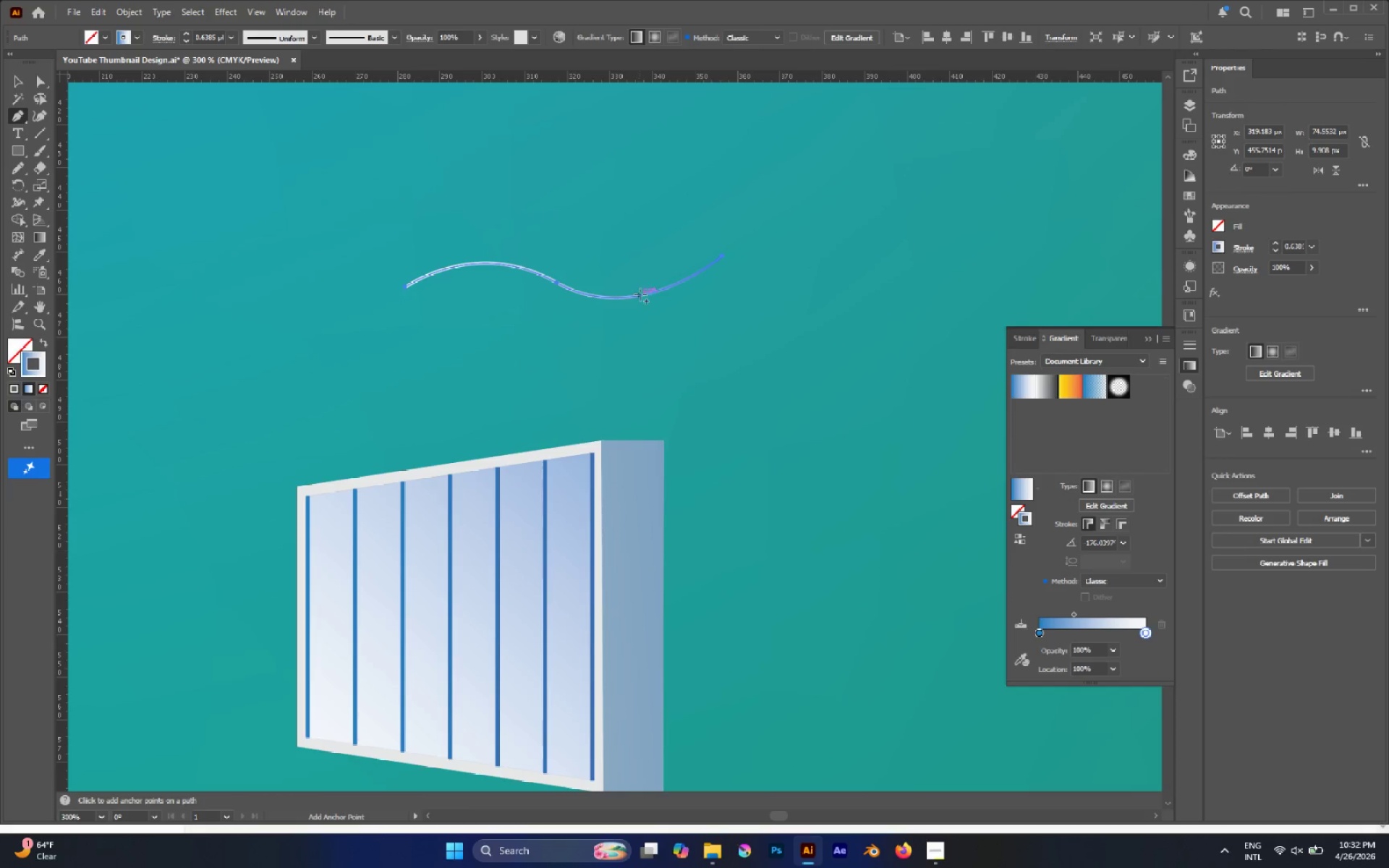 
left_click([641, 296])
 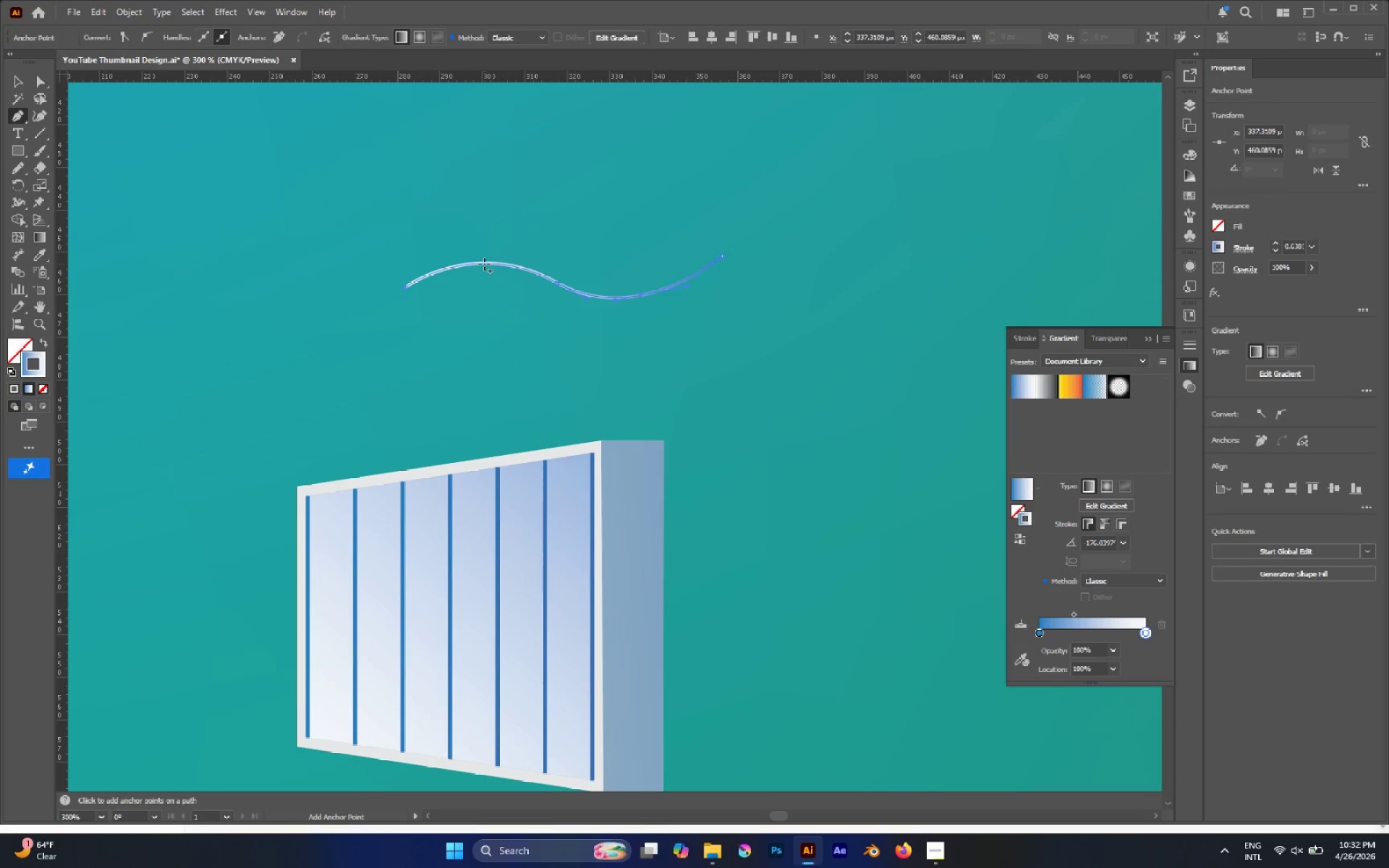 
left_click([483, 263])
 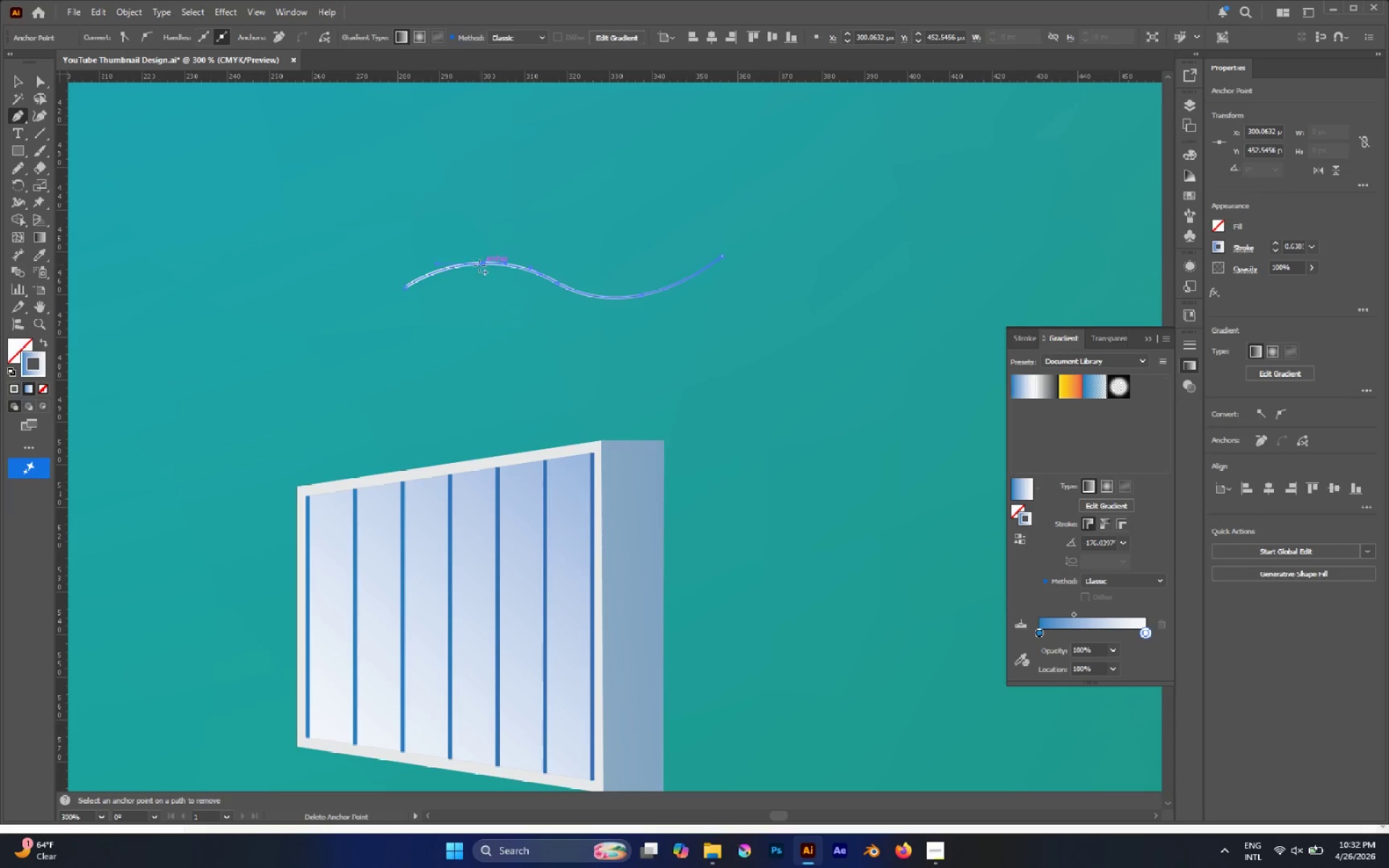 
key(A)
 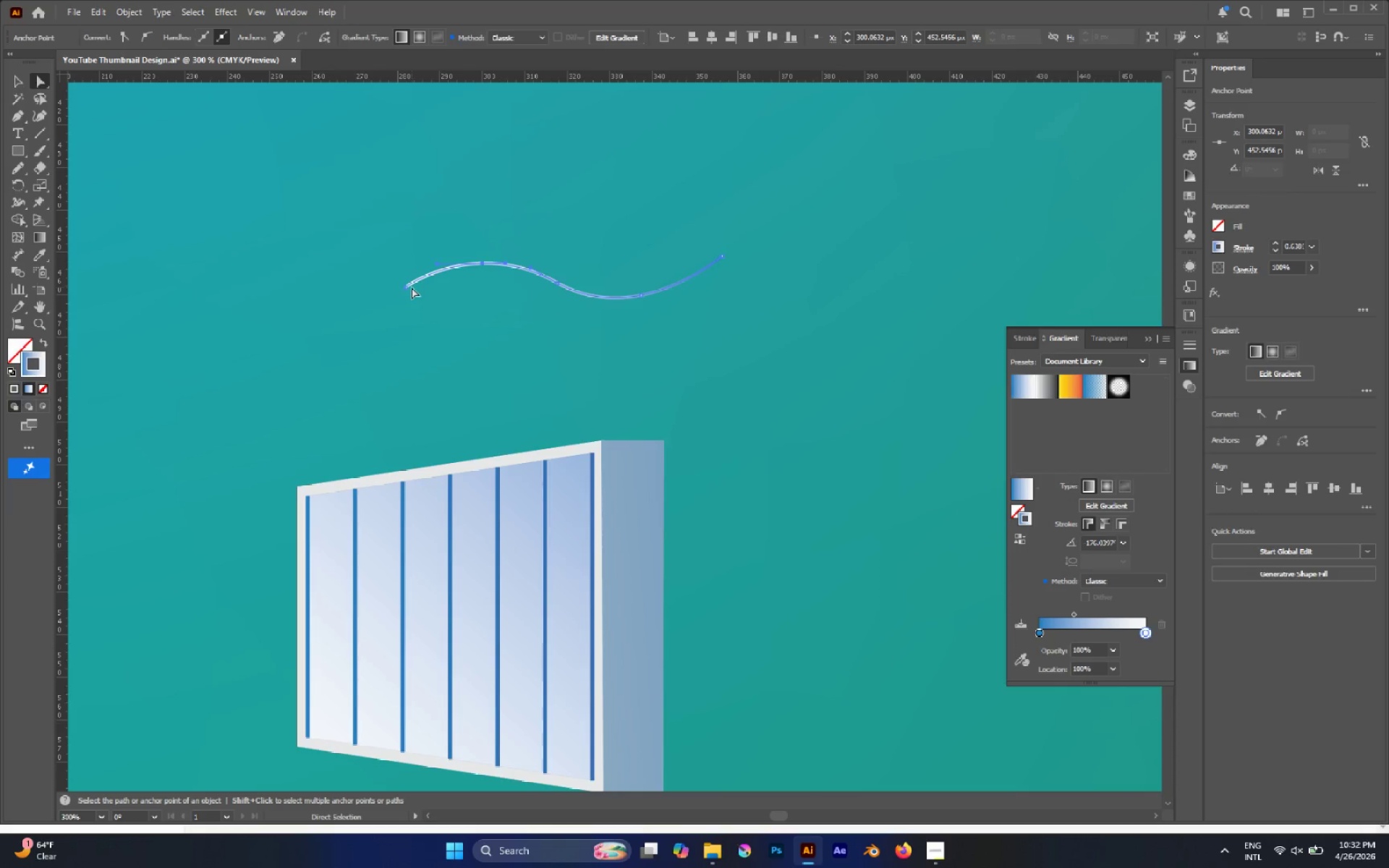 
left_click([406, 288])
 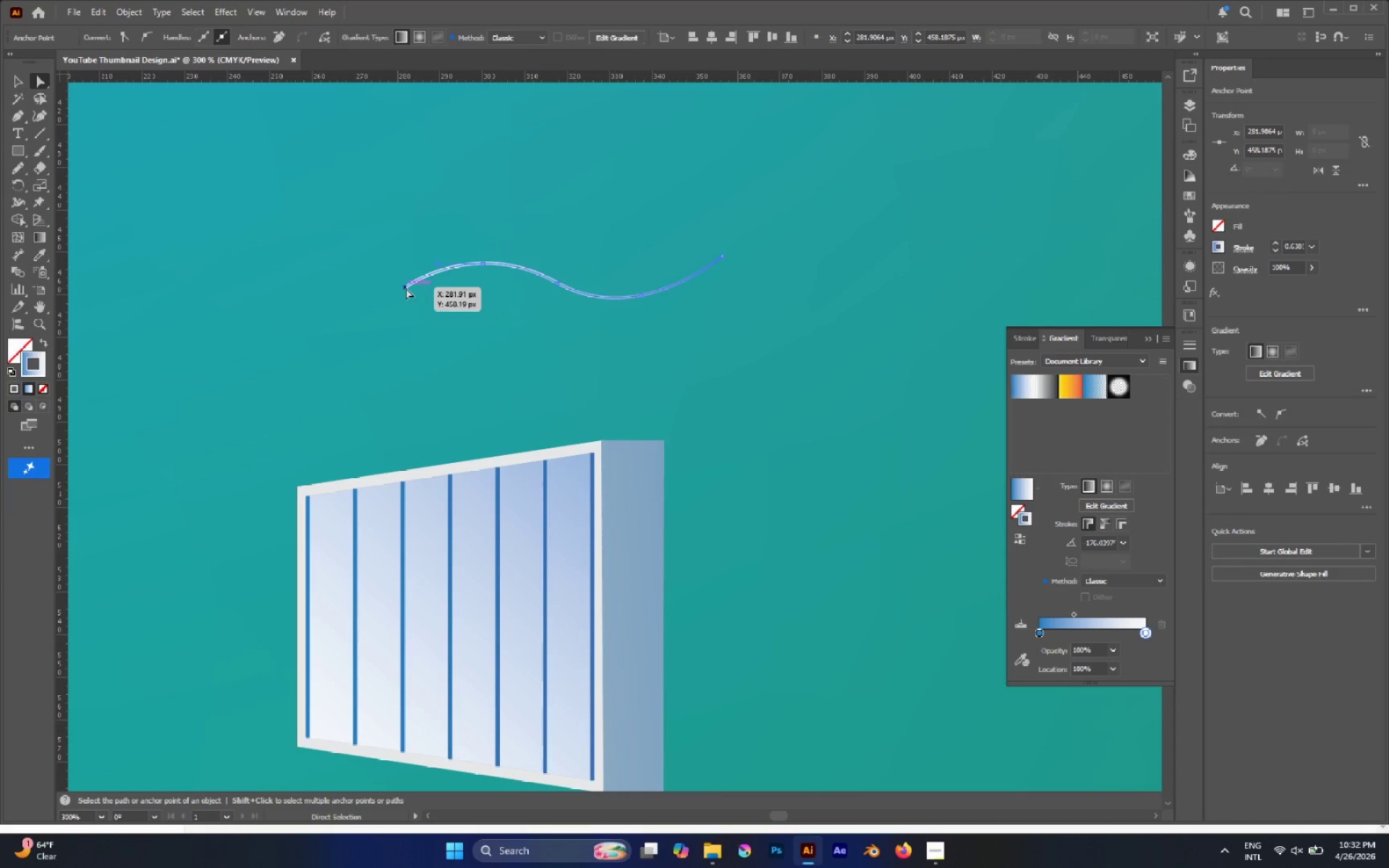 
key(Delete)
 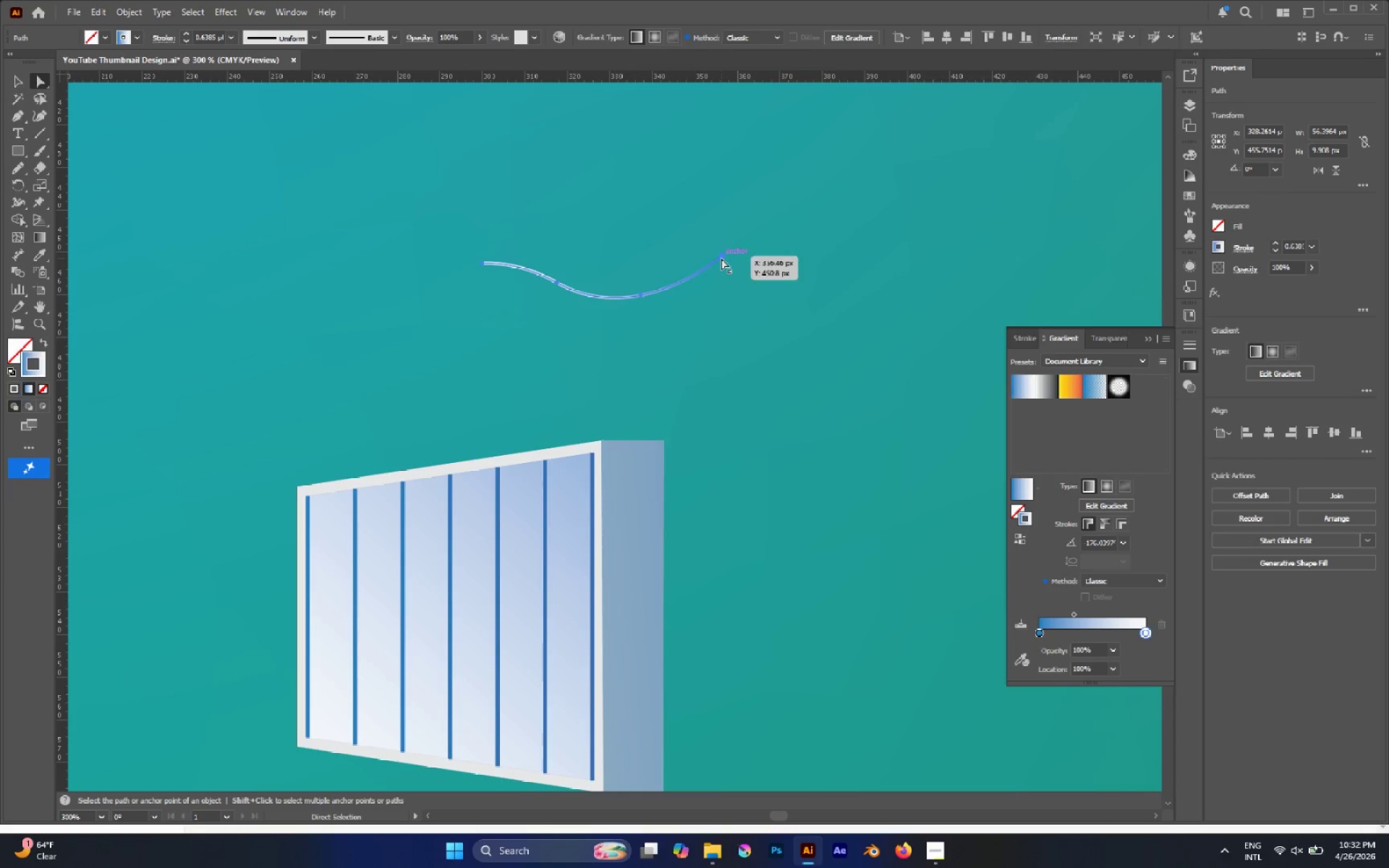 
left_click([722, 257])
 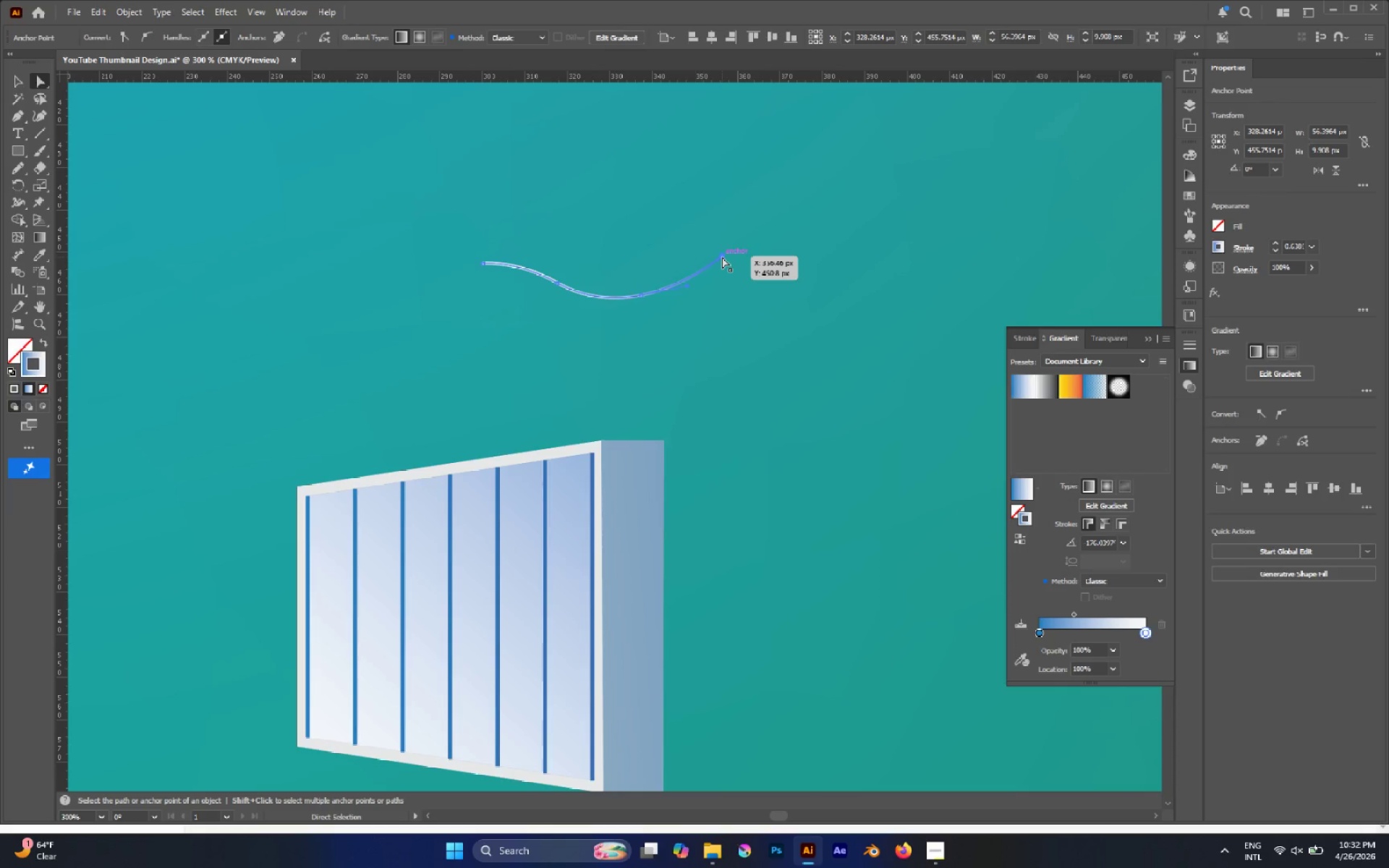 
key(Delete)
 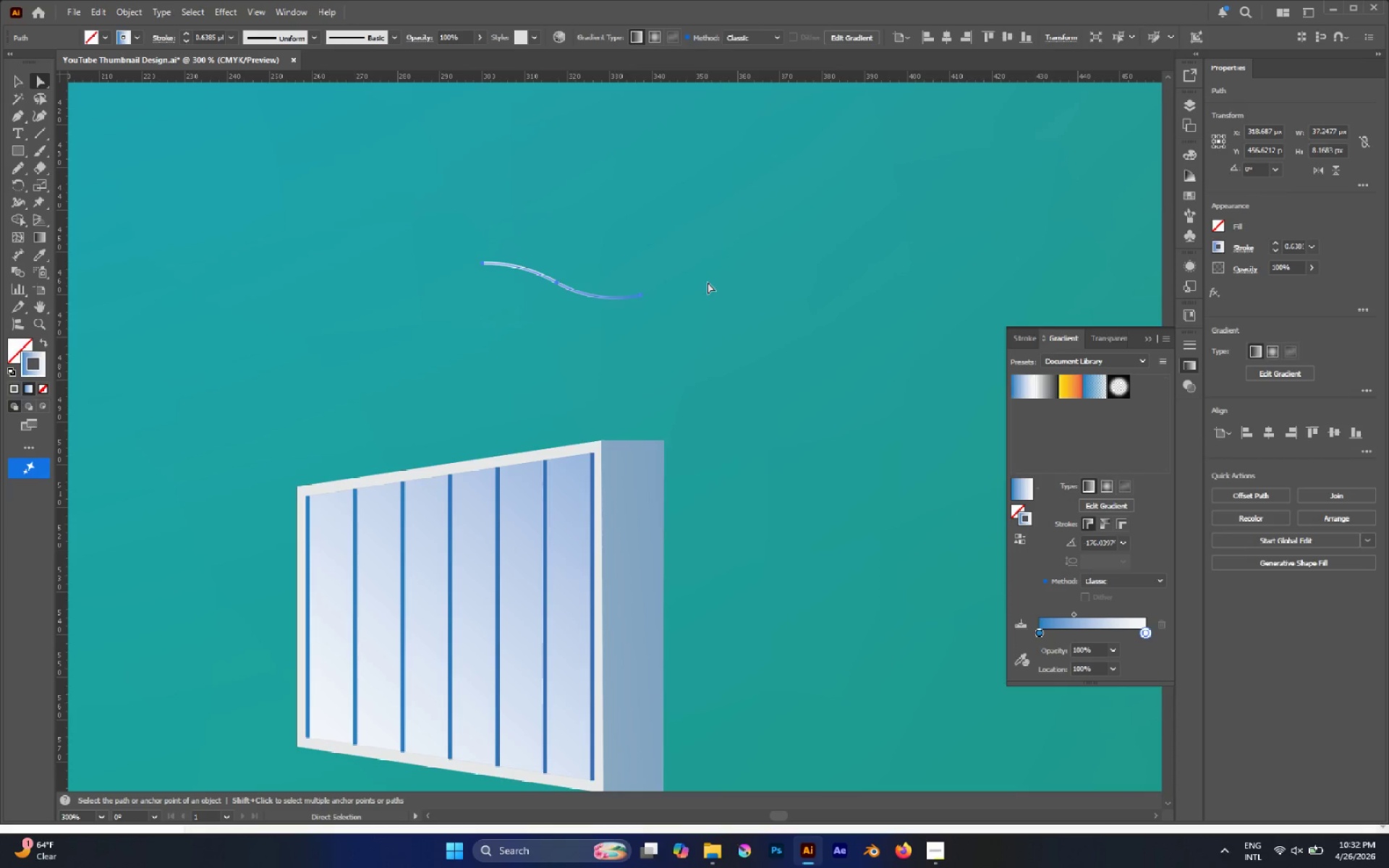 
key(V)
 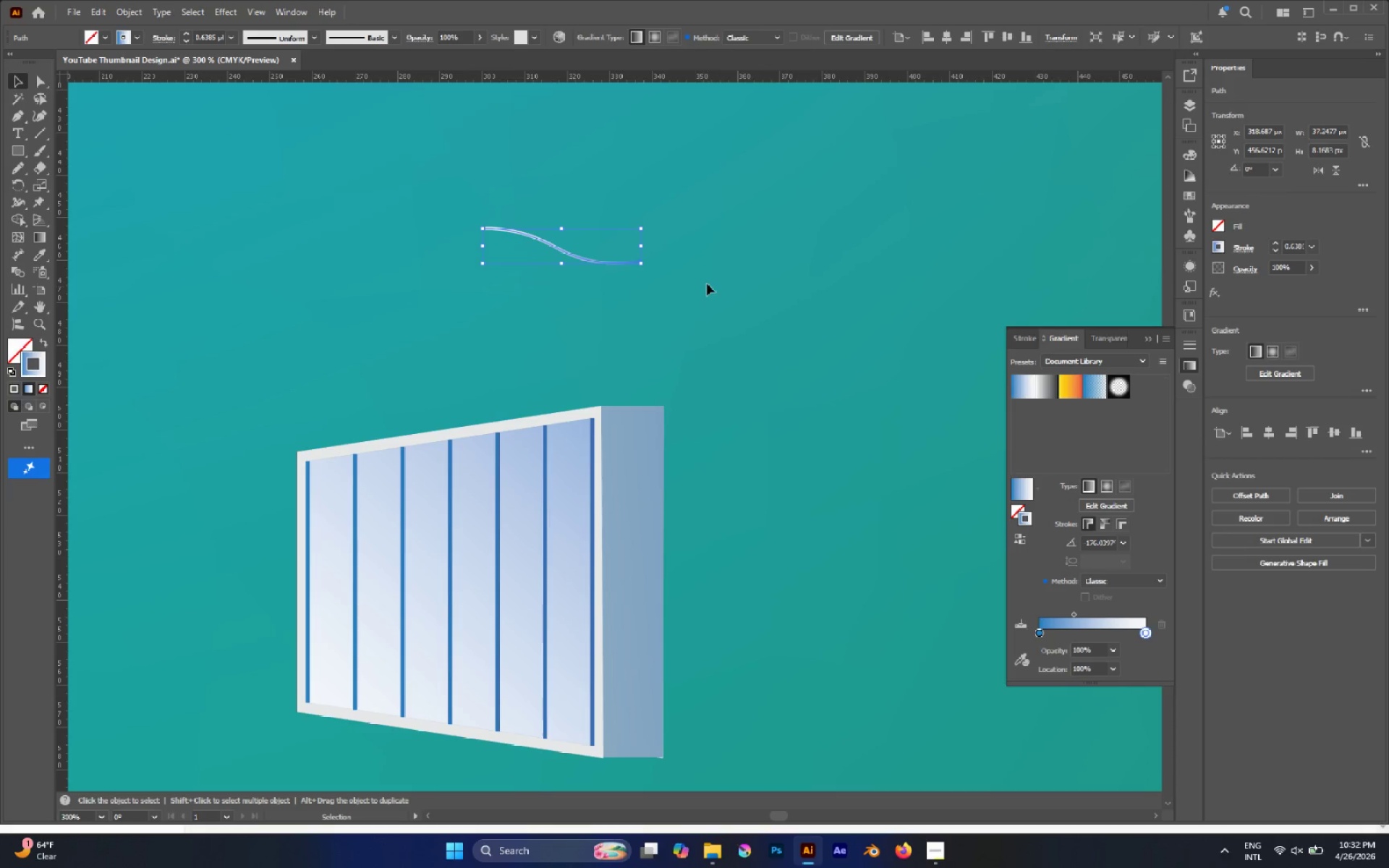 
scroll: coordinate [705, 286], scroll_direction: down, amount: 2.0
 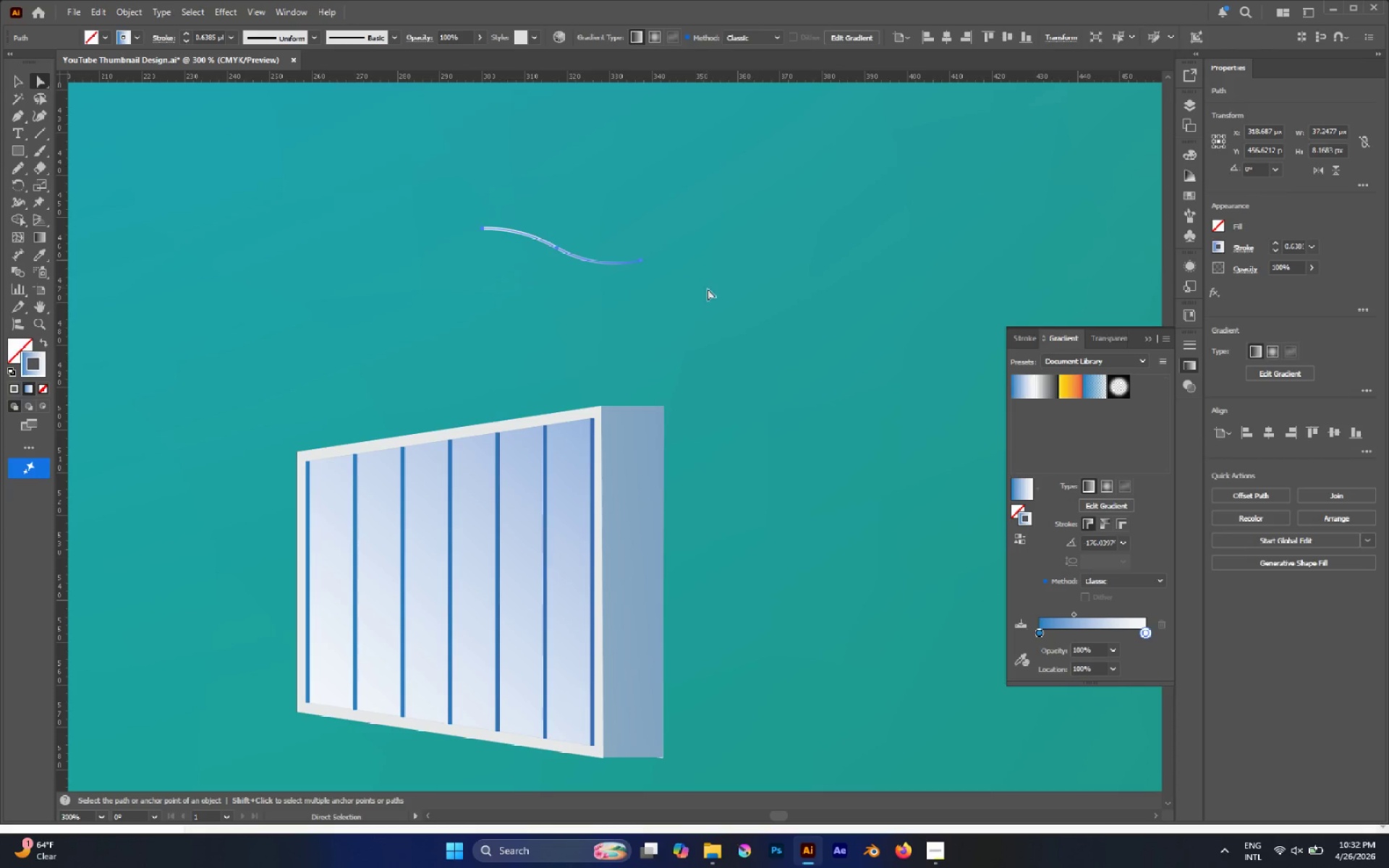 
left_click([705, 260])
 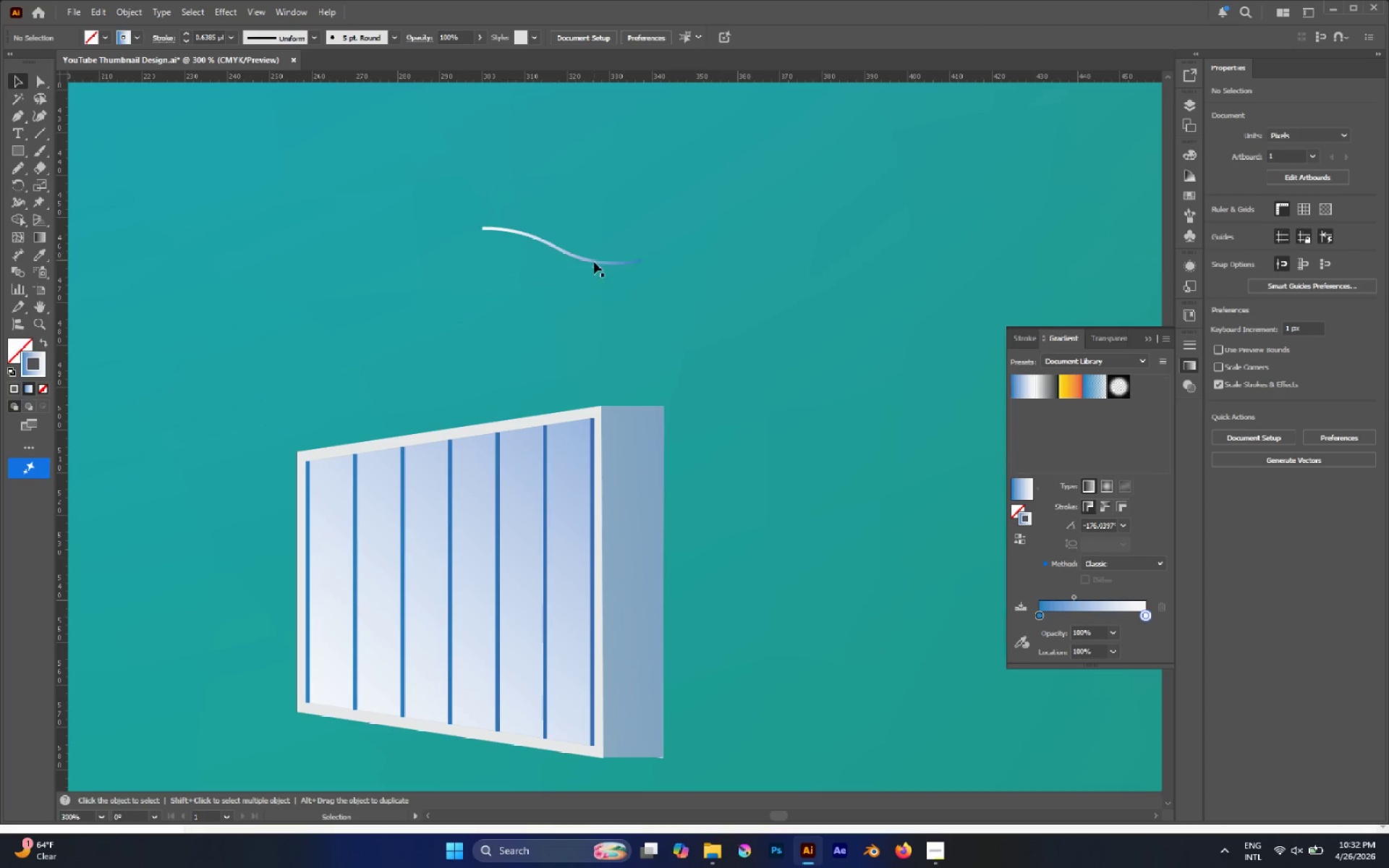 
hold_key(key=AltLeft, duration=1.72)
left_click_drag(start_coordinate=[595, 263], to_coordinate=[534, 493])
 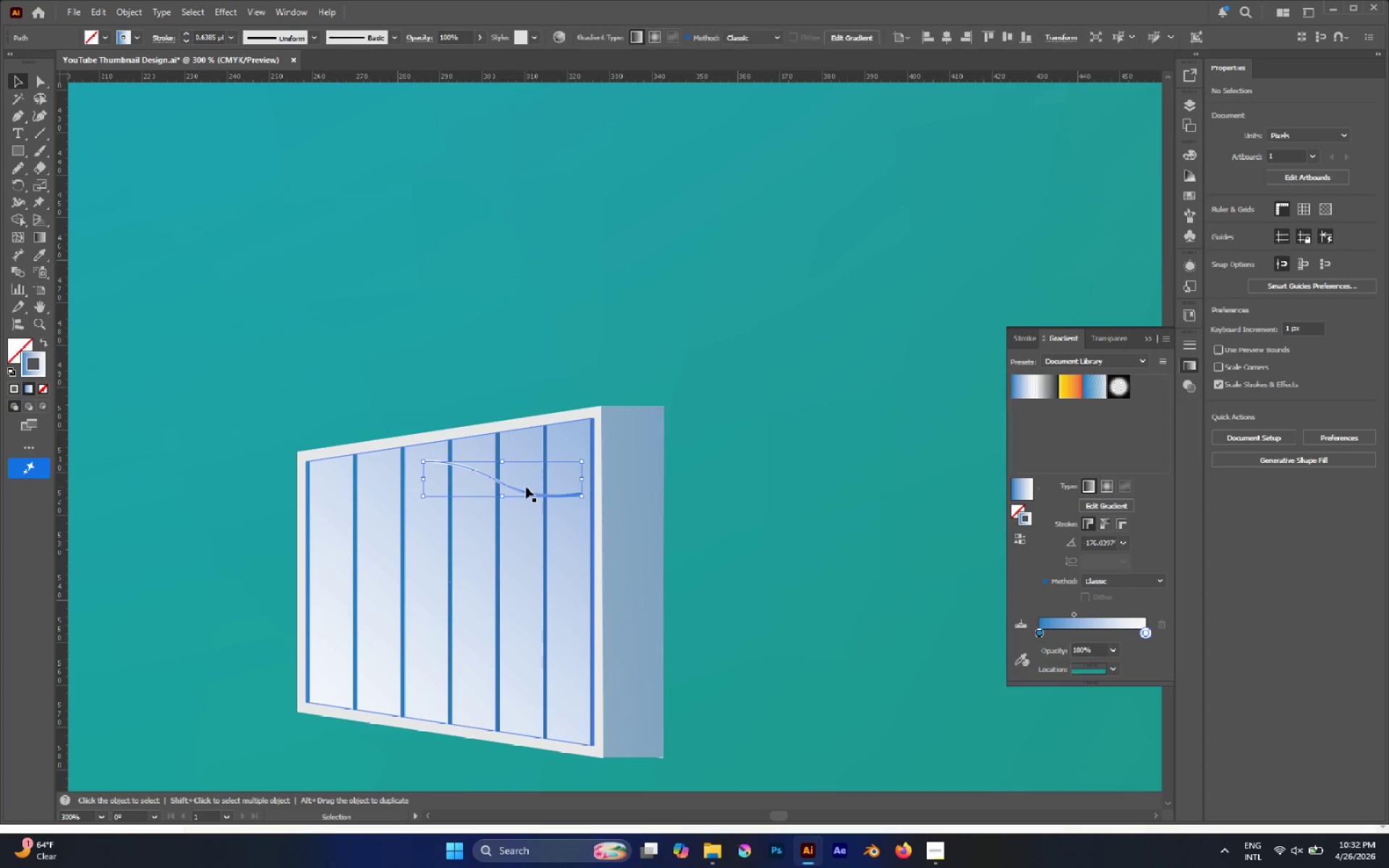 
hold_key(key=AltLeft, duration=0.64)
scroll: coordinate [524, 485], scroll_direction: down, amount: 1.0
 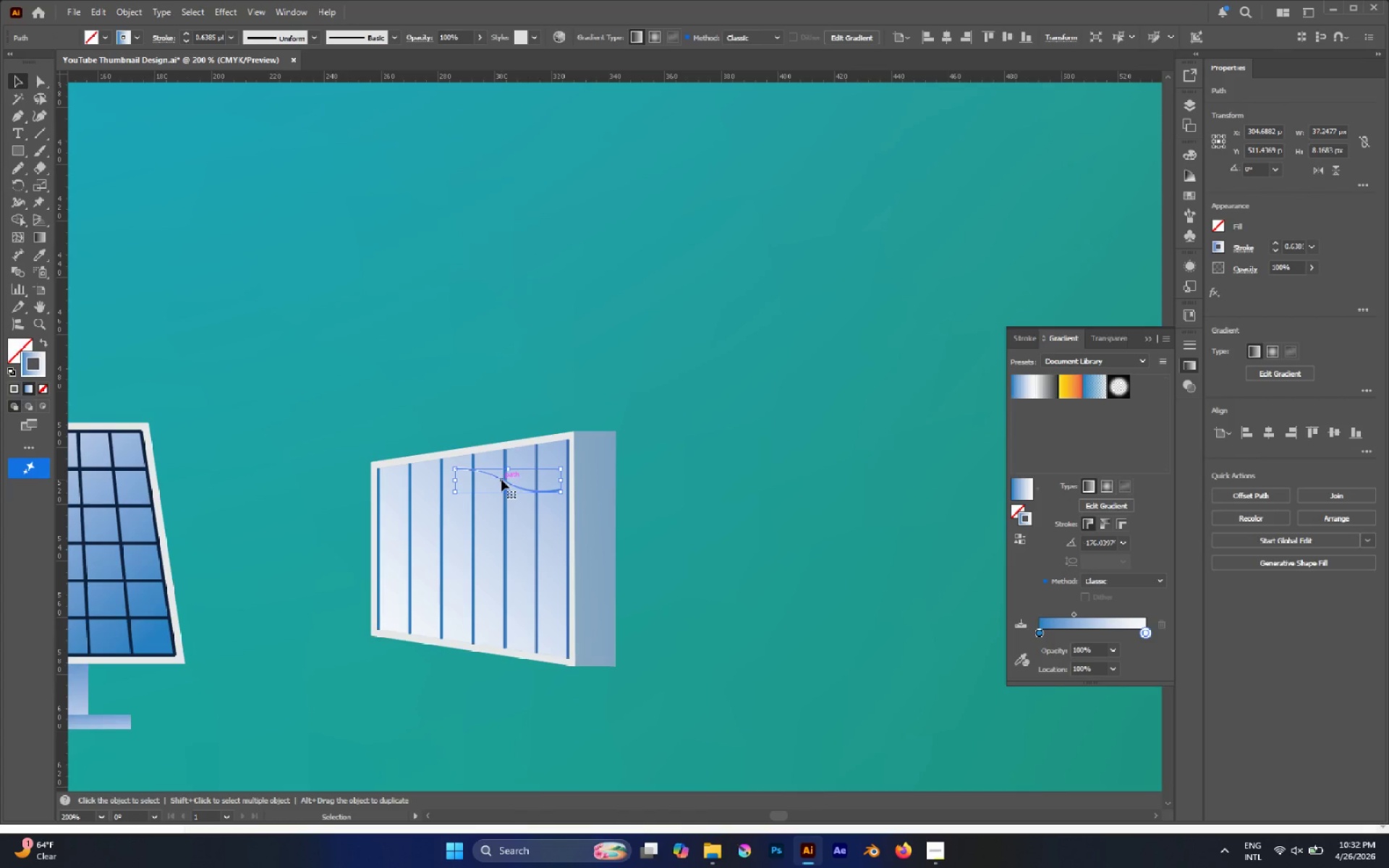 
hold_key(key=ShiftLeft, duration=2.06)
left_click_drag(start_coordinate=[455, 465], to_coordinate=[367, 412])
 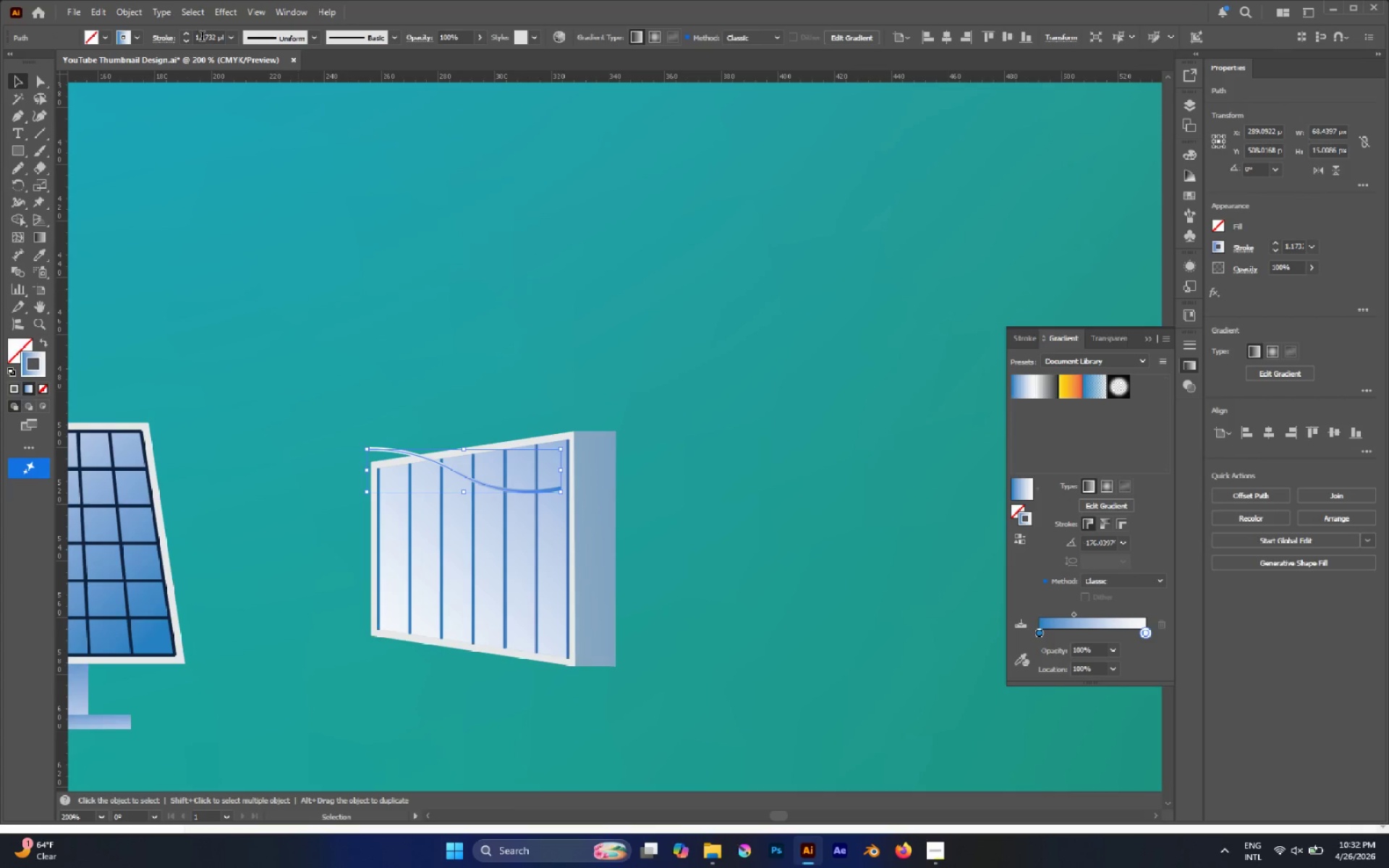 
double_click([183, 33])
 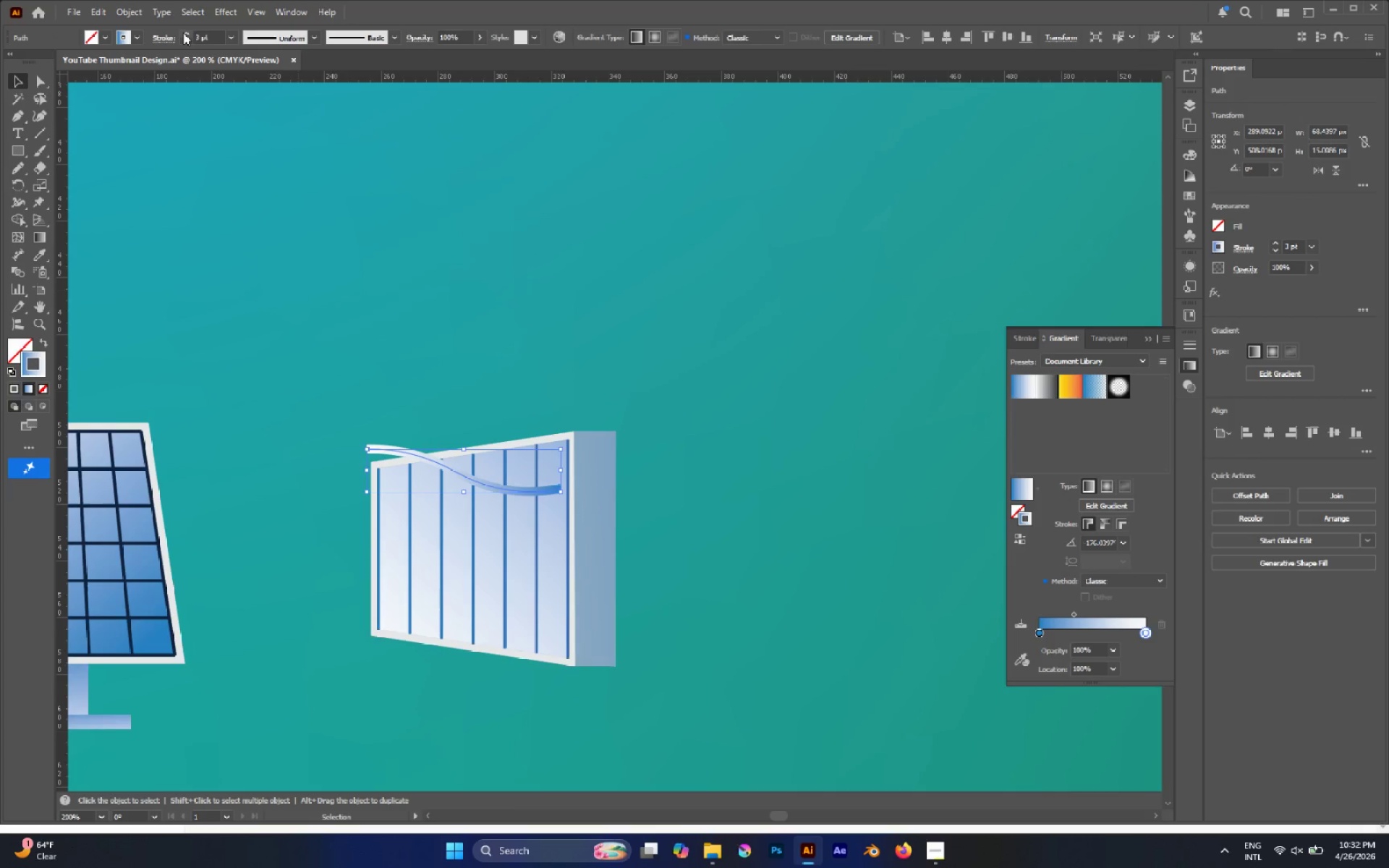 
triple_click([183, 33])
 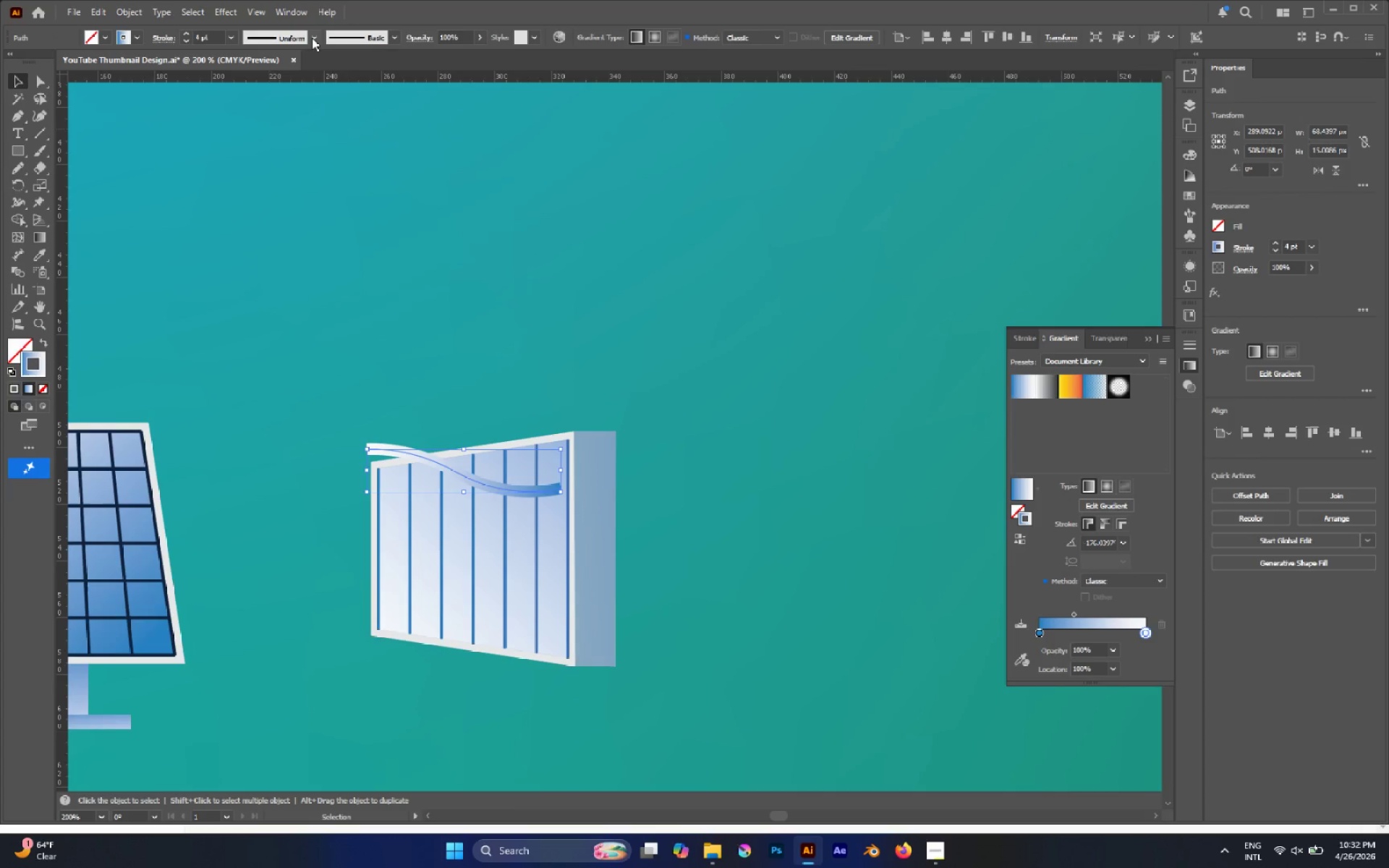 
left_click([318, 39])
 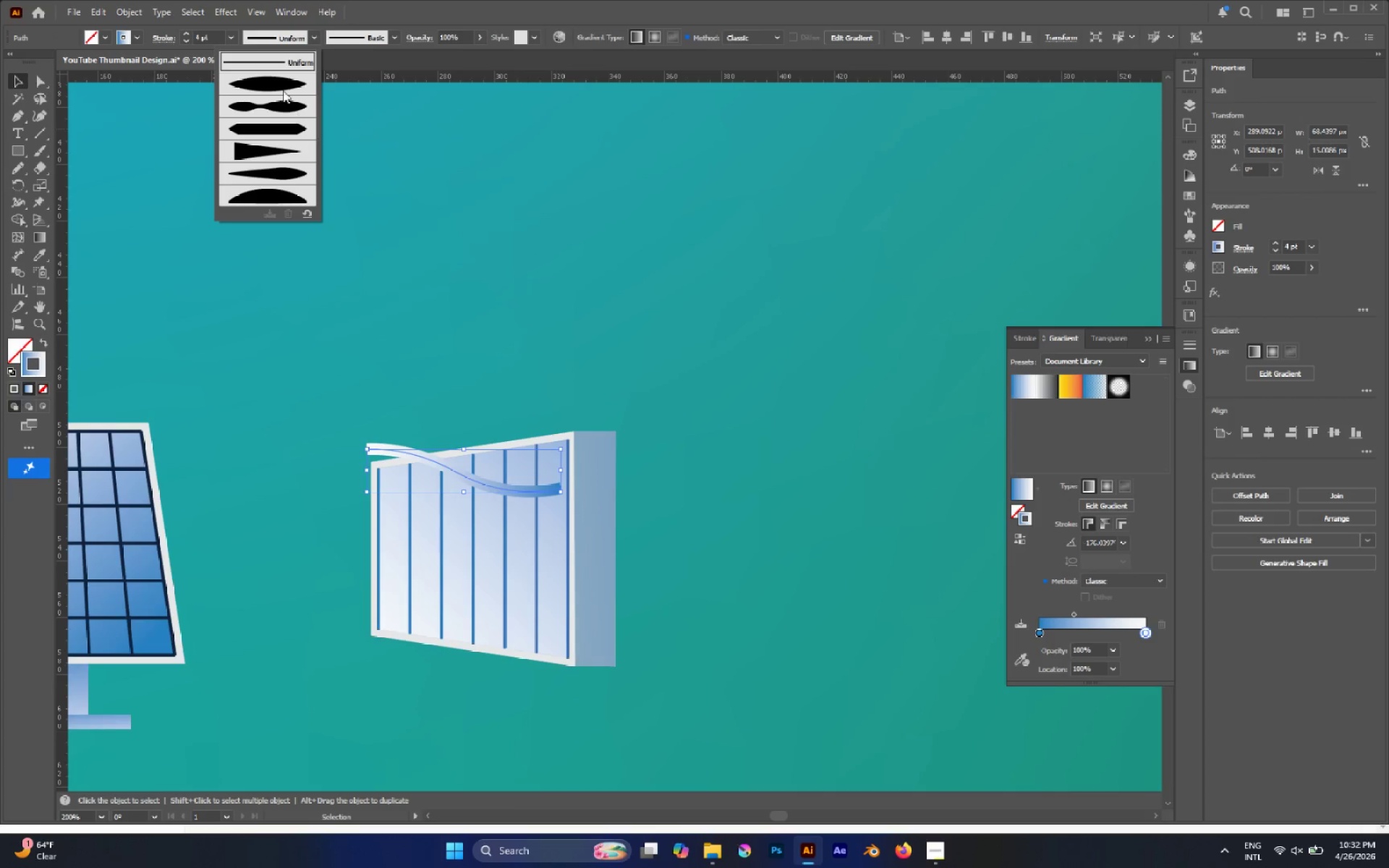 
left_click([283, 86])
 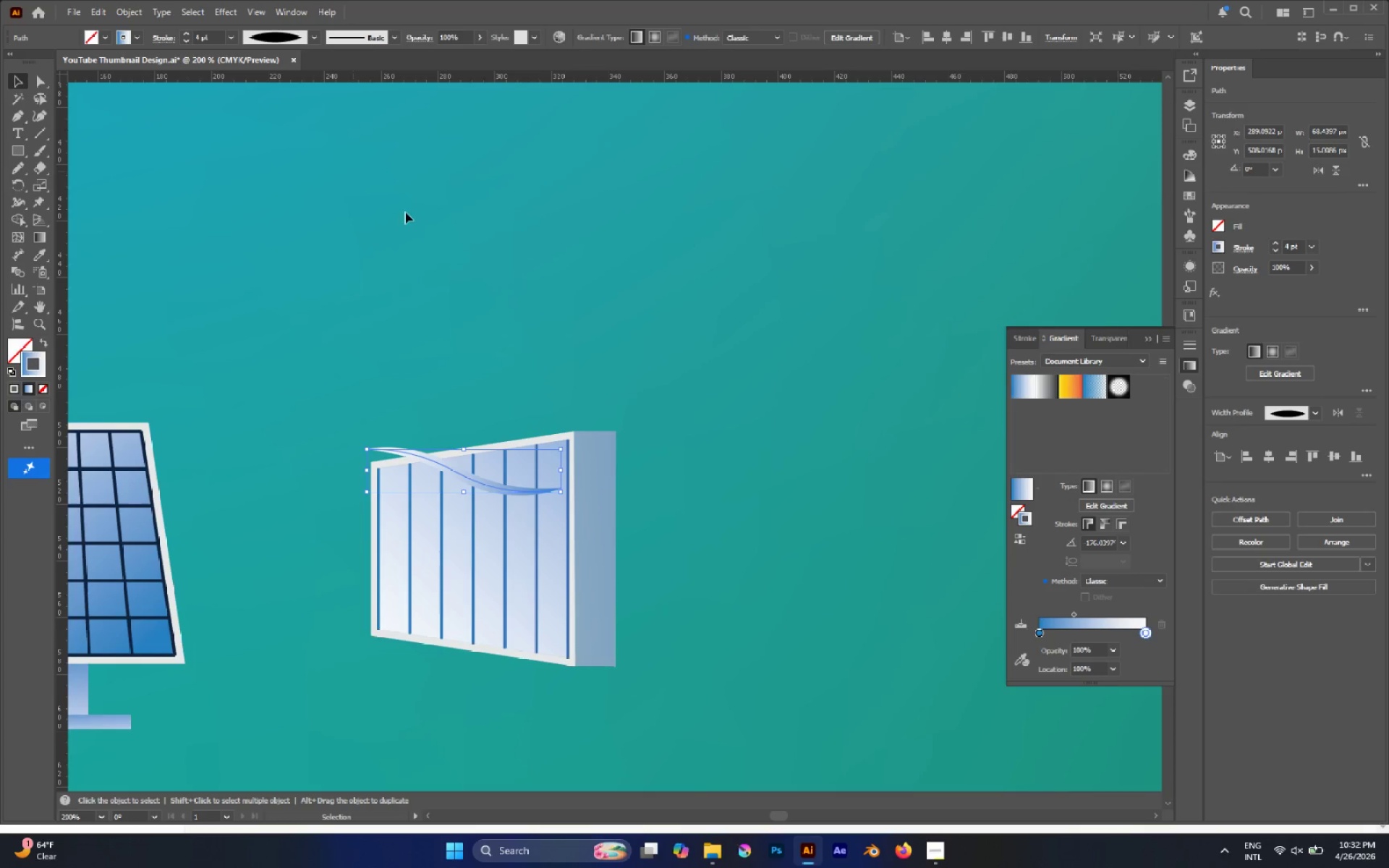 
left_click([449, 240])
 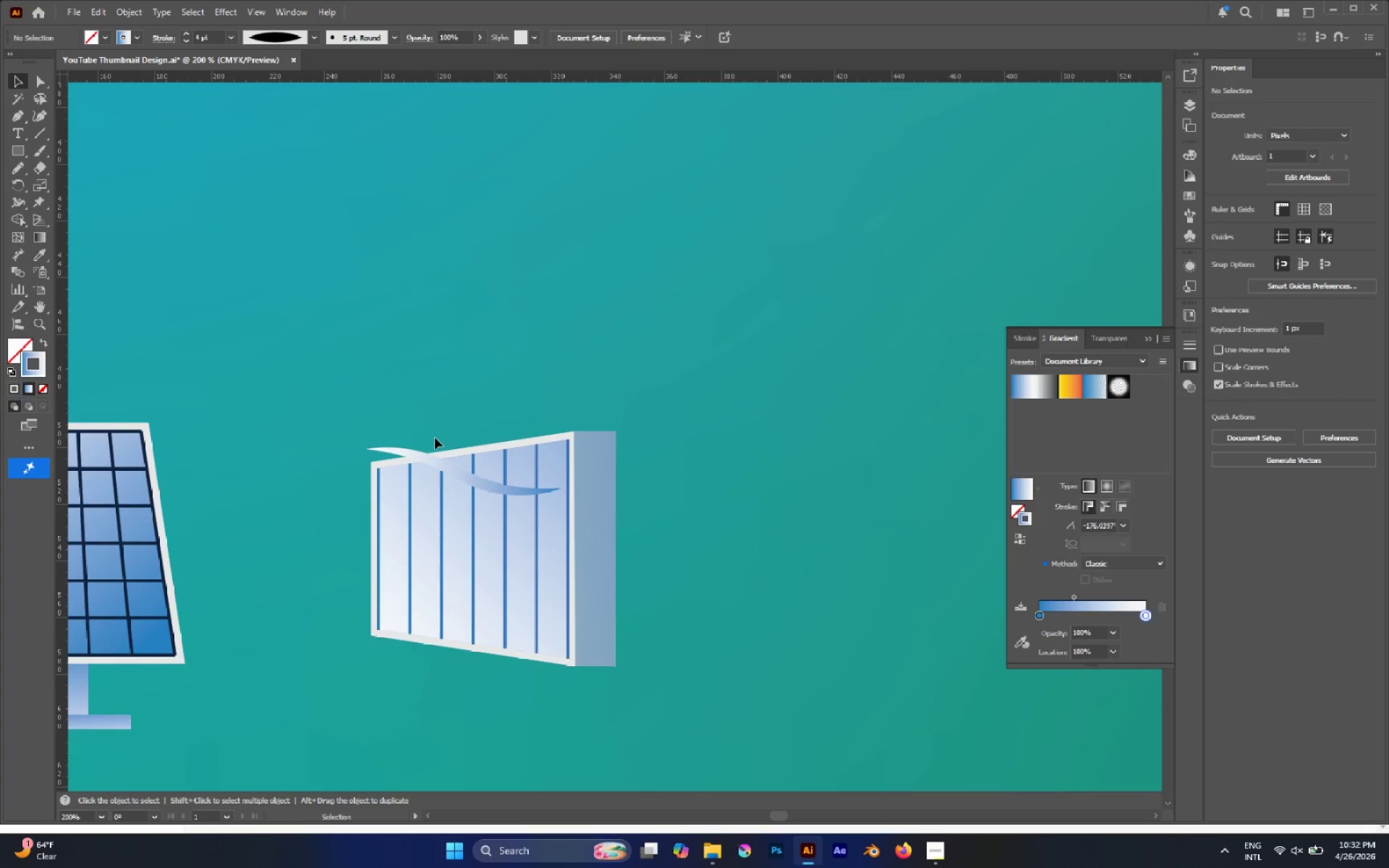 
left_click([439, 461])
 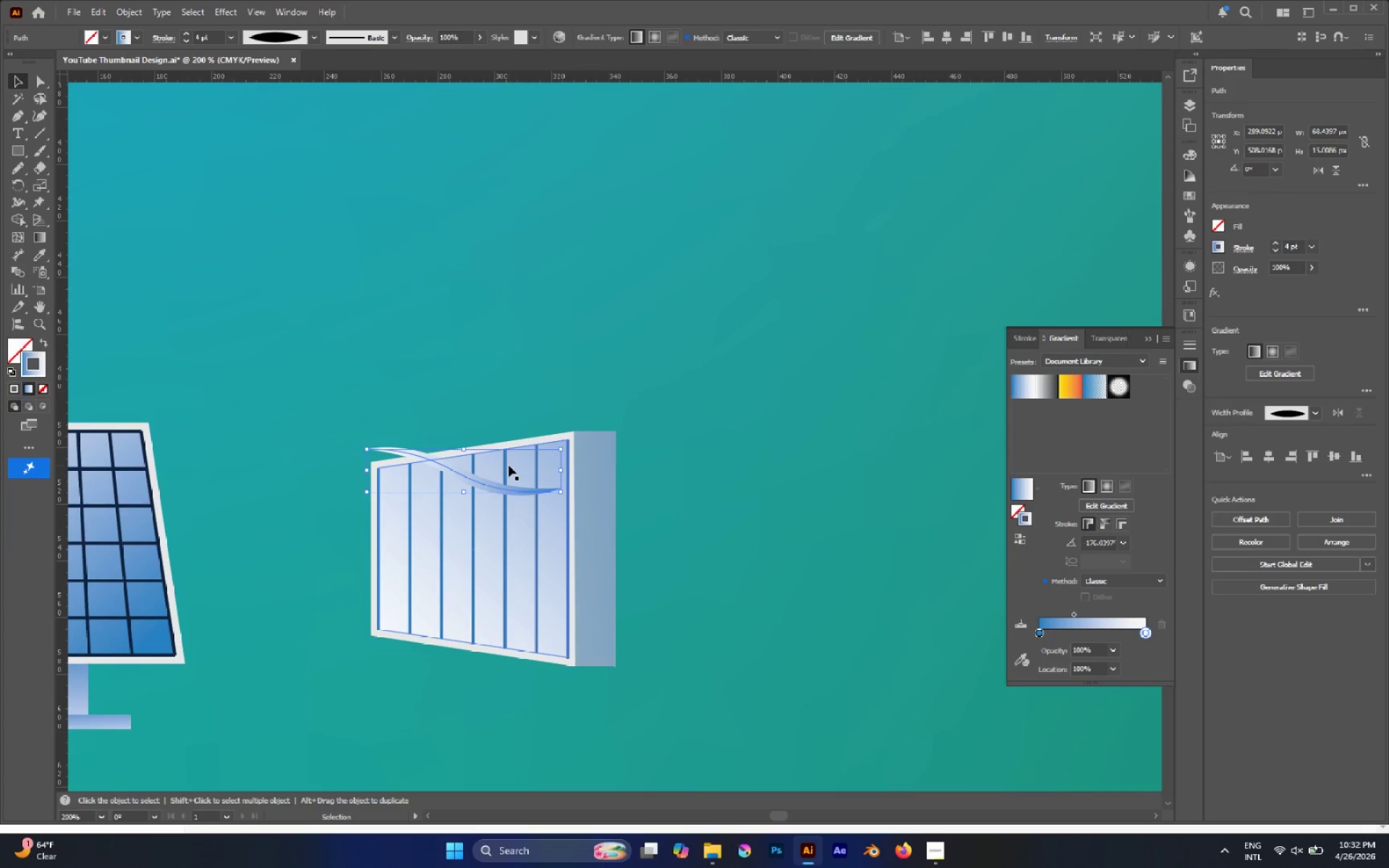 
key(G)
 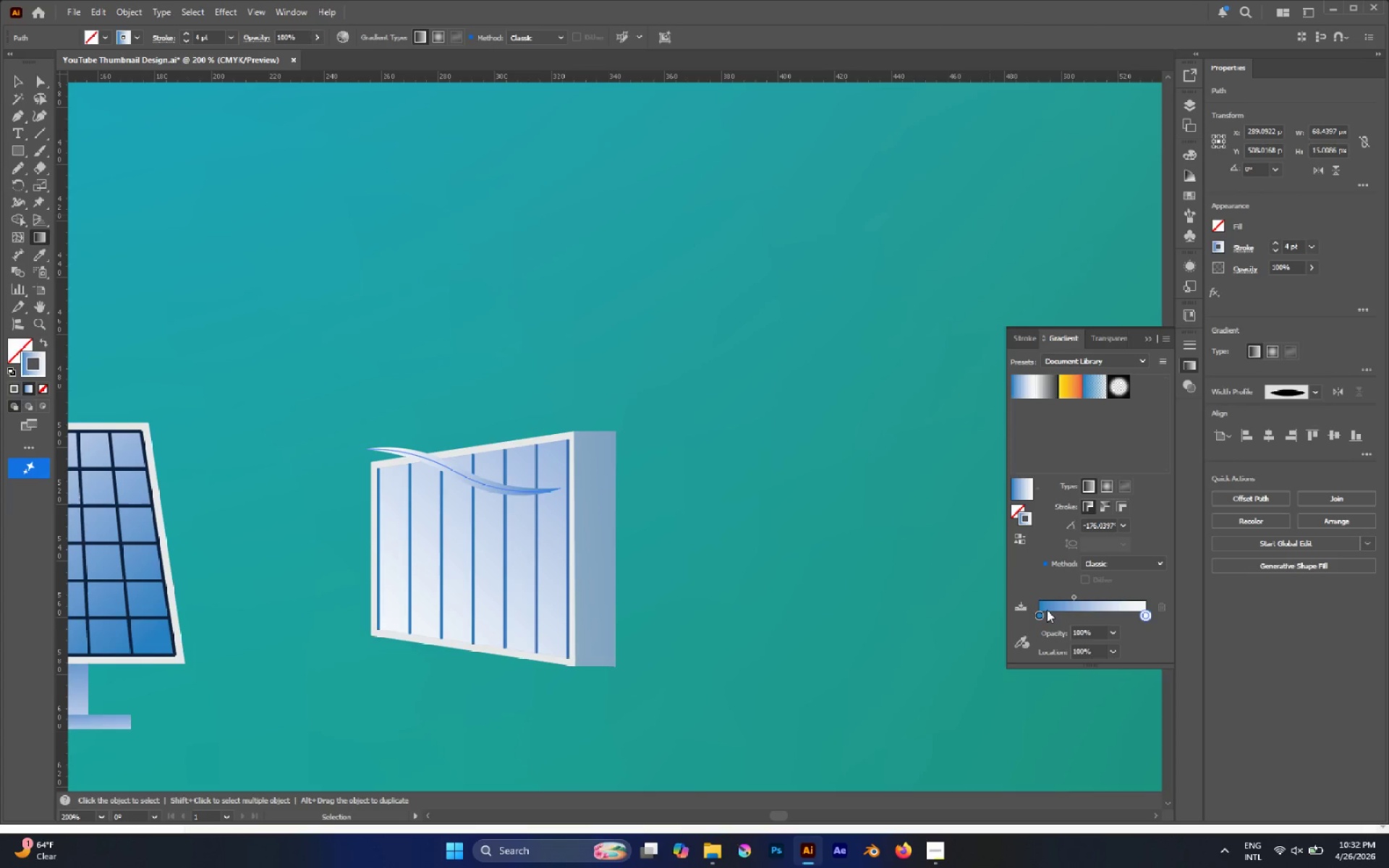 
double_click([1040, 616])
 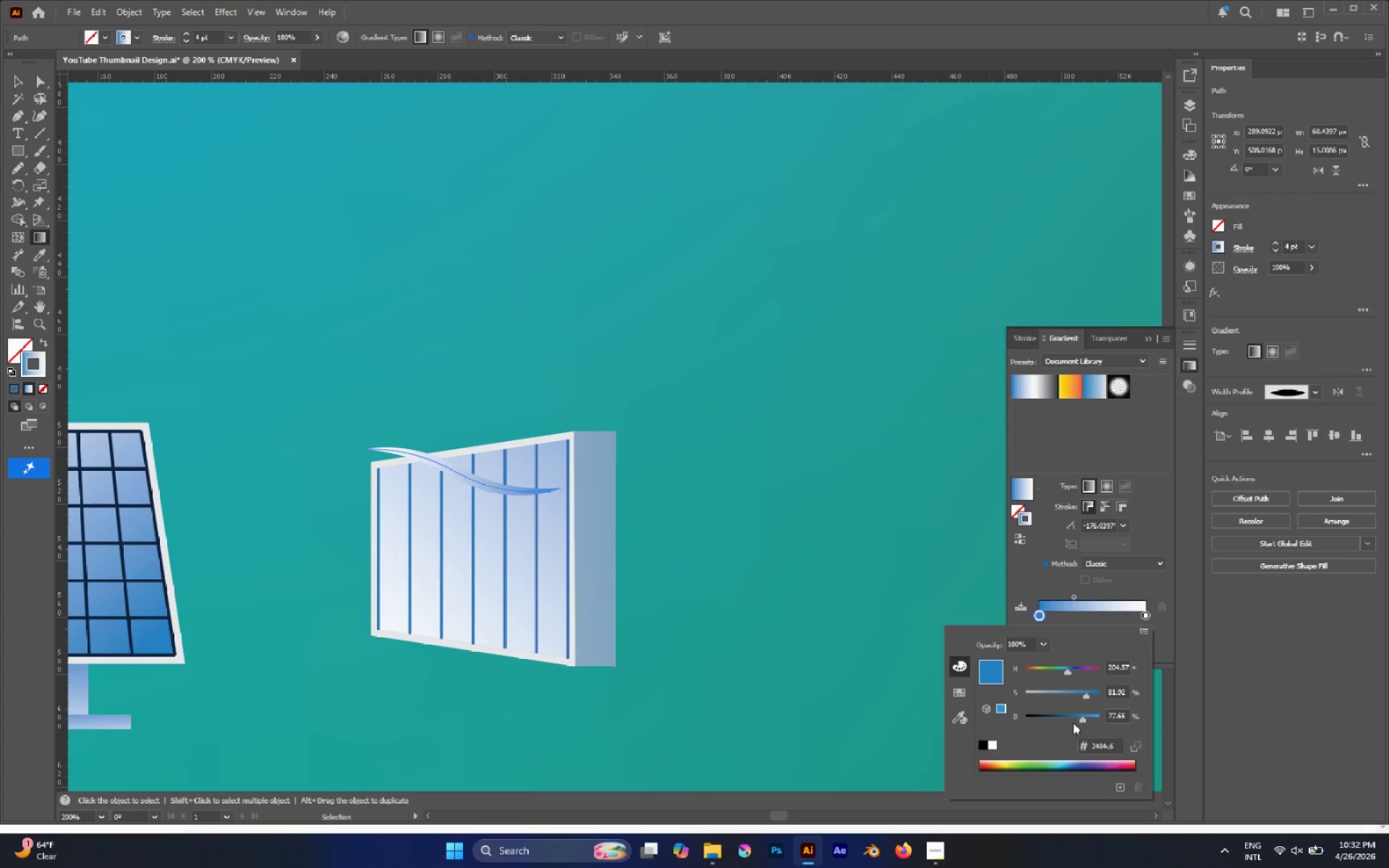 
left_click_drag(start_coordinate=[1088, 697], to_coordinate=[1105, 704])
 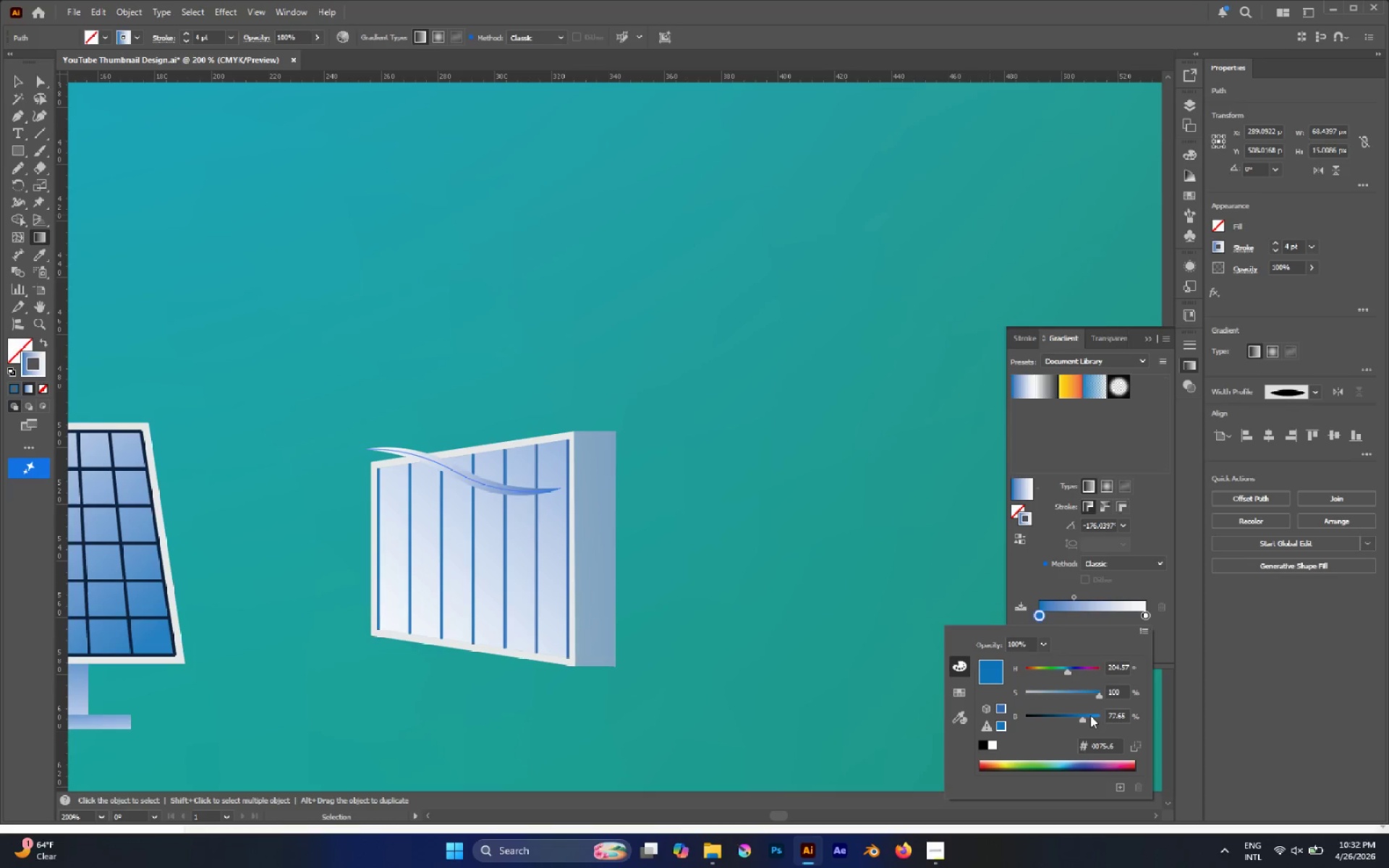 
left_click_drag(start_coordinate=[1090, 715], to_coordinate=[1103, 718])
 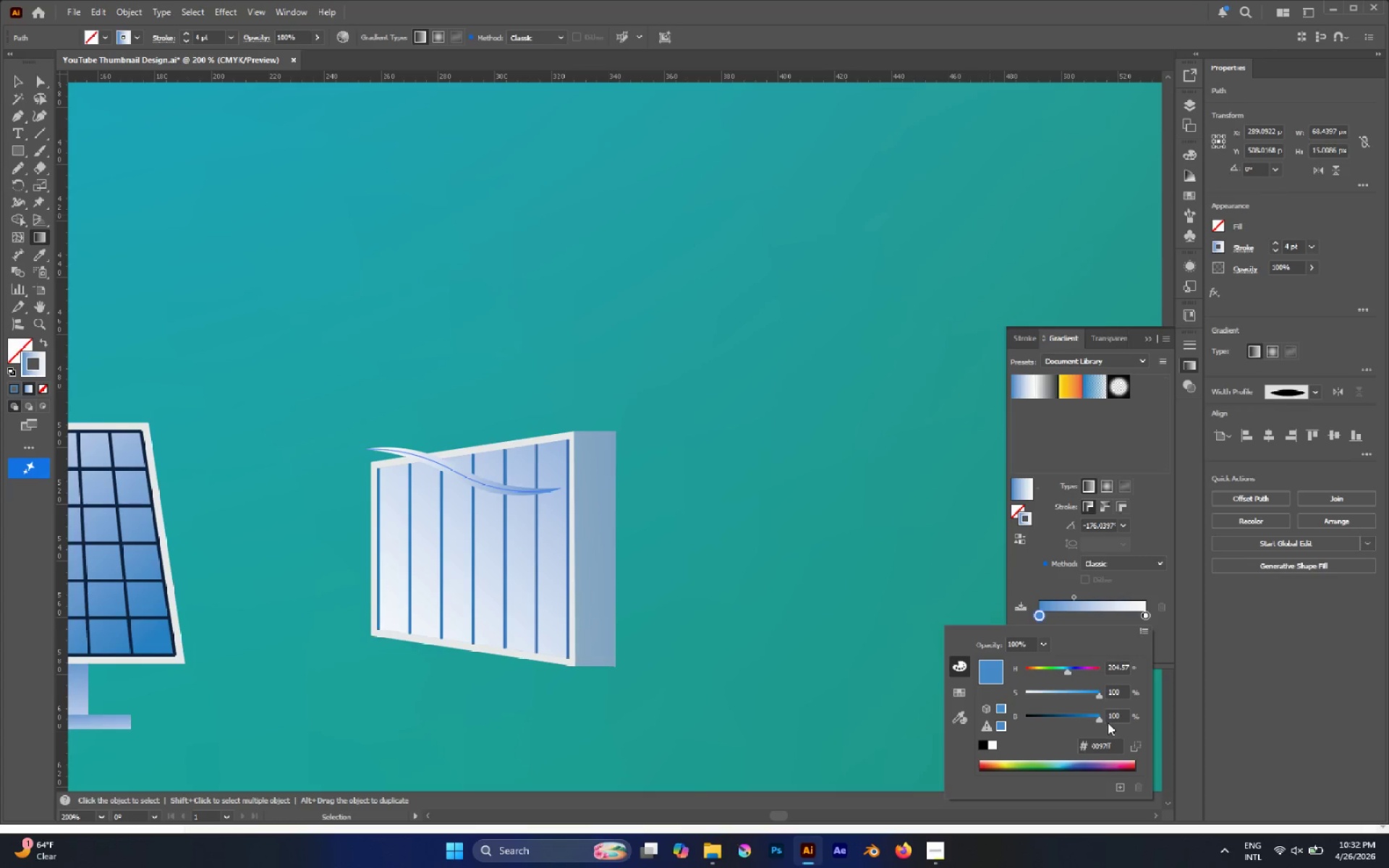 
left_click_drag(start_coordinate=[1102, 723], to_coordinate=[1114, 724])
 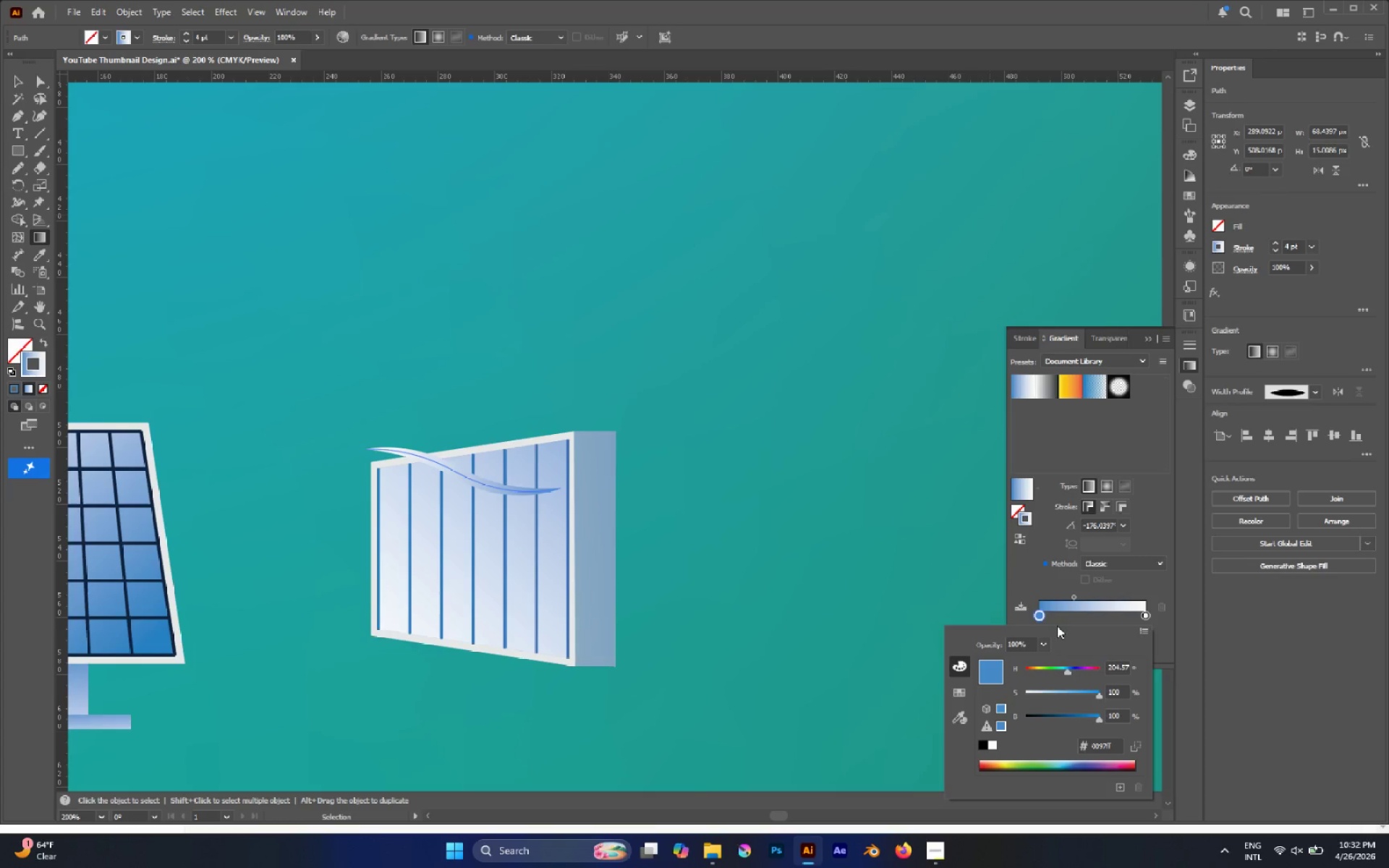 
left_click([1042, 616])
 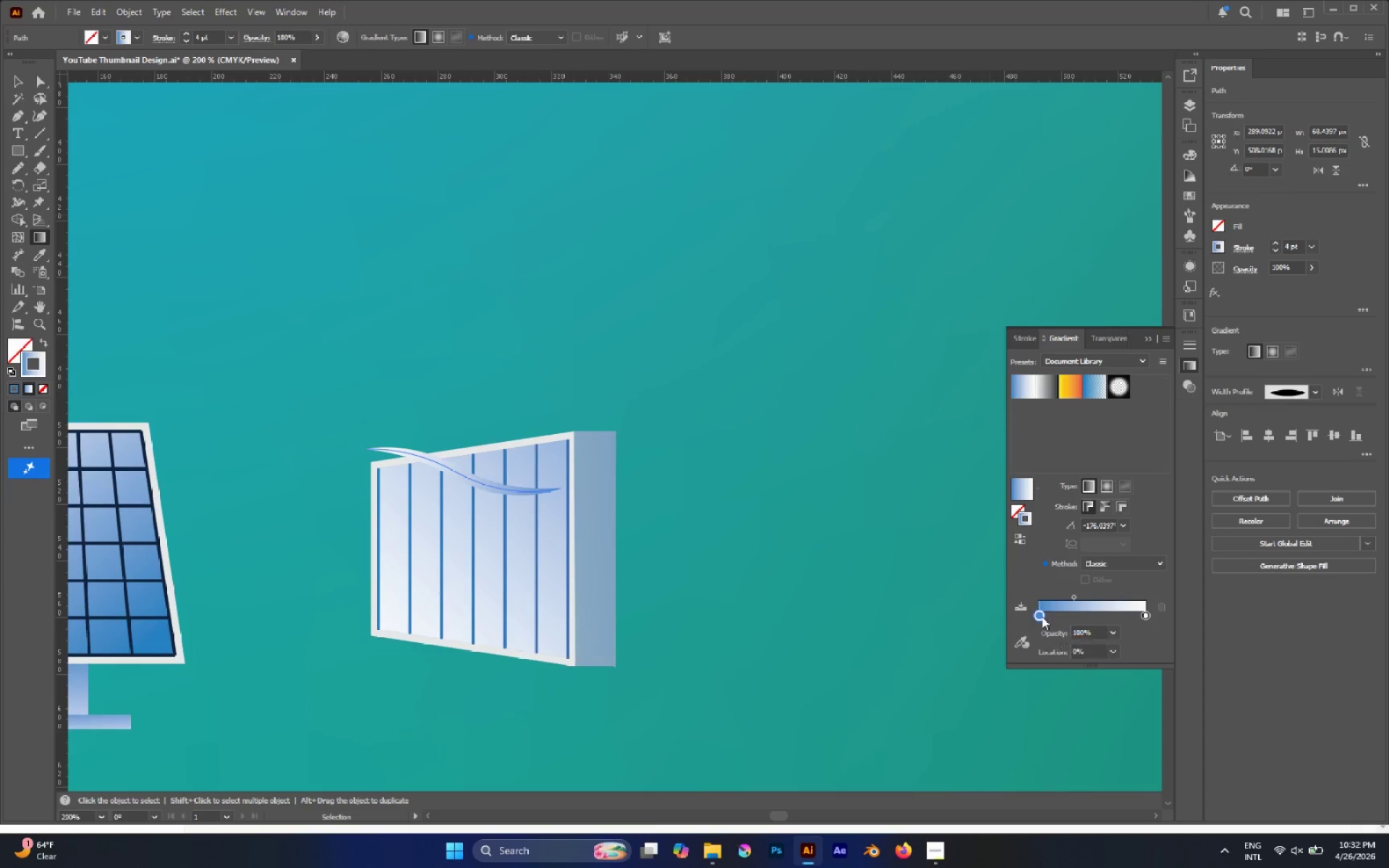 
double_click([1042, 616])
 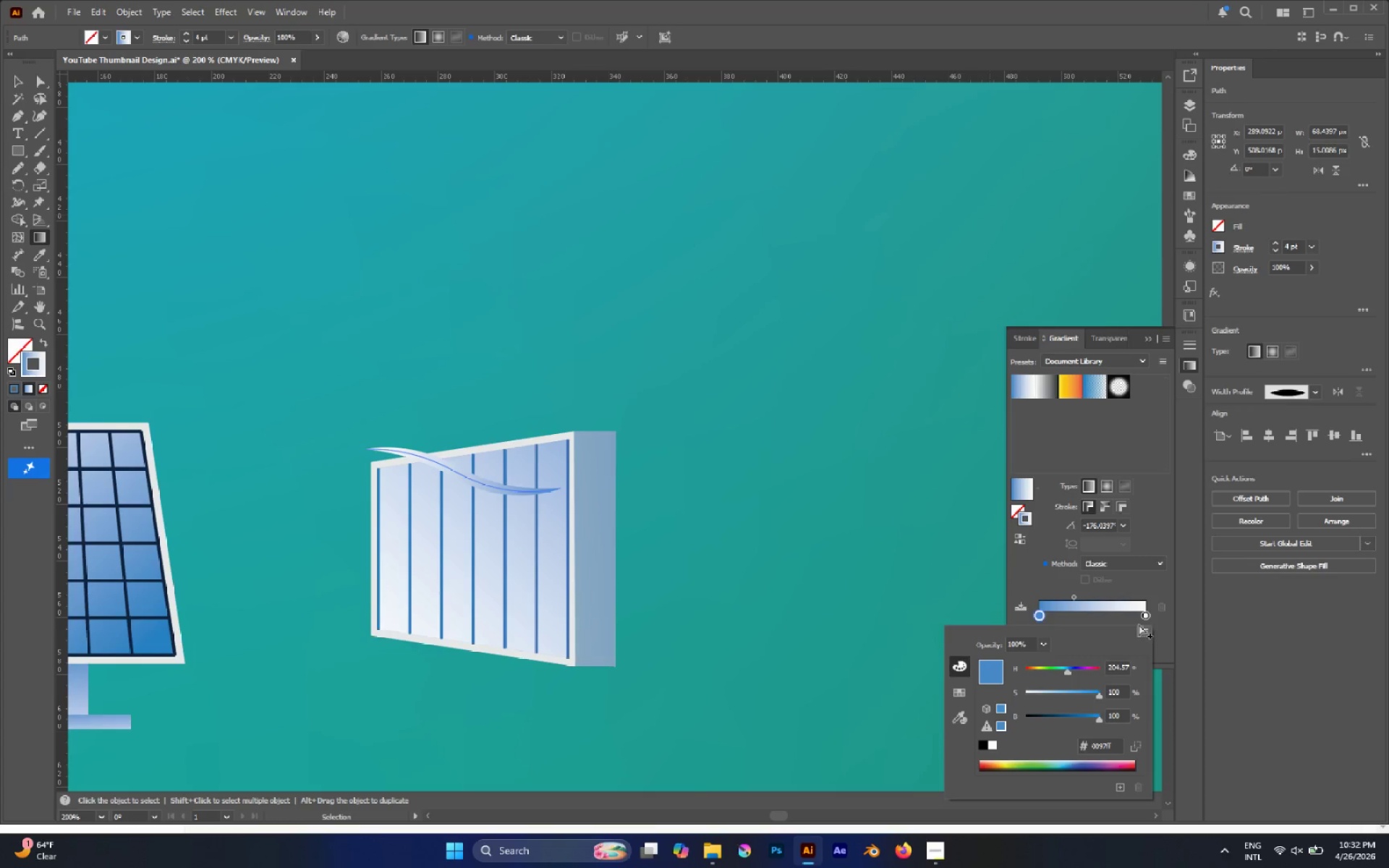 
left_click([1145, 616])
 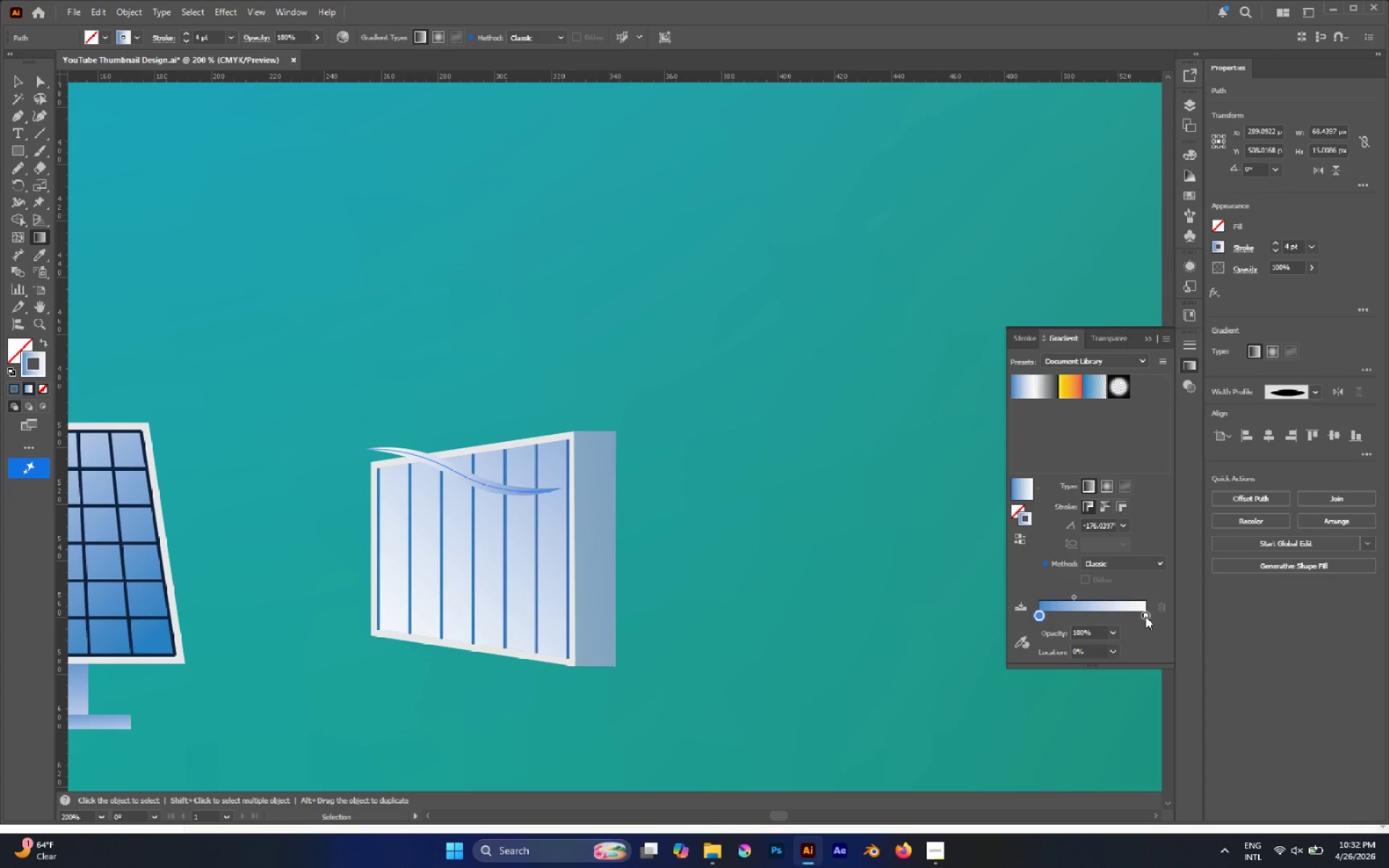 
double_click([1145, 616])
 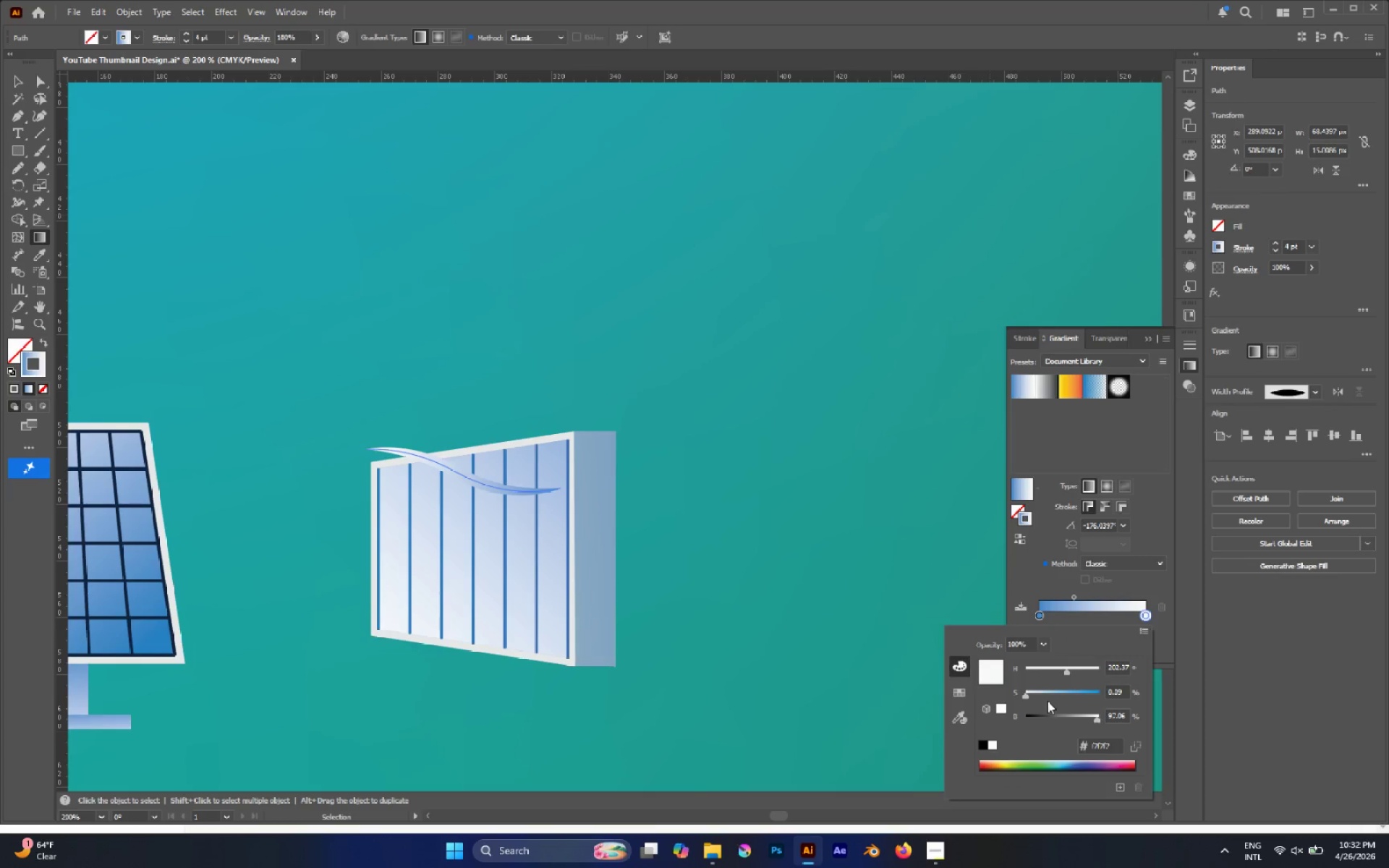 
left_click_drag(start_coordinate=[1028, 694], to_coordinate=[1058, 697])
 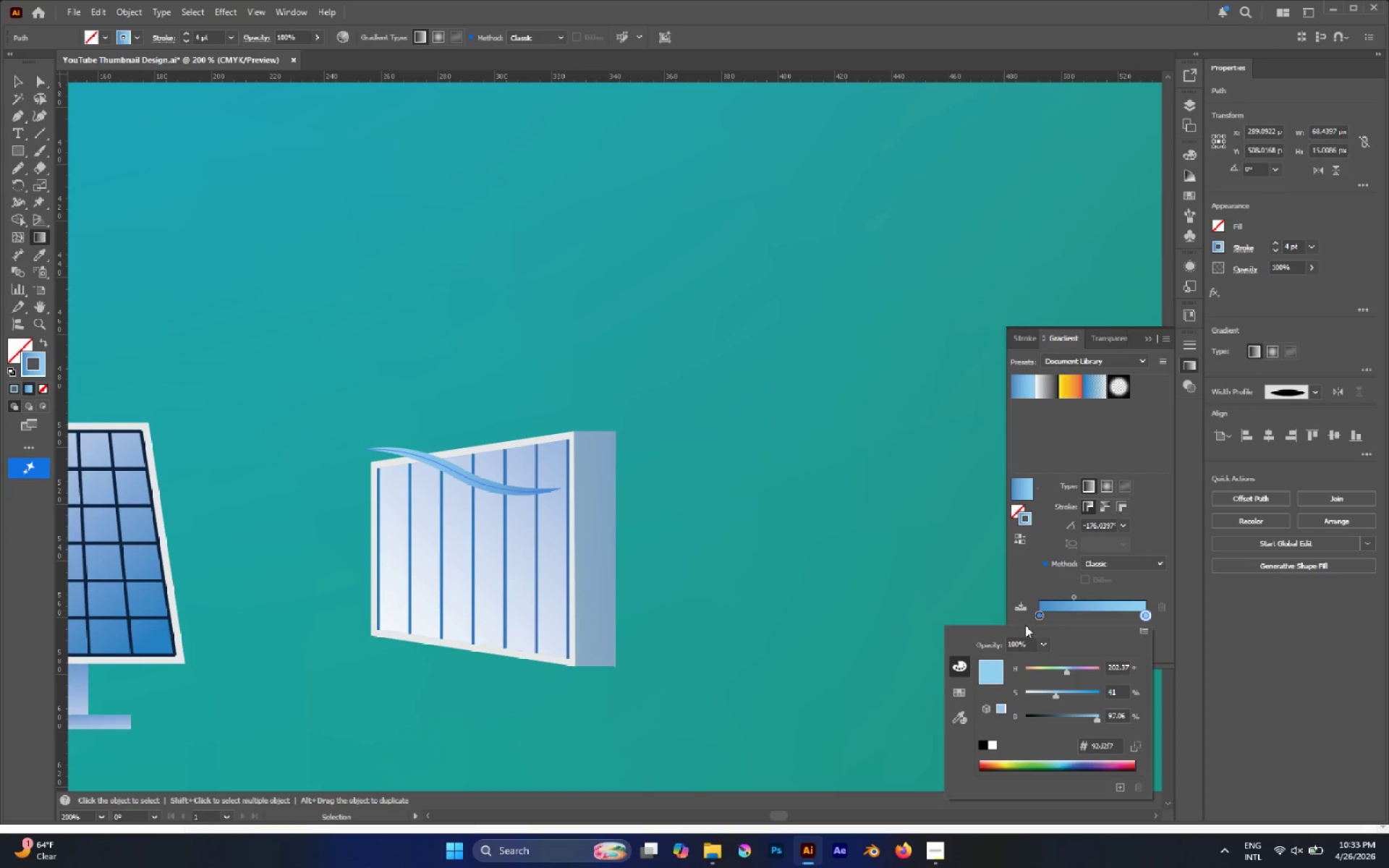 
left_click_drag(start_coordinate=[1080, 714], to_coordinate=[1072, 718])
 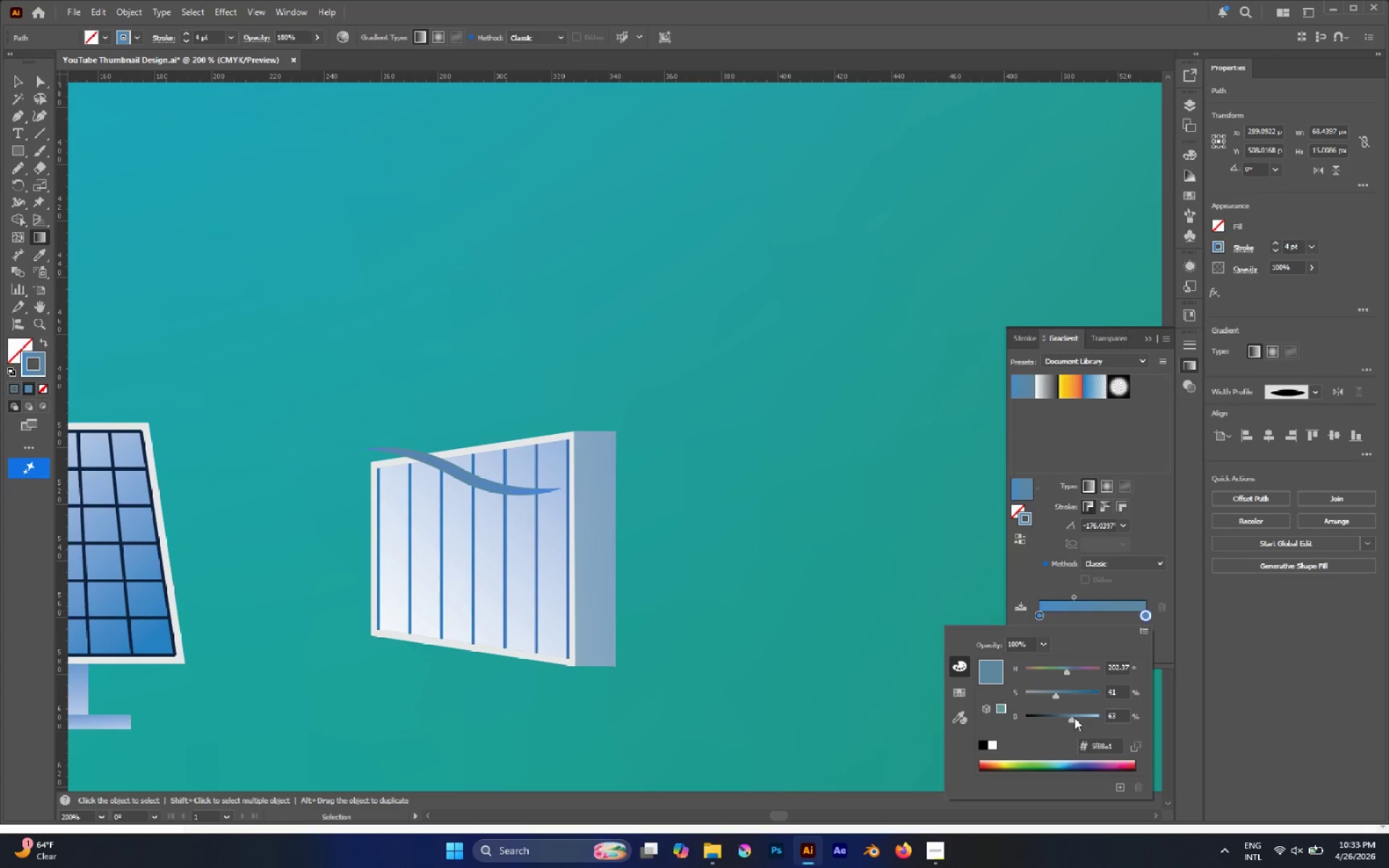 
left_click_drag(start_coordinate=[1074, 718], to_coordinate=[1149, 728])
 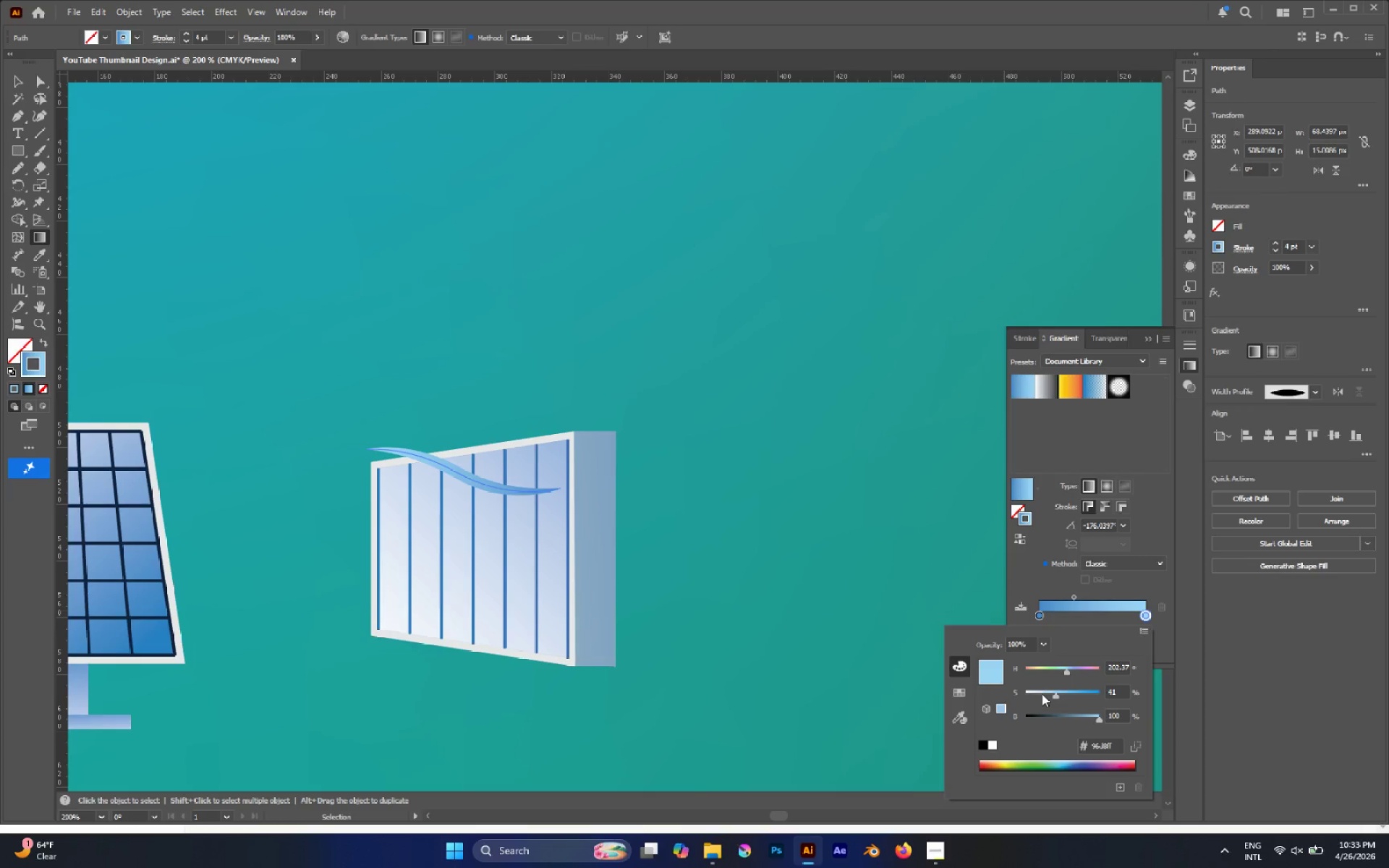 
left_click_drag(start_coordinate=[1042, 694], to_coordinate=[942, 692])
 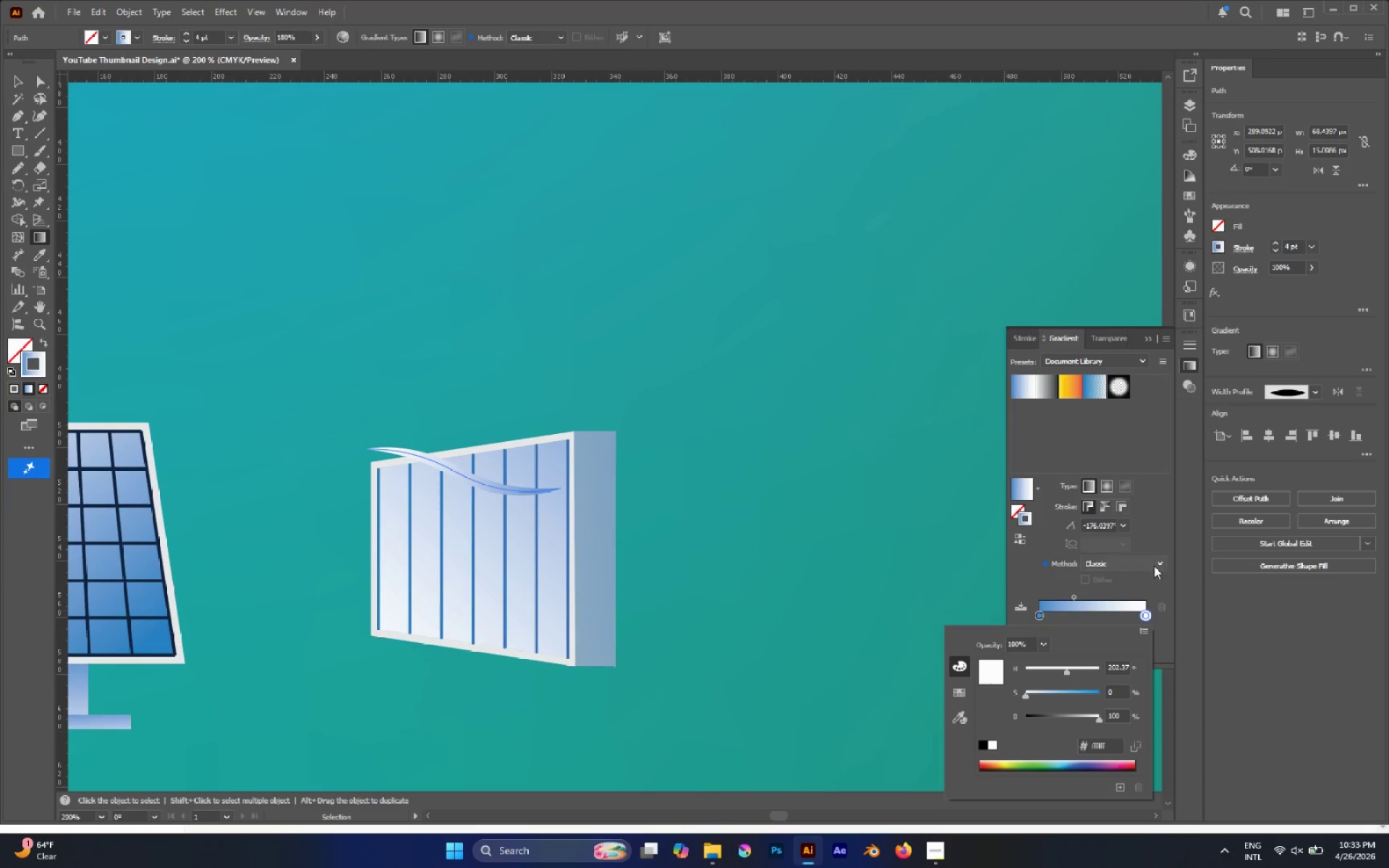 
left_click([1123, 528])
 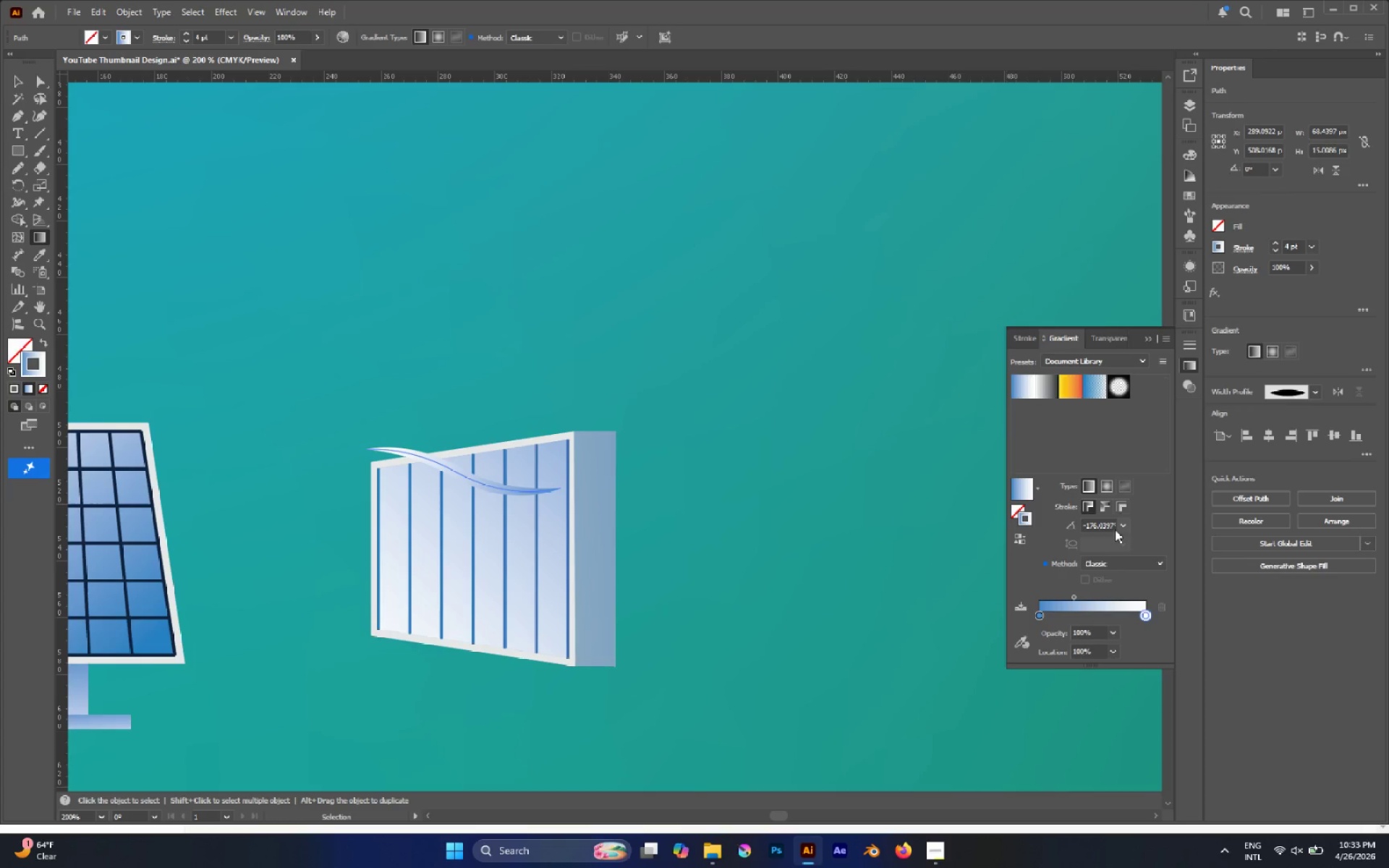 
left_click([1096, 524])
 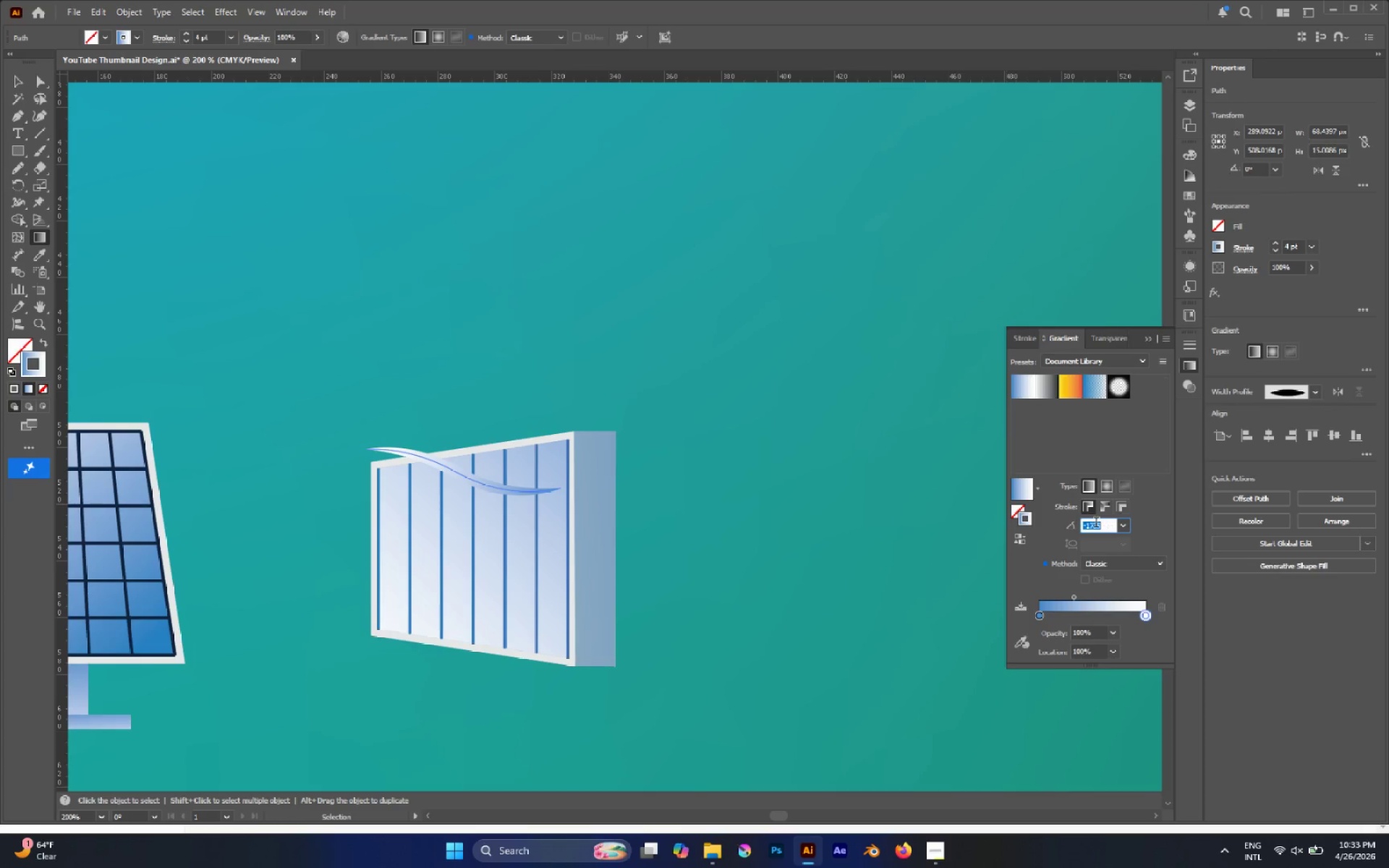 
scroll: coordinate [1096, 524], scroll_direction: down, amount: 8.0
 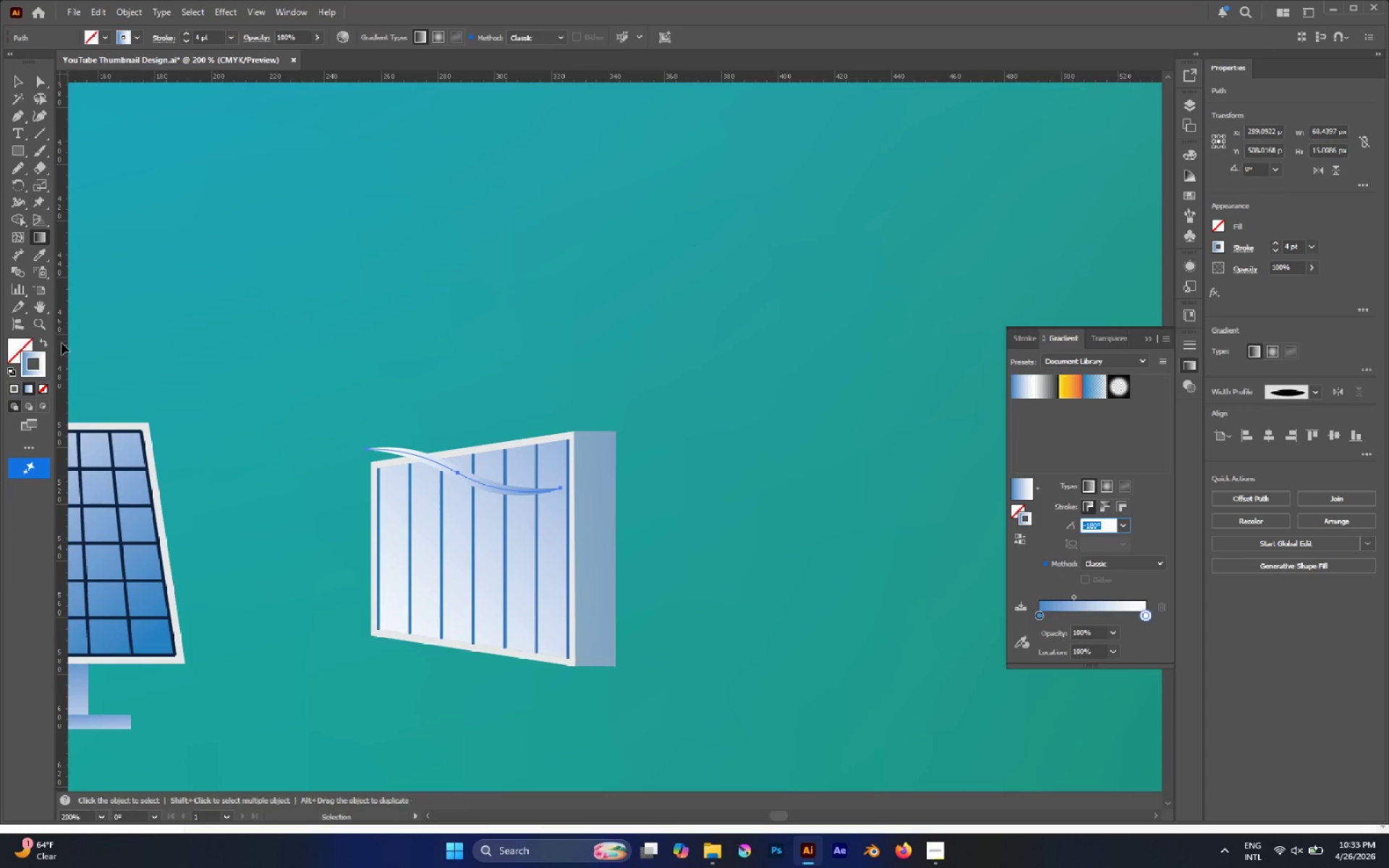 
left_click([44, 347])
 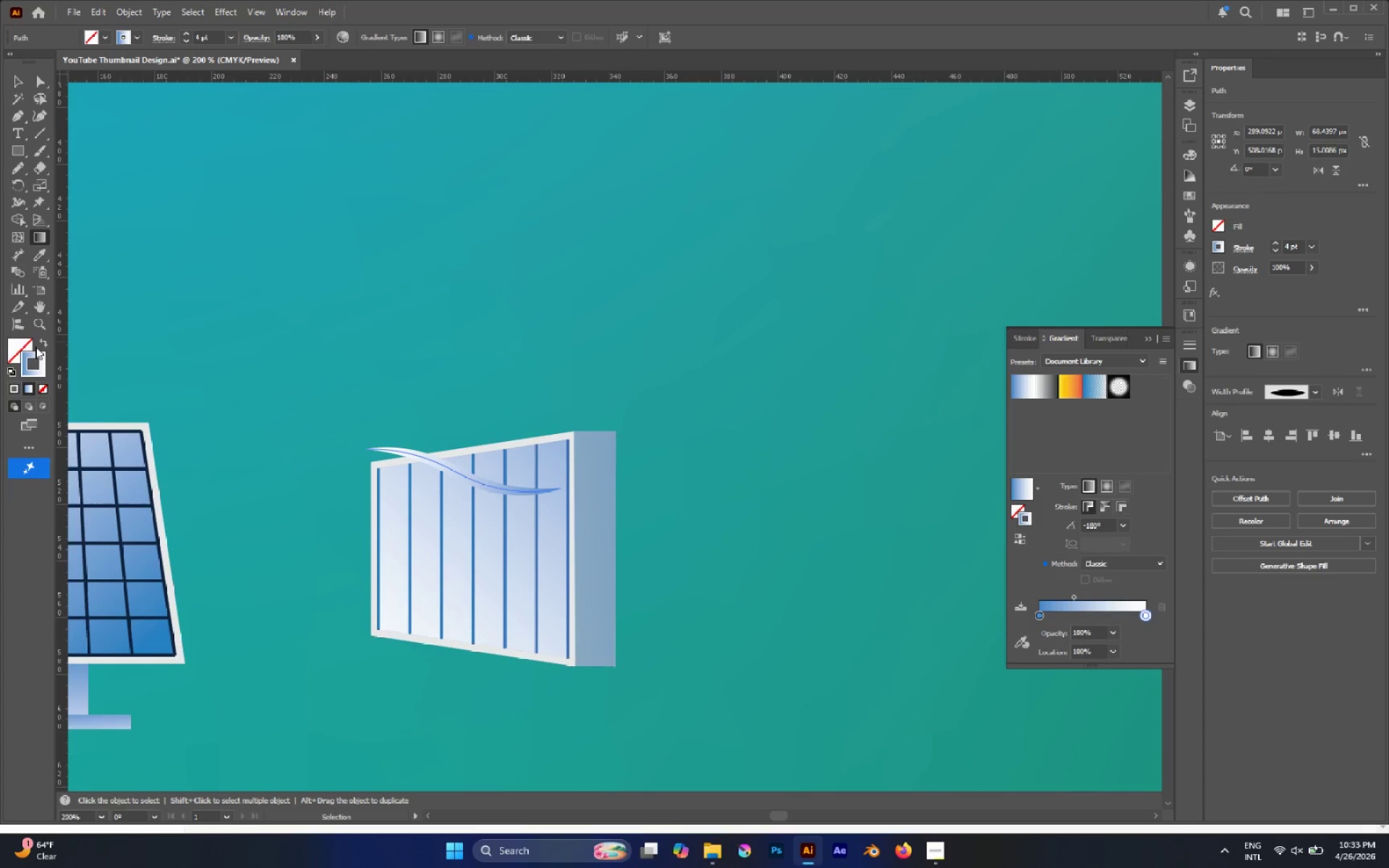 
left_click([38, 346])
 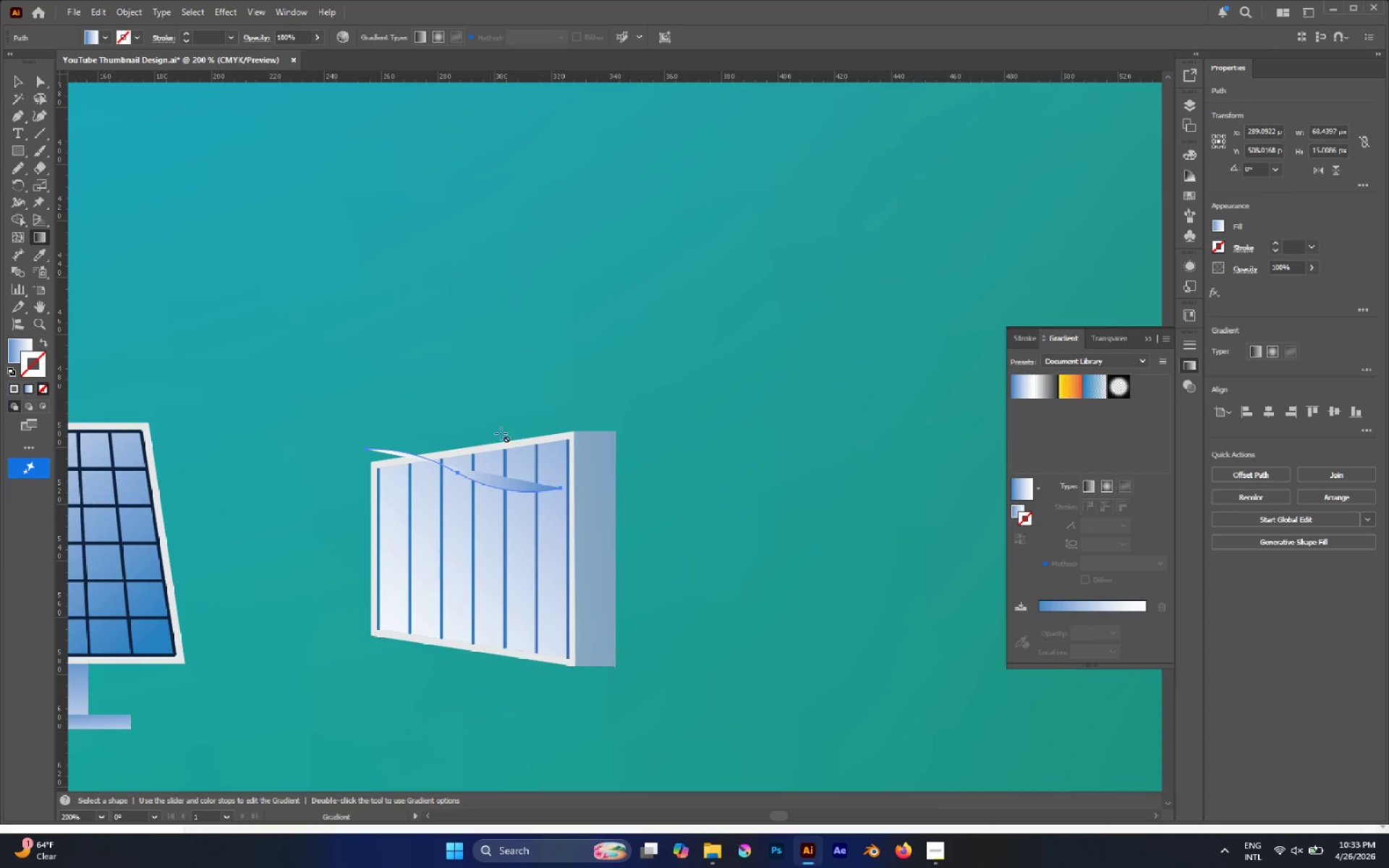 
key(G)
 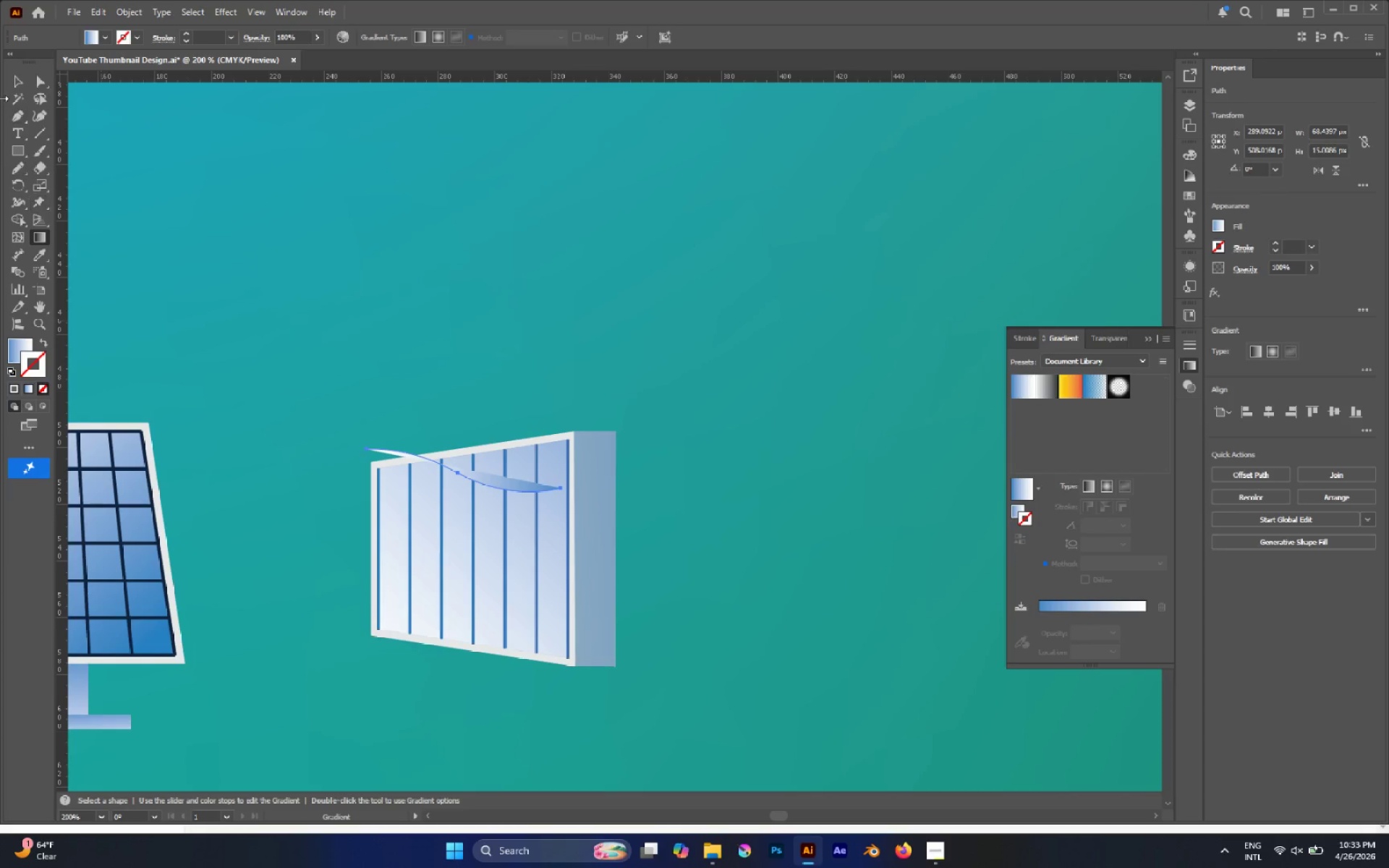 
left_click([10, 80])
 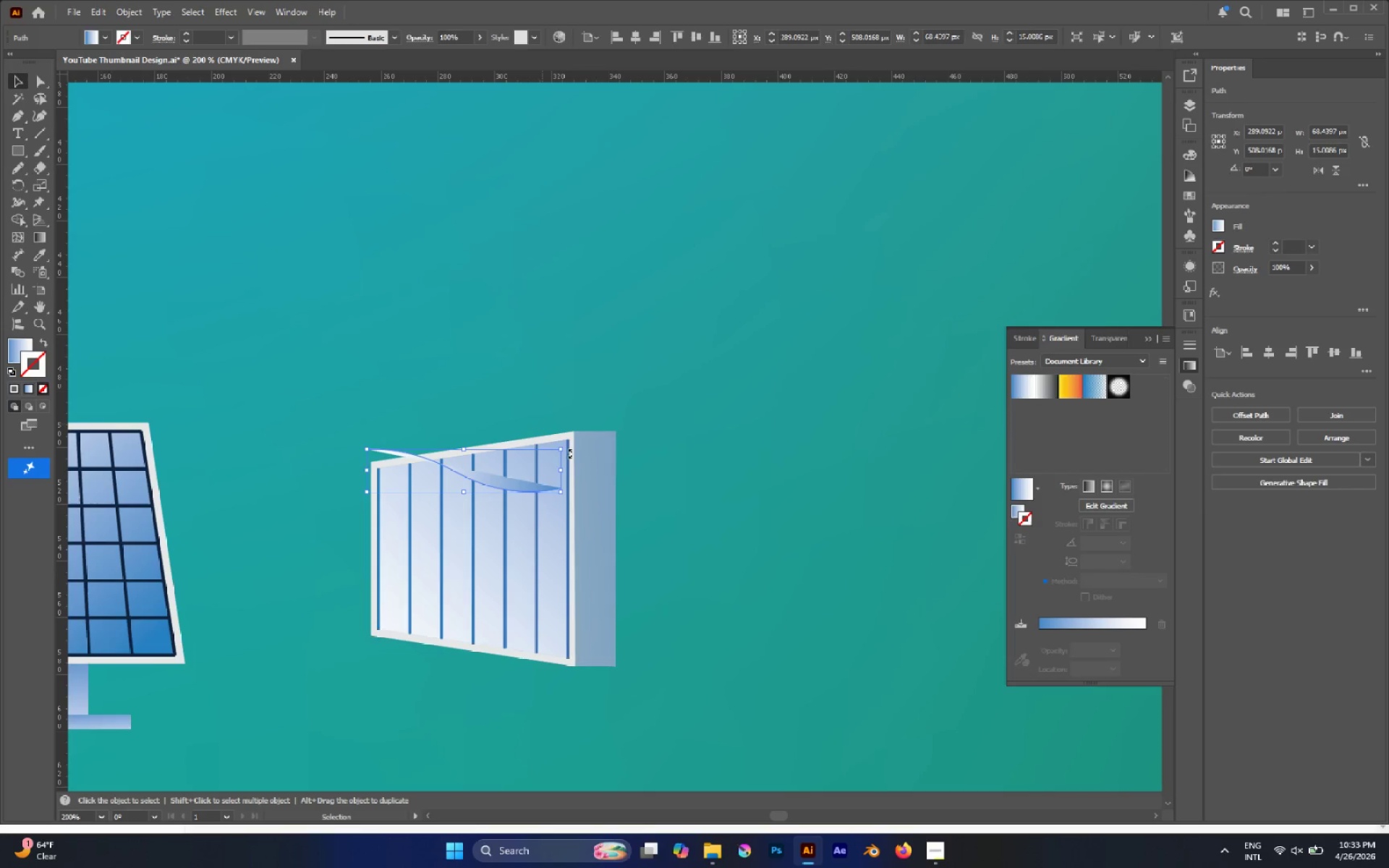 
key(G)
 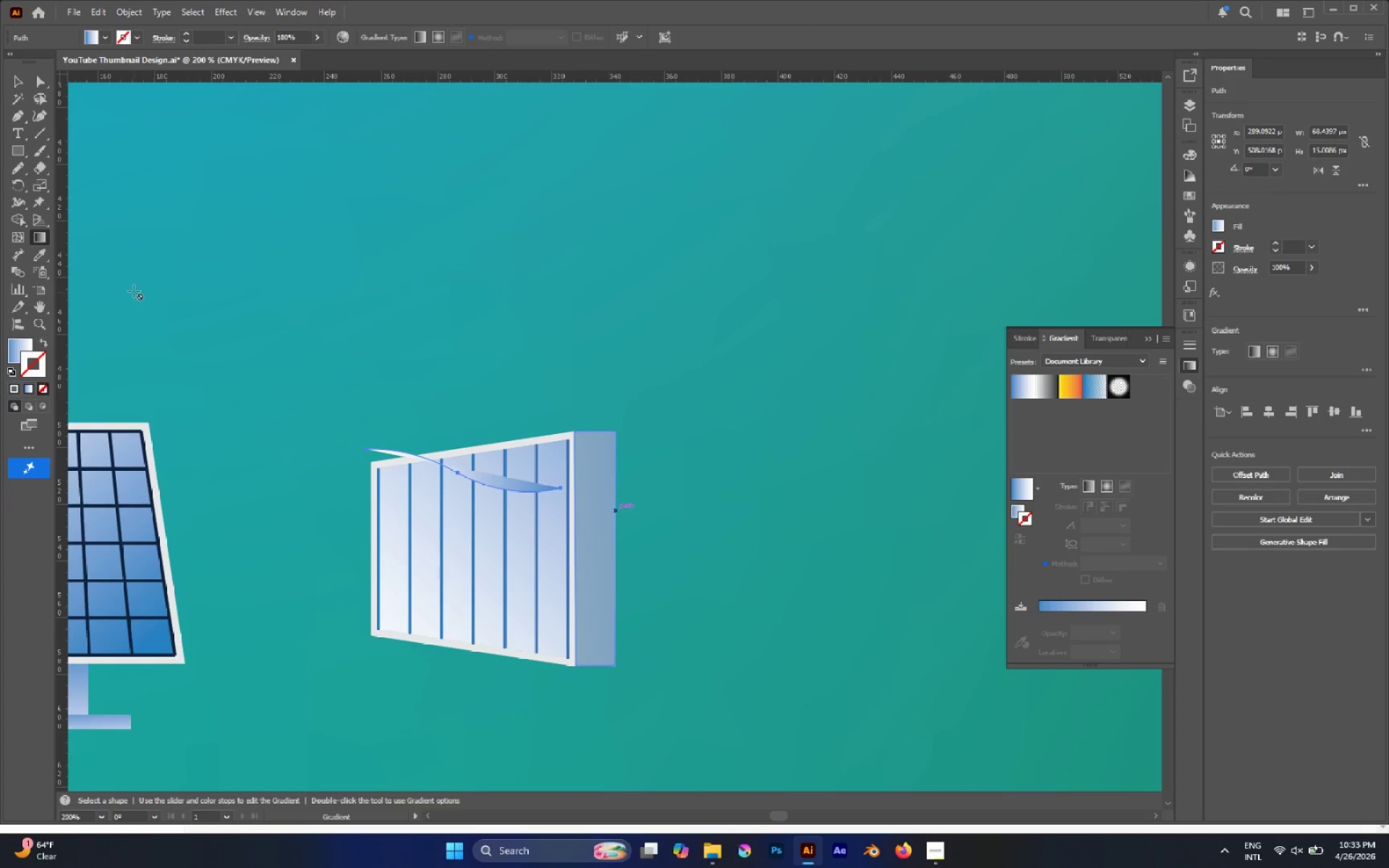 
left_click([4, 353])
 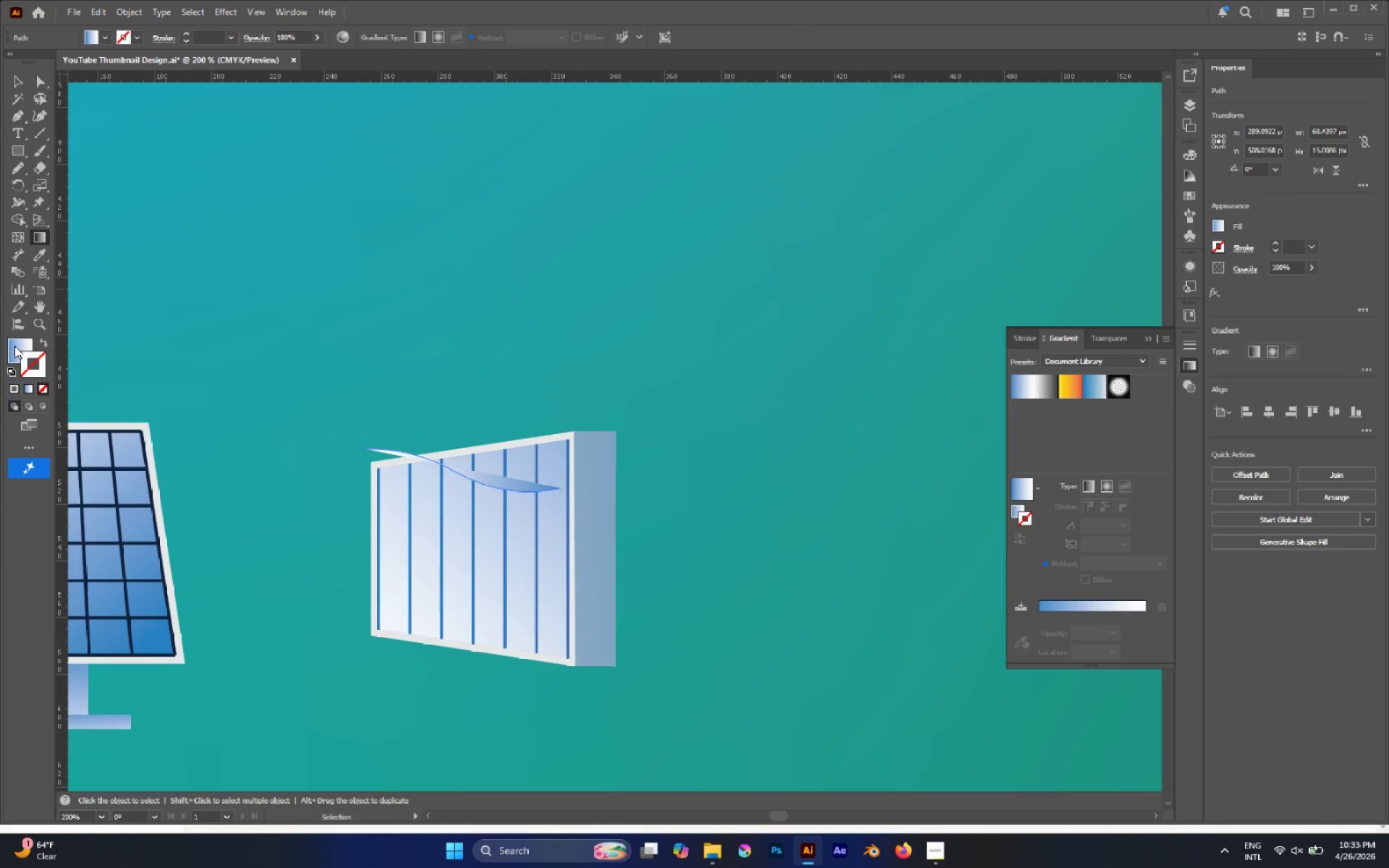 
left_click([14, 346])
 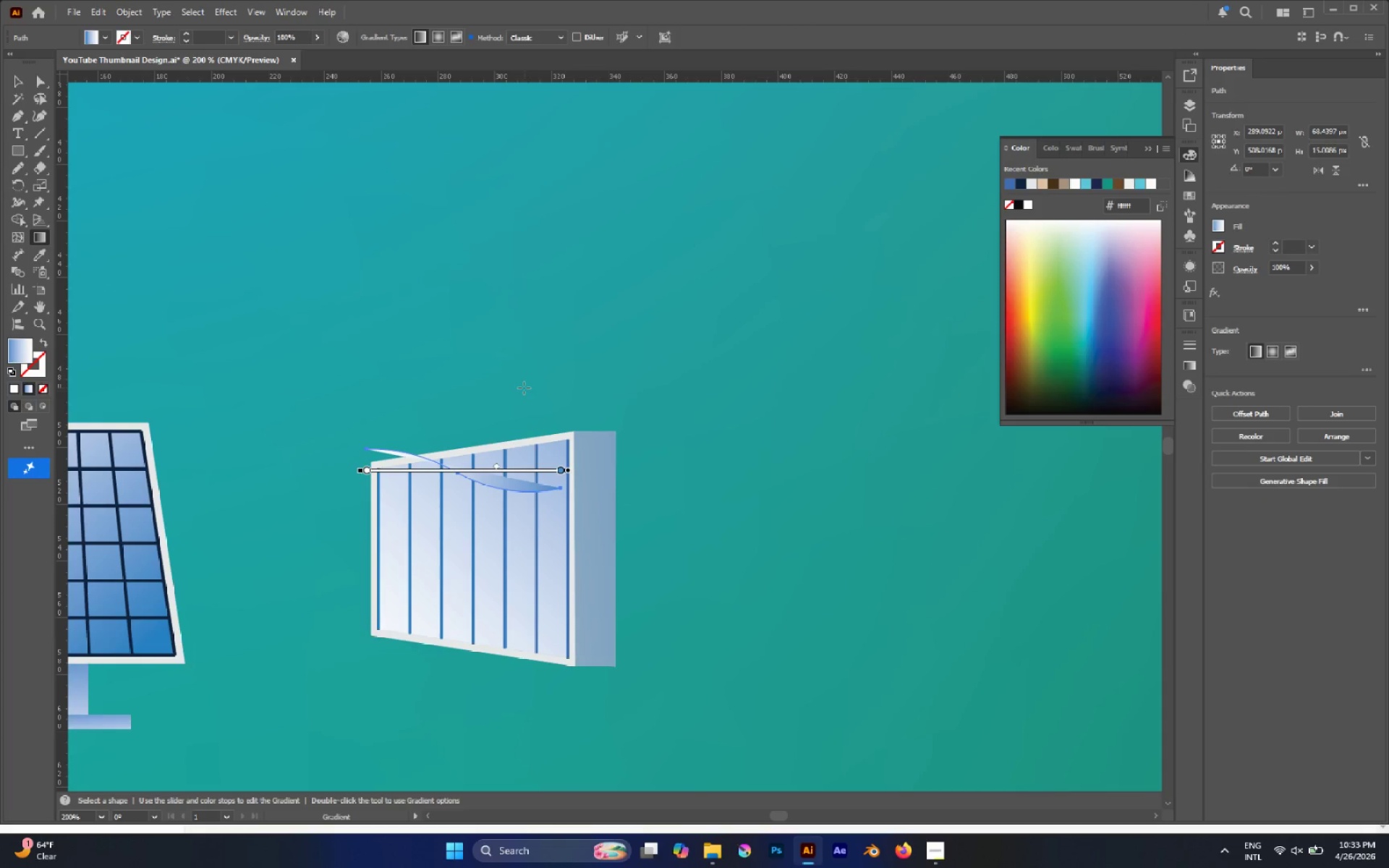 
left_click_drag(start_coordinate=[337, 372], to_coordinate=[585, 516])
 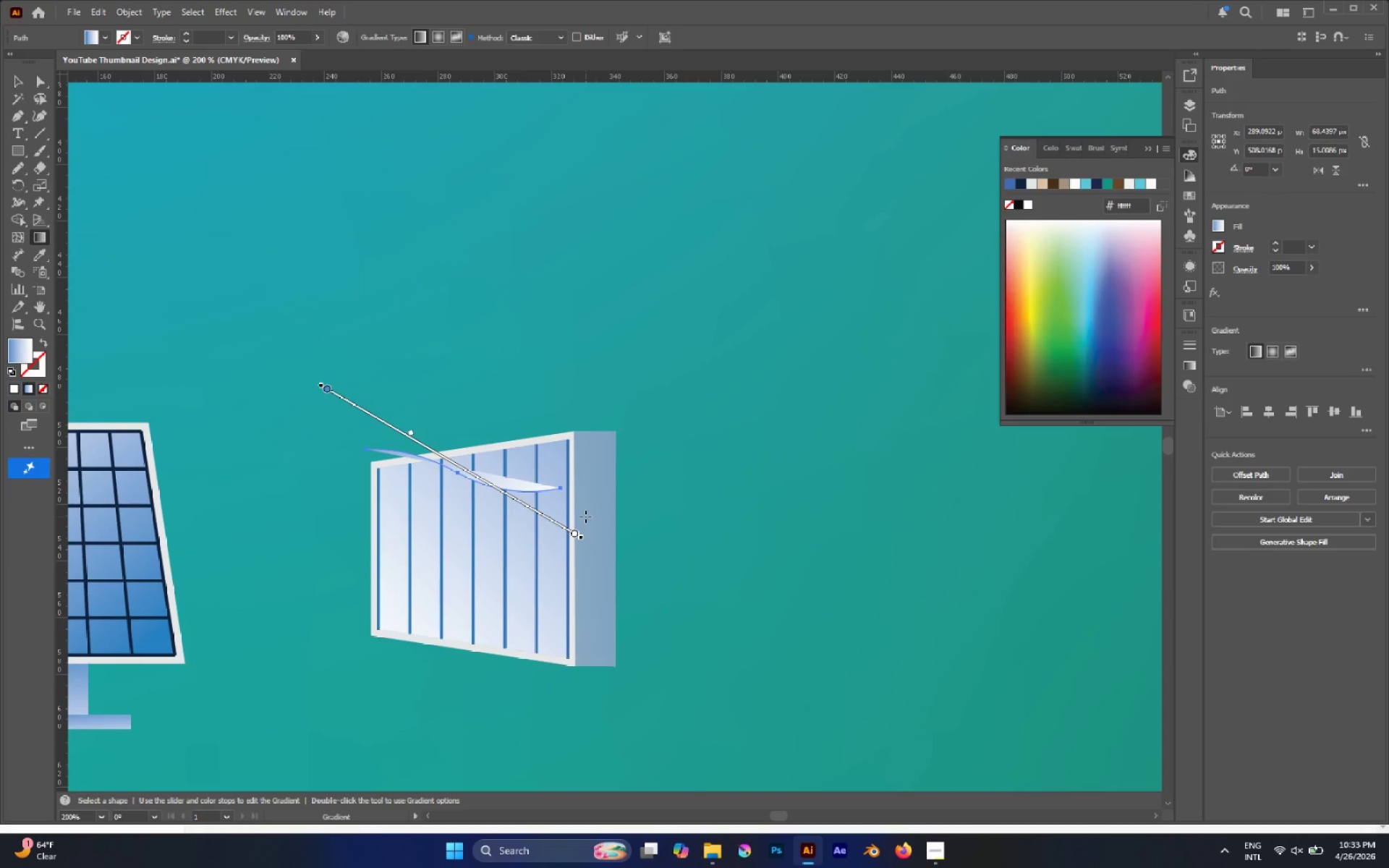 
key(Shift+X)
 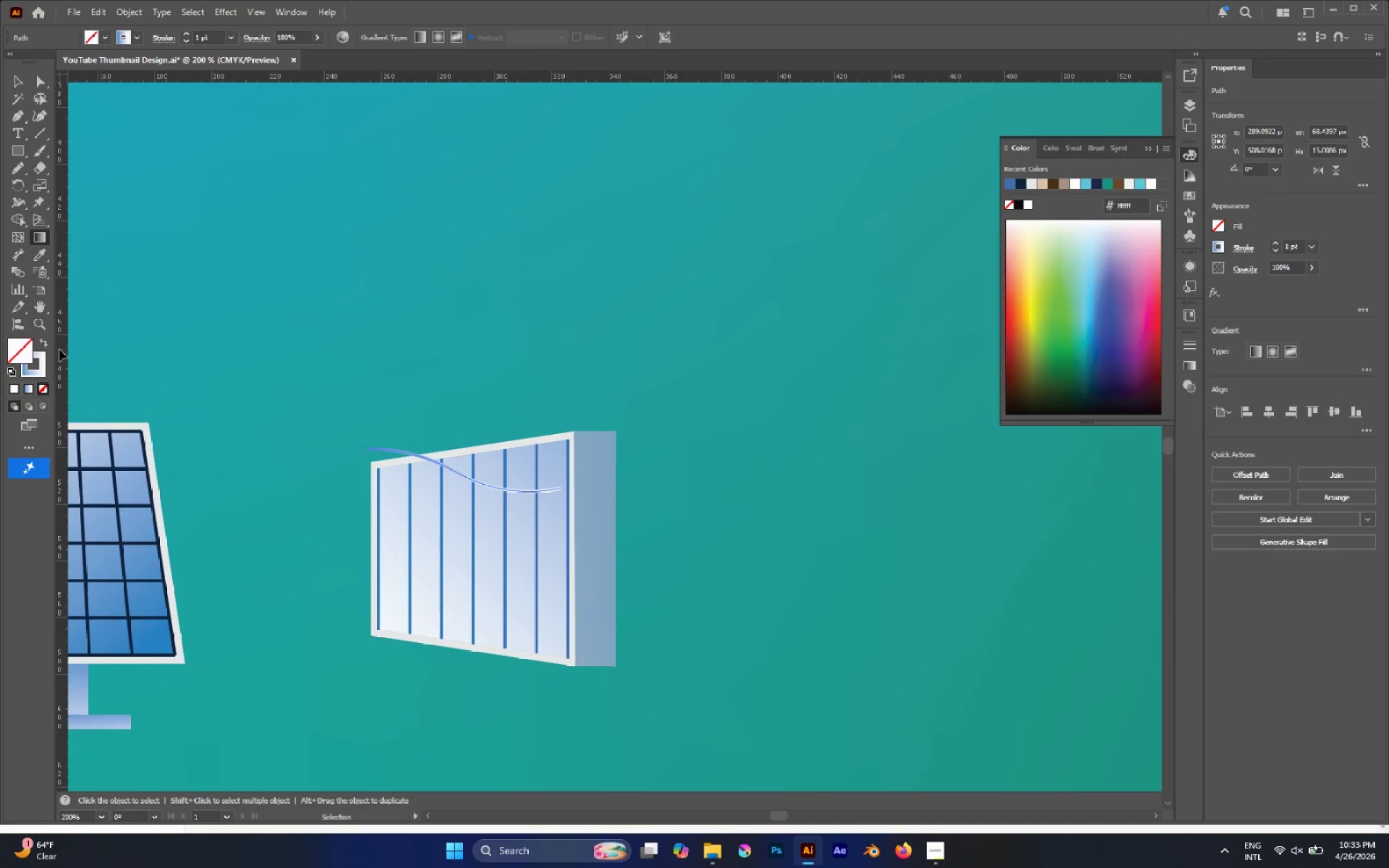 
key(X)
 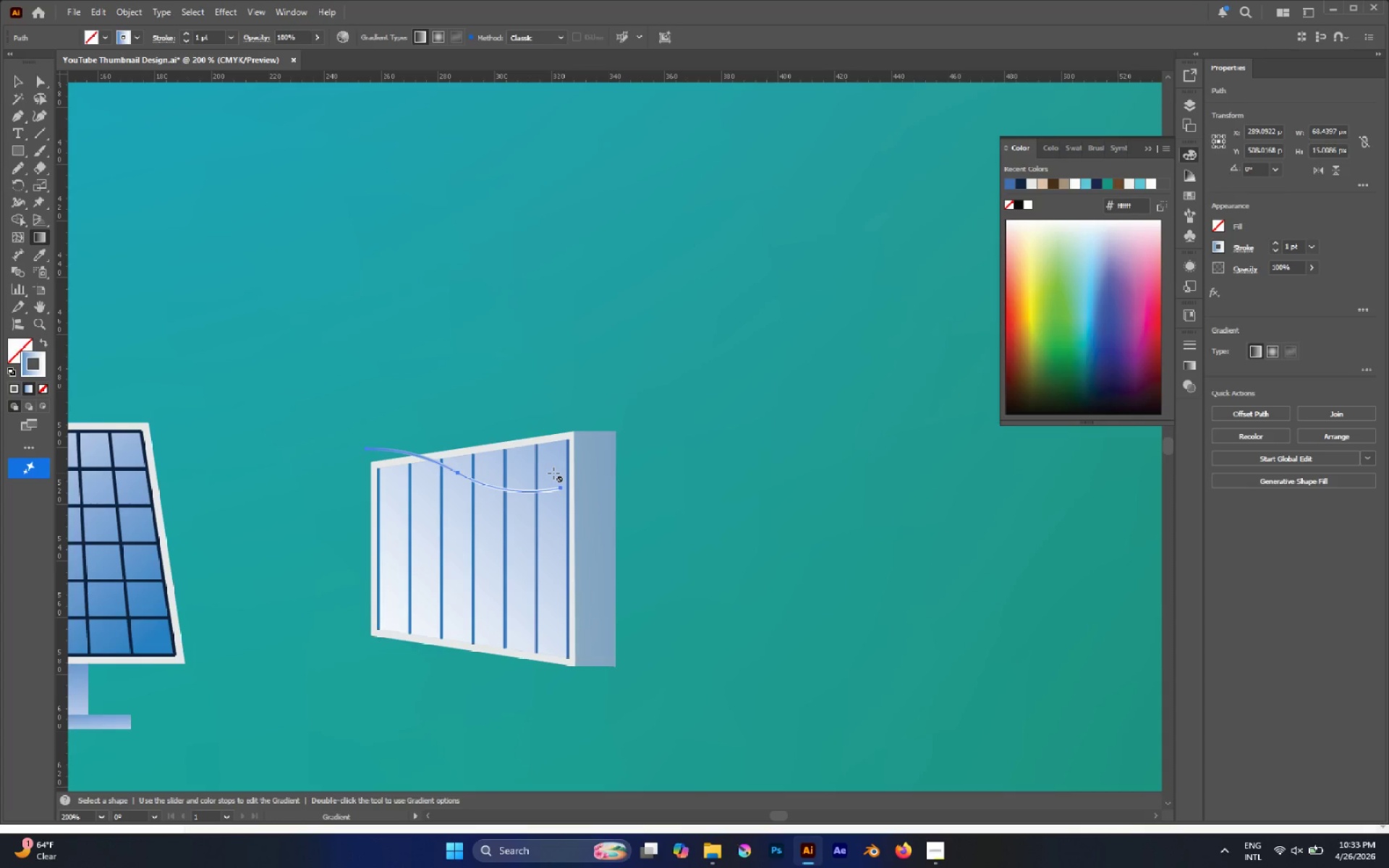 
key(Shift+X)
 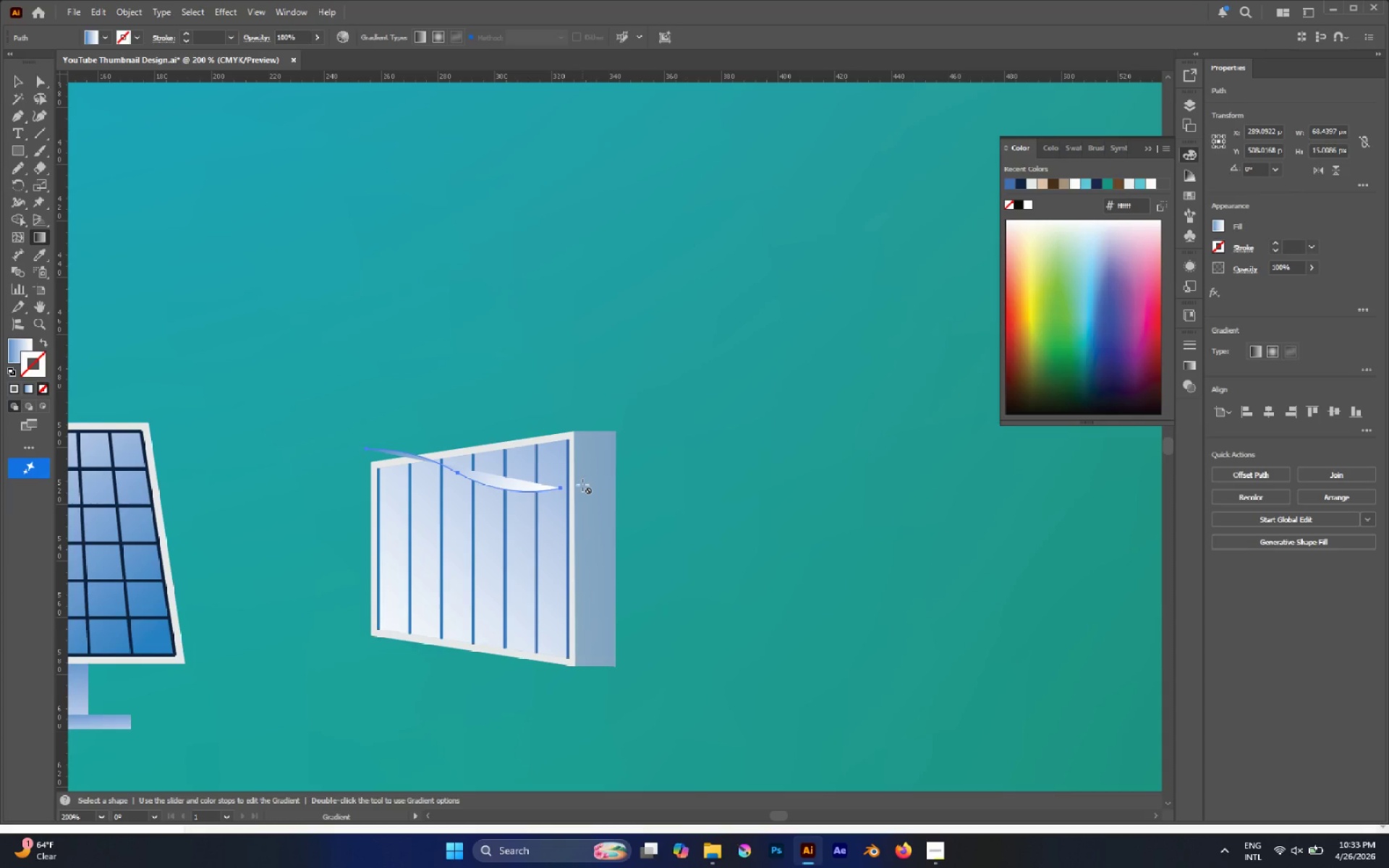 
type(Xg)
 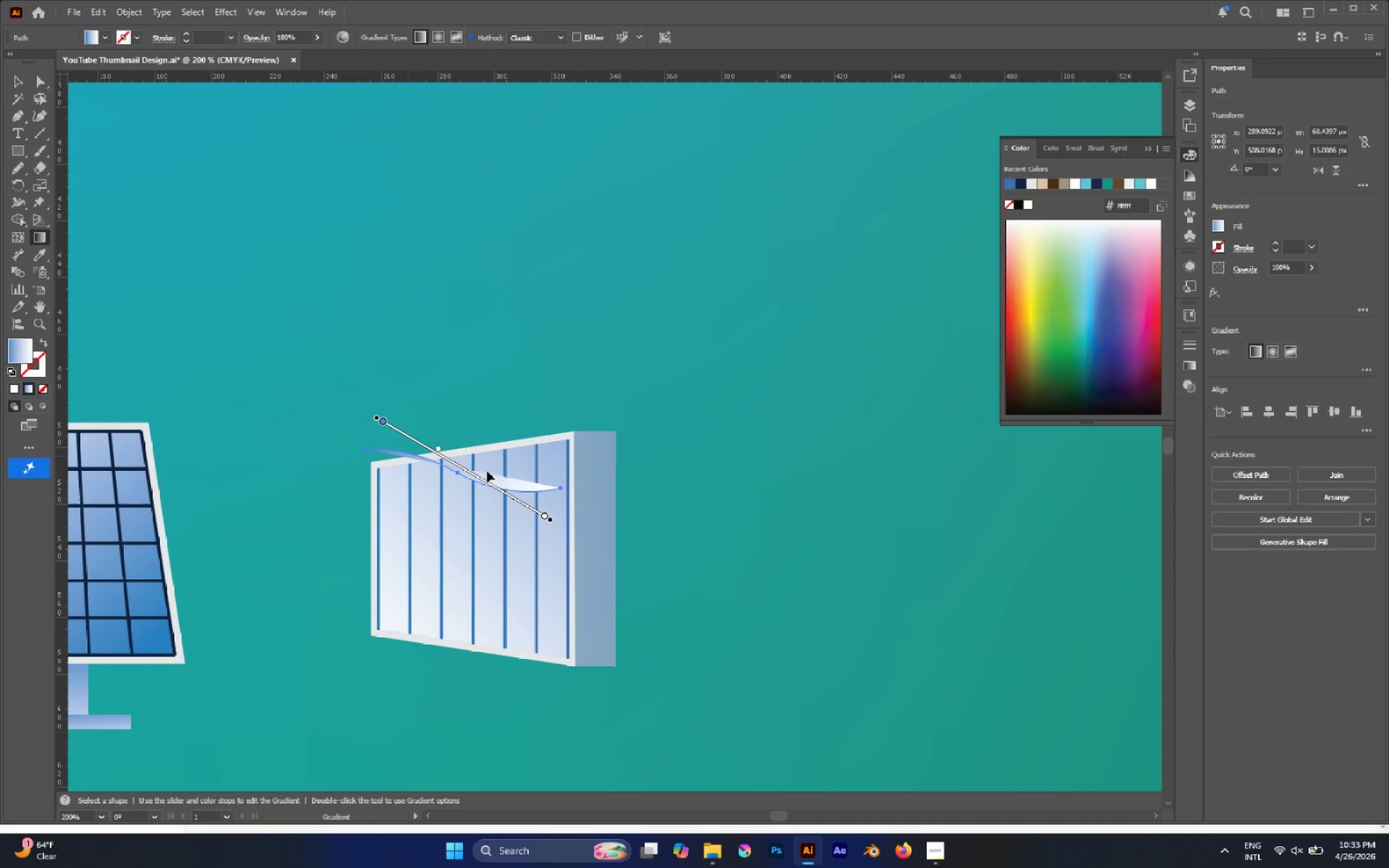 
left_click_drag(start_coordinate=[610, 496], to_coordinate=[242, 352])
 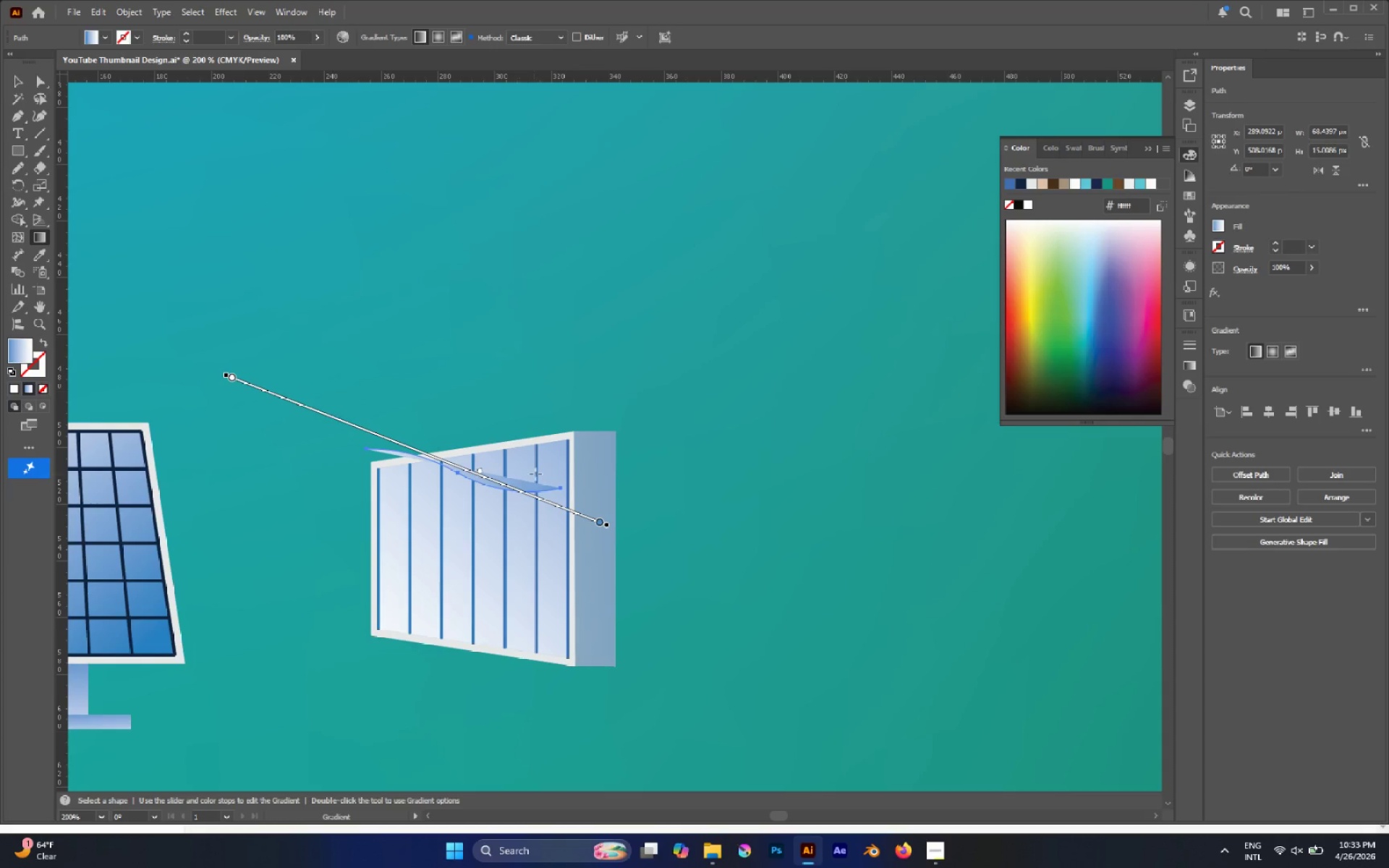 
left_click_drag(start_coordinate=[554, 479], to_coordinate=[375, 448])
 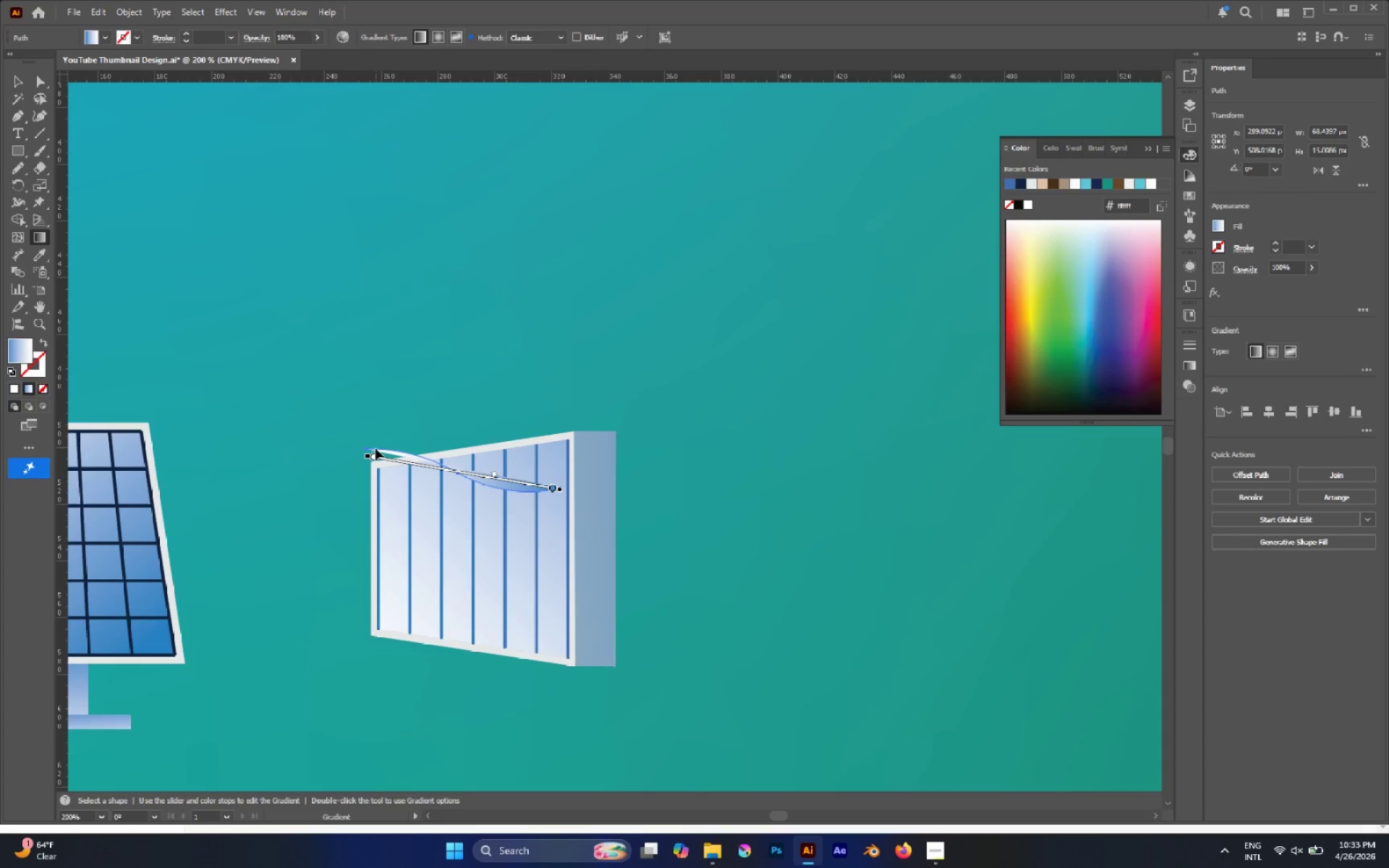 
type(Xa)
 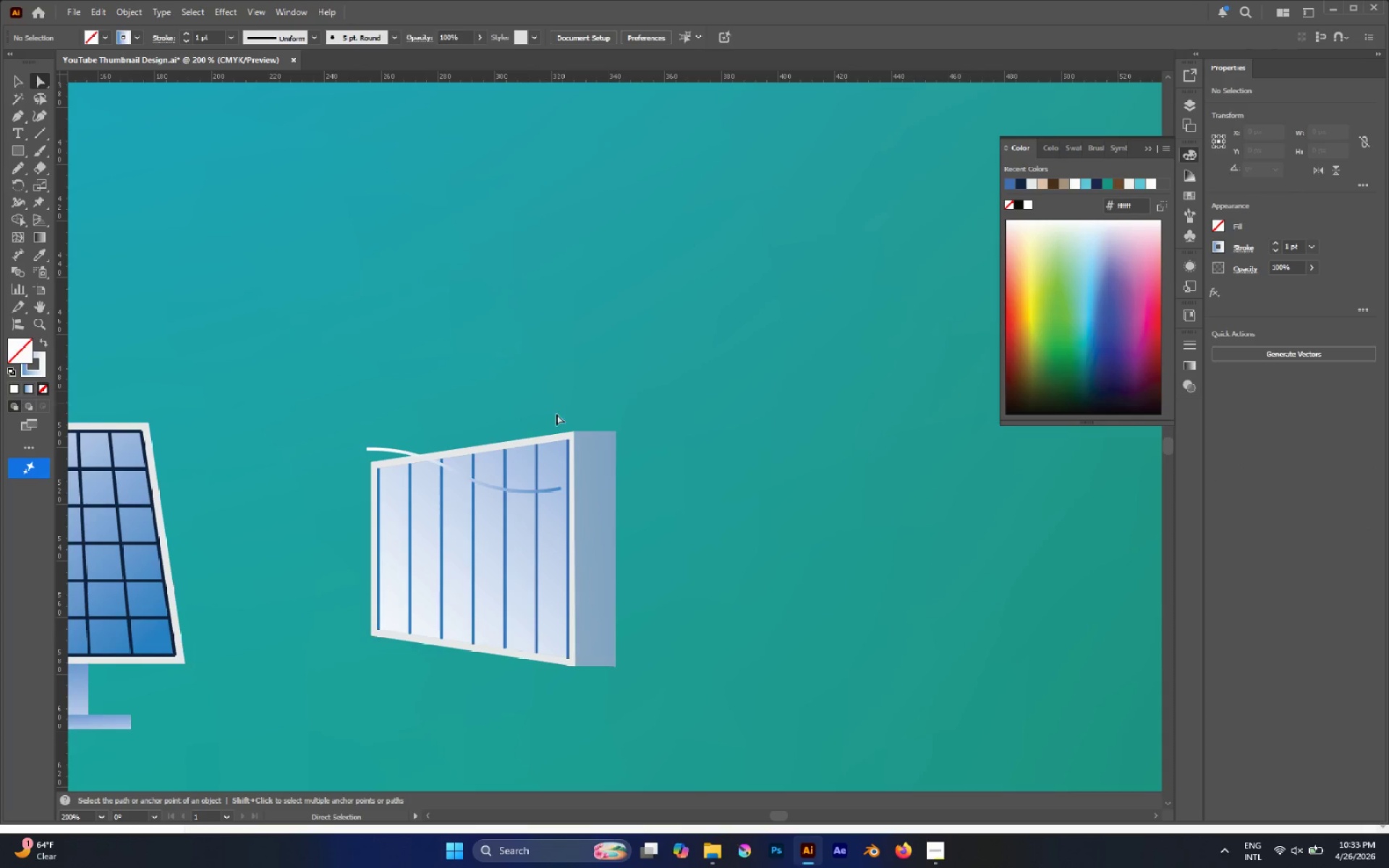 
hold_key(key=AltLeft, duration=0.78)
left_click([498, 486])
 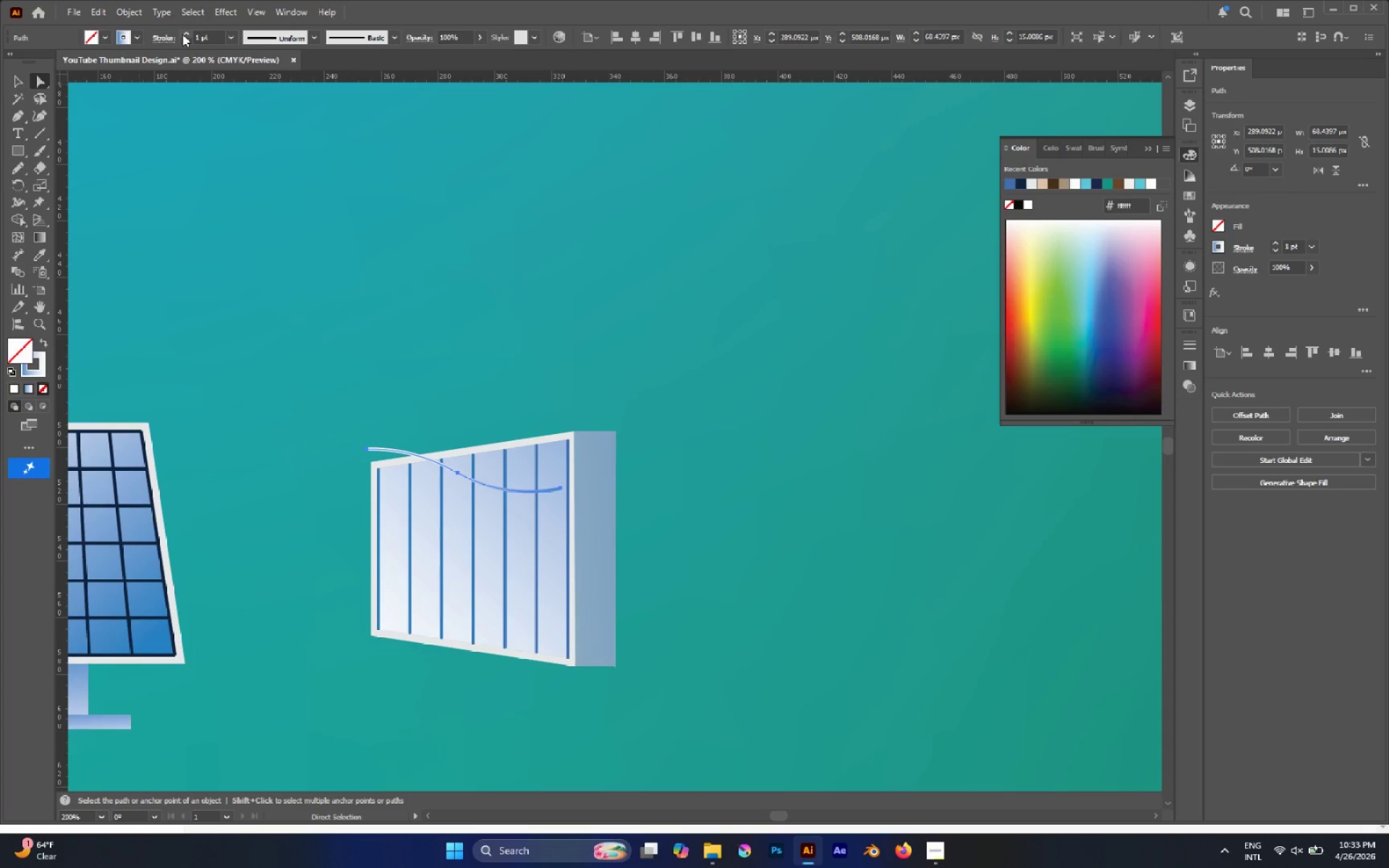 
double_click([182, 34])
 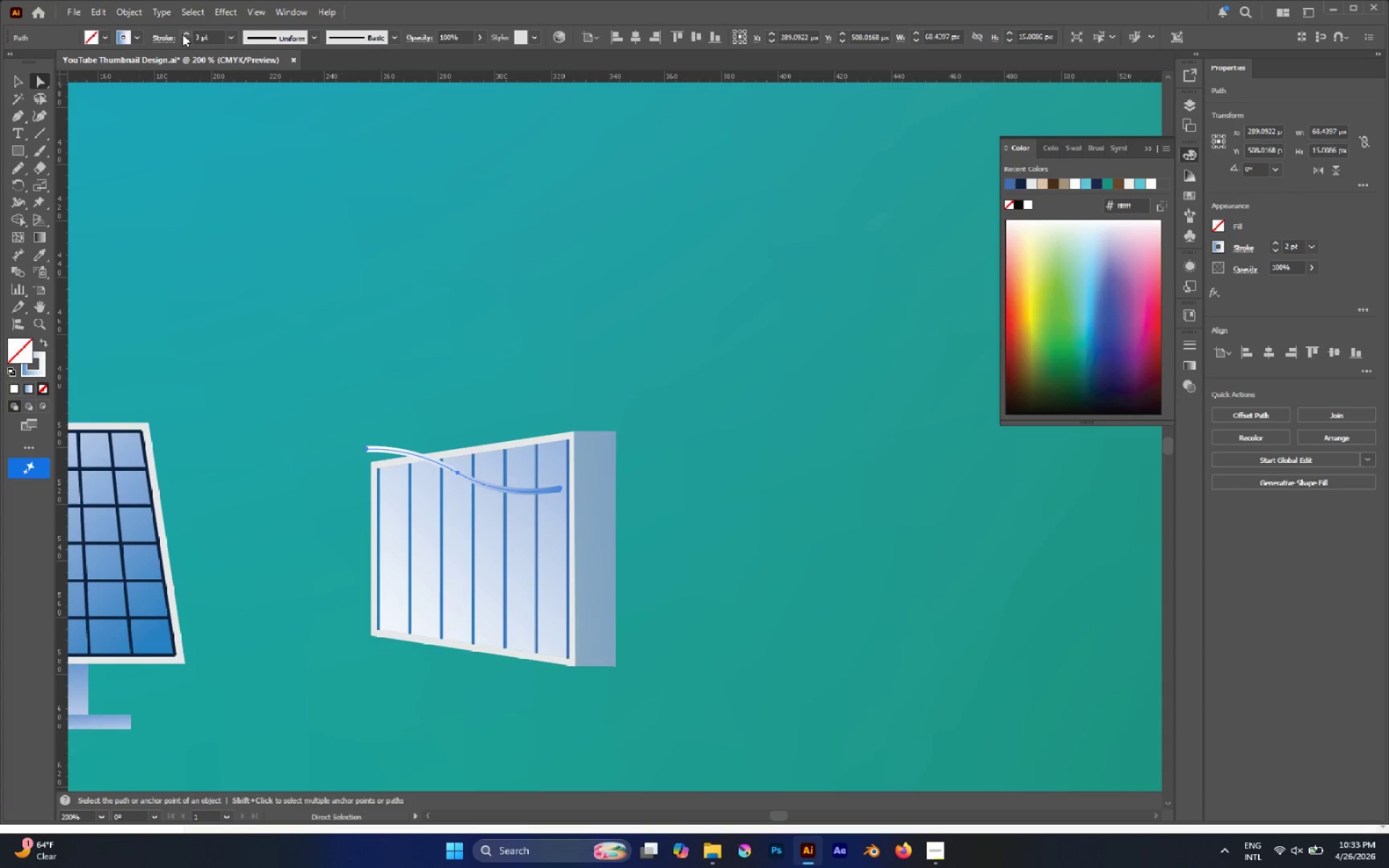 
triple_click([182, 34])
 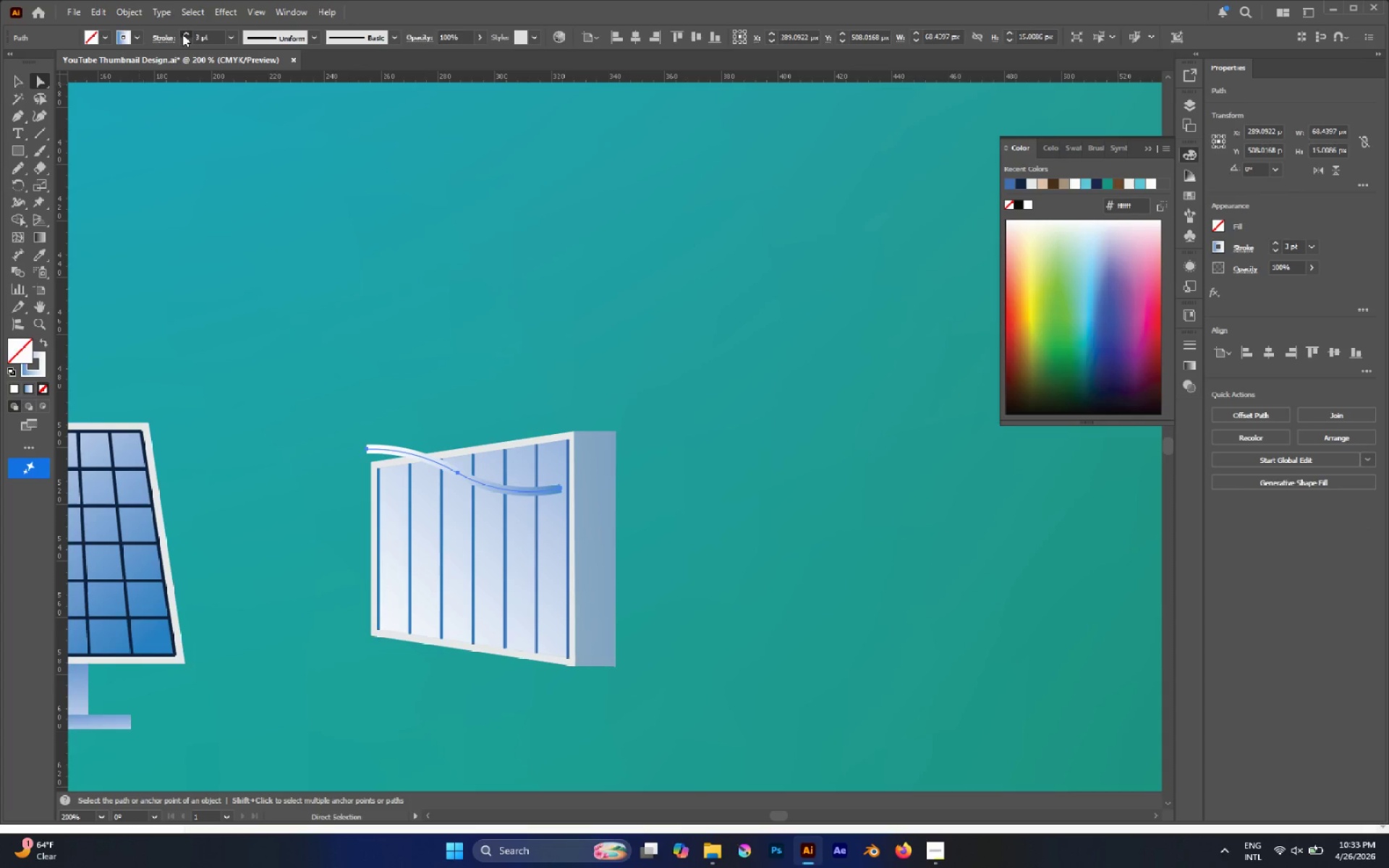 
triple_click([182, 34])
 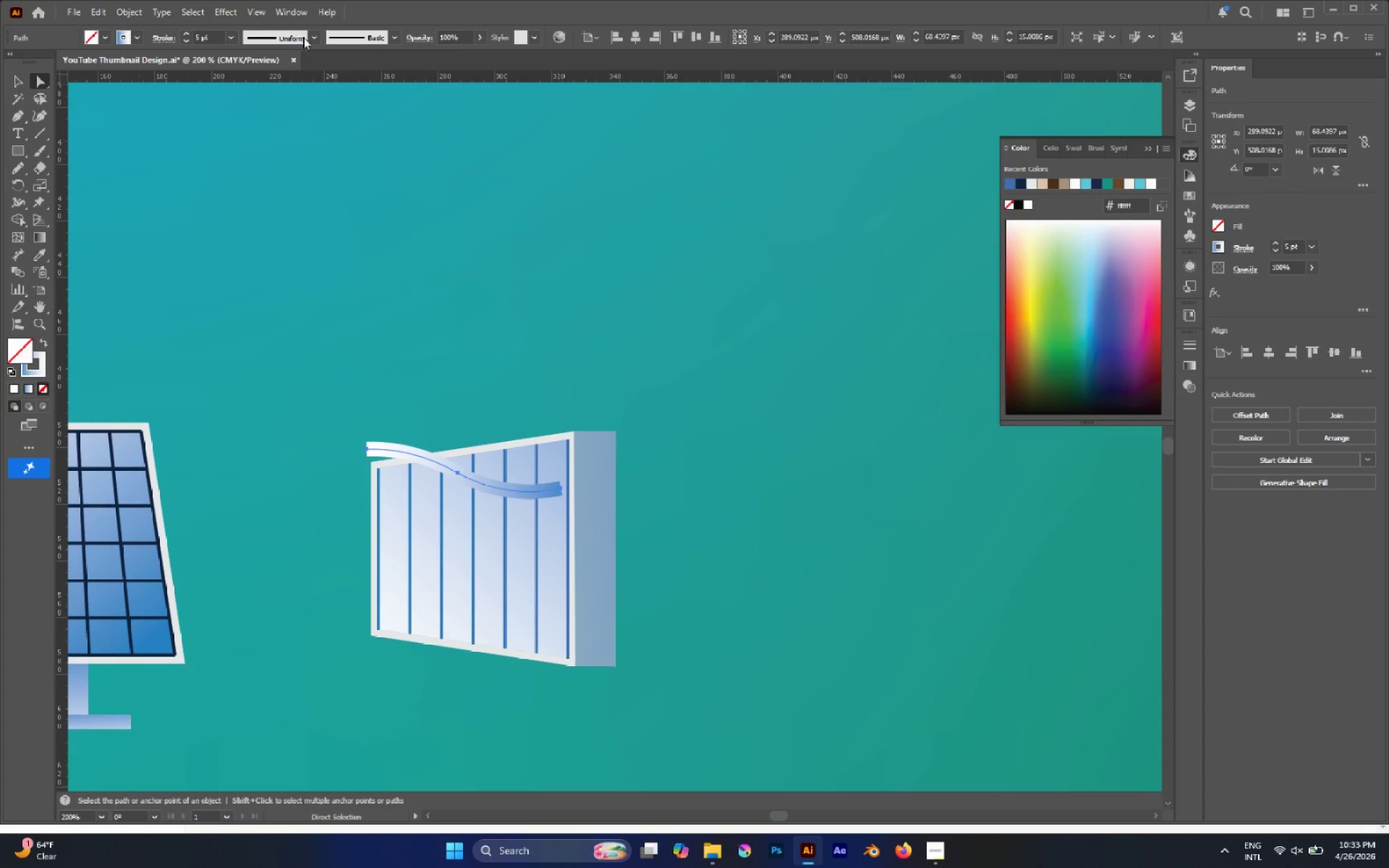 
left_click([315, 37])
 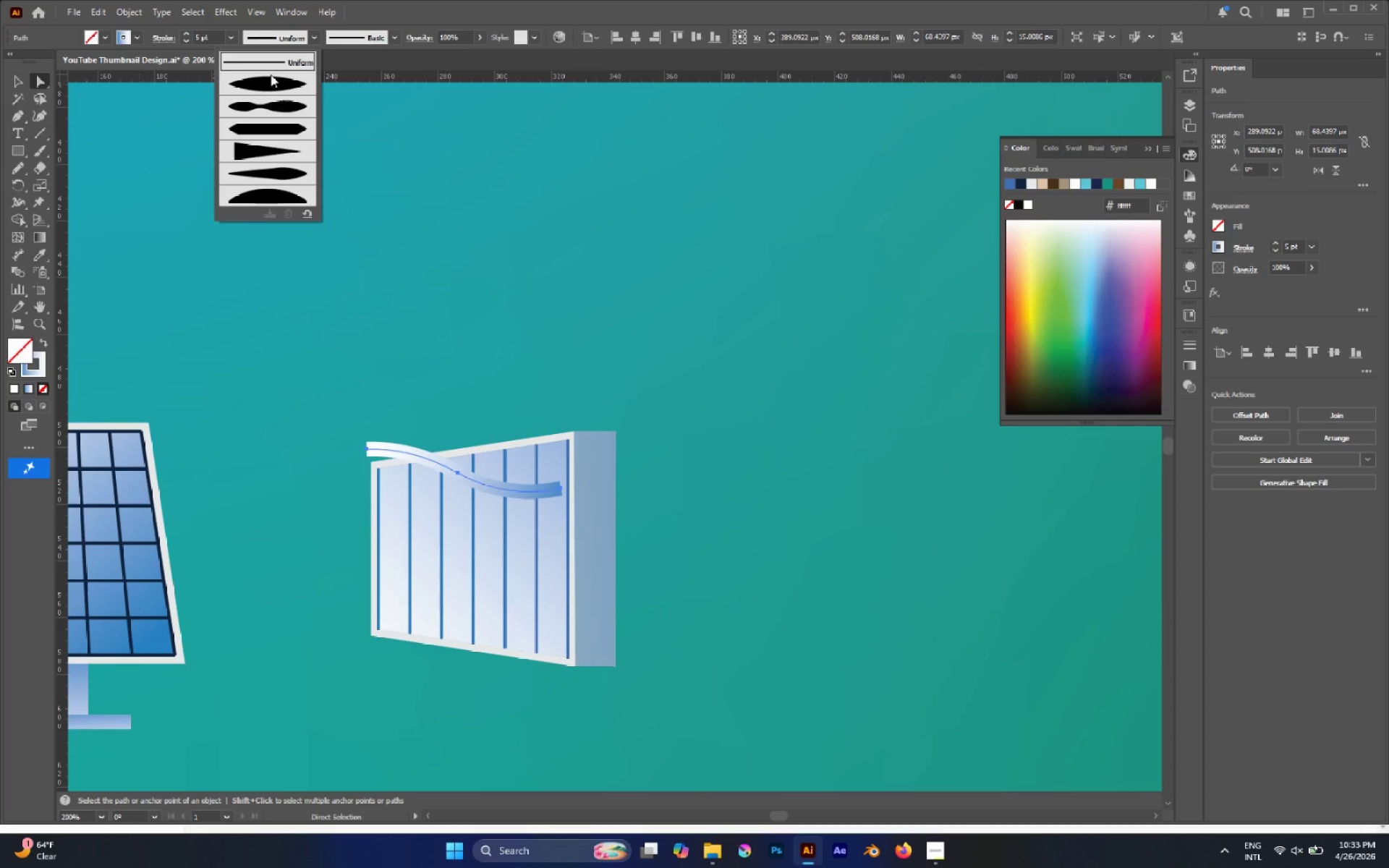 
left_click([267, 79])
 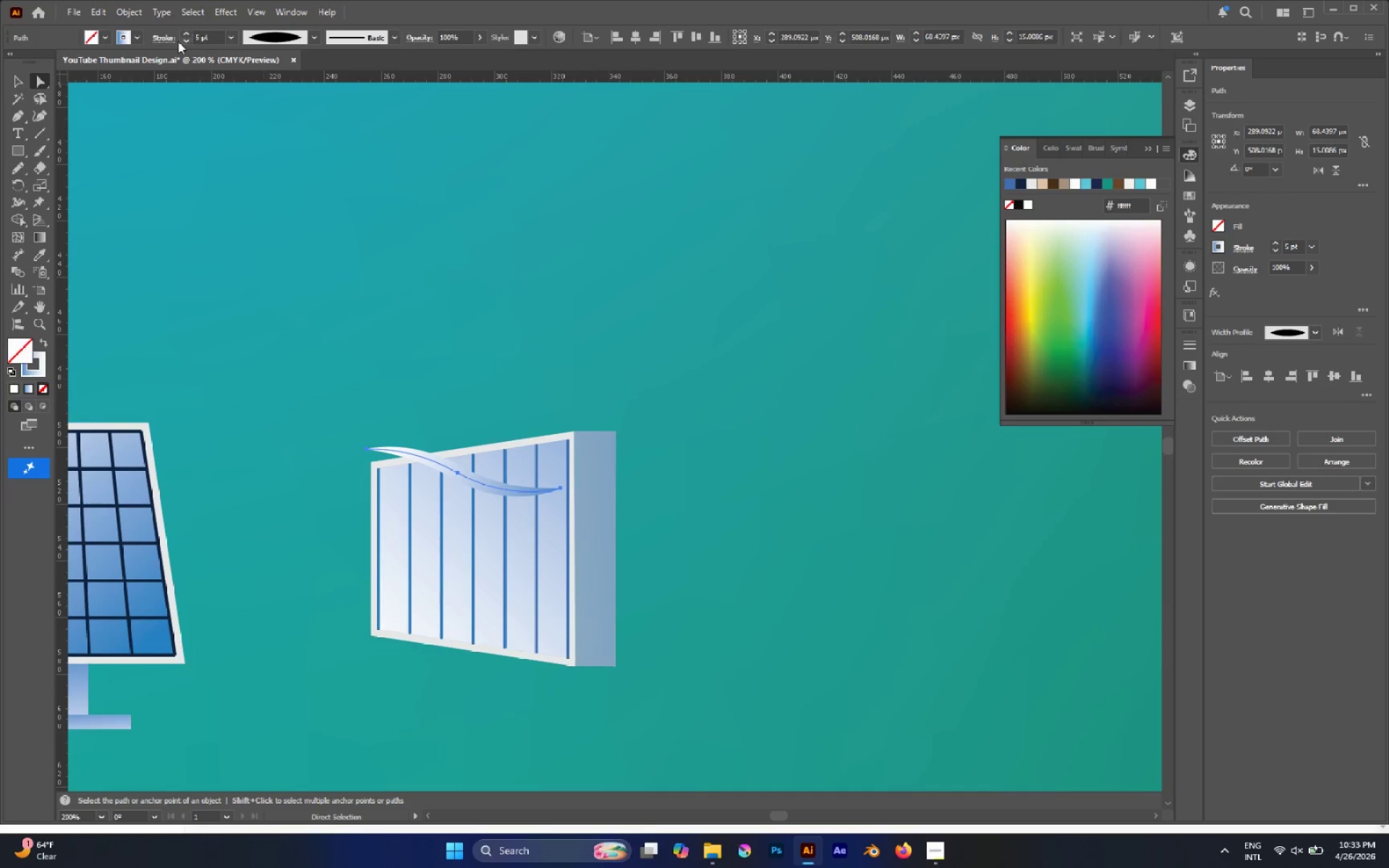 
double_click([187, 41])
 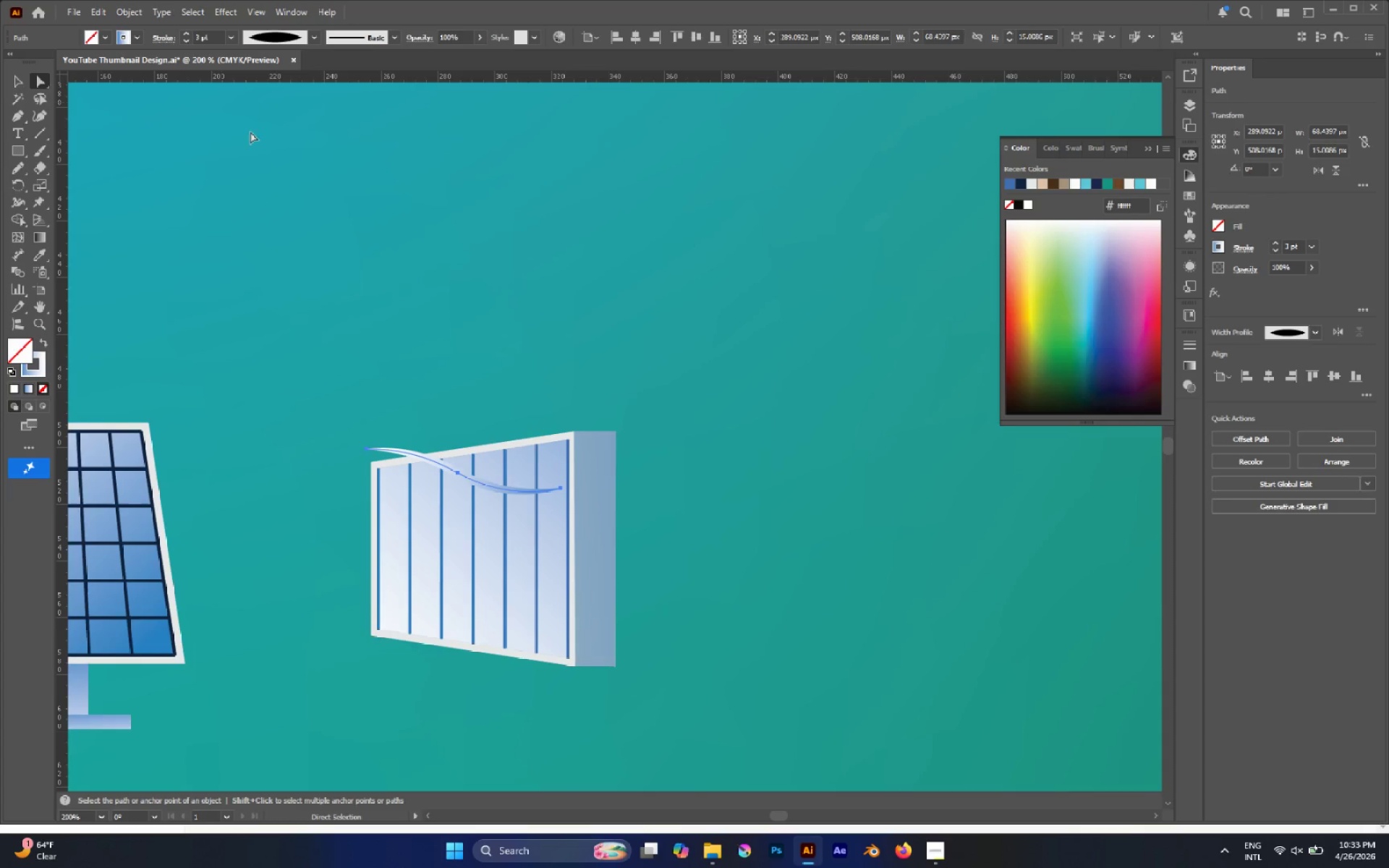 
left_click([325, 222])
 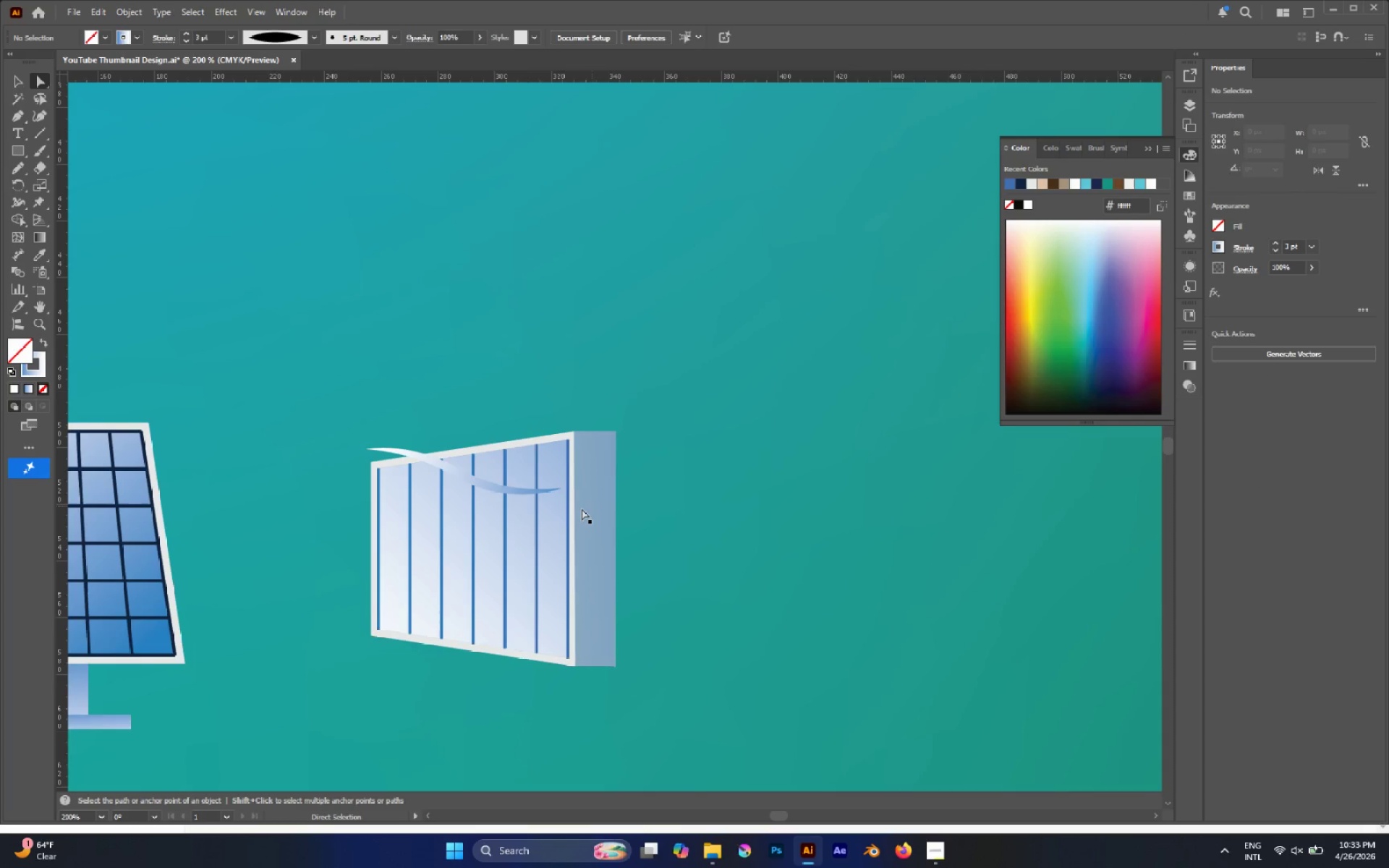 
hold_key(key=AltLeft, duration=0.53)
scroll: coordinate [491, 484], scroll_direction: up, amount: 2.0
 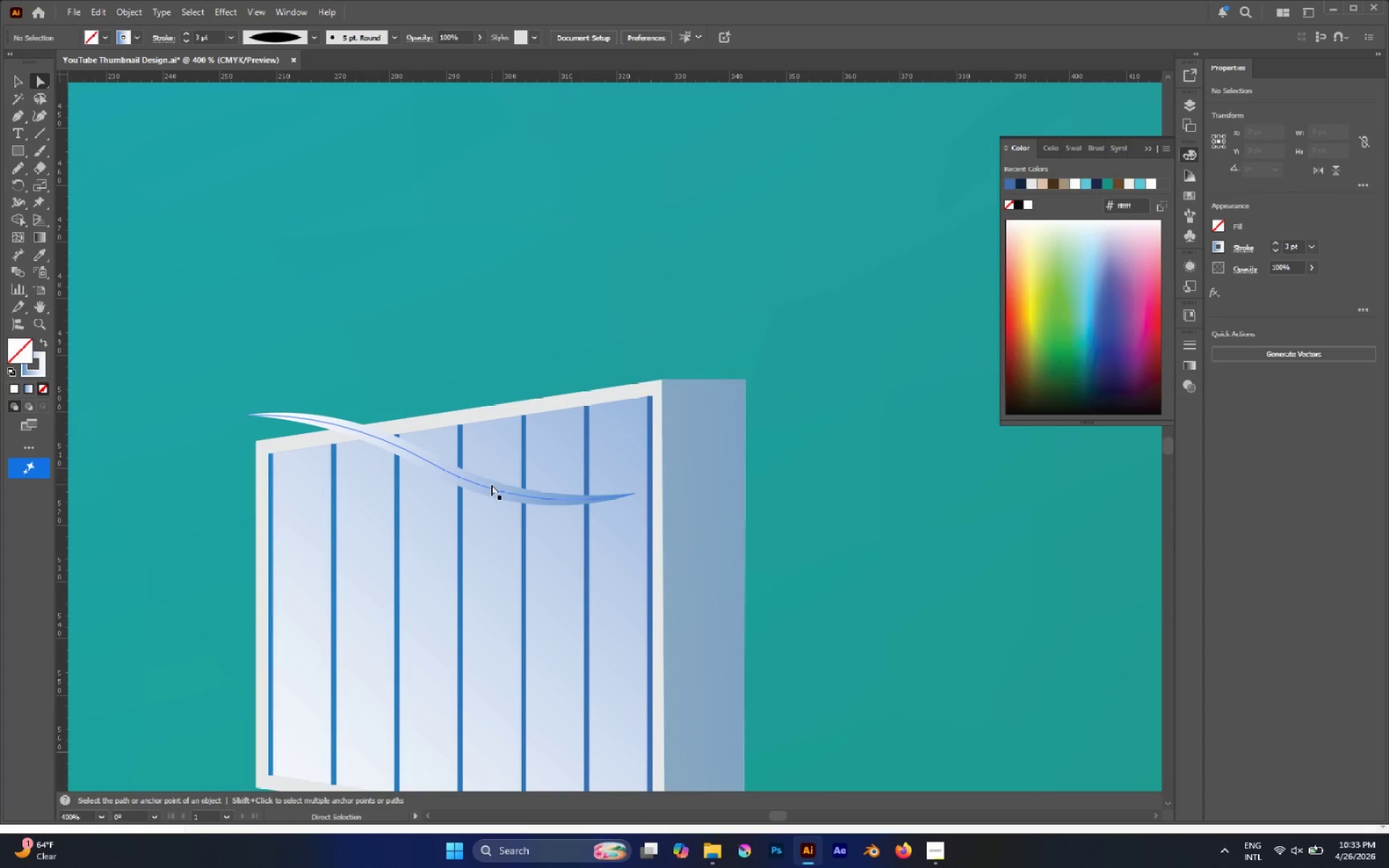 
left_click([491, 484])
 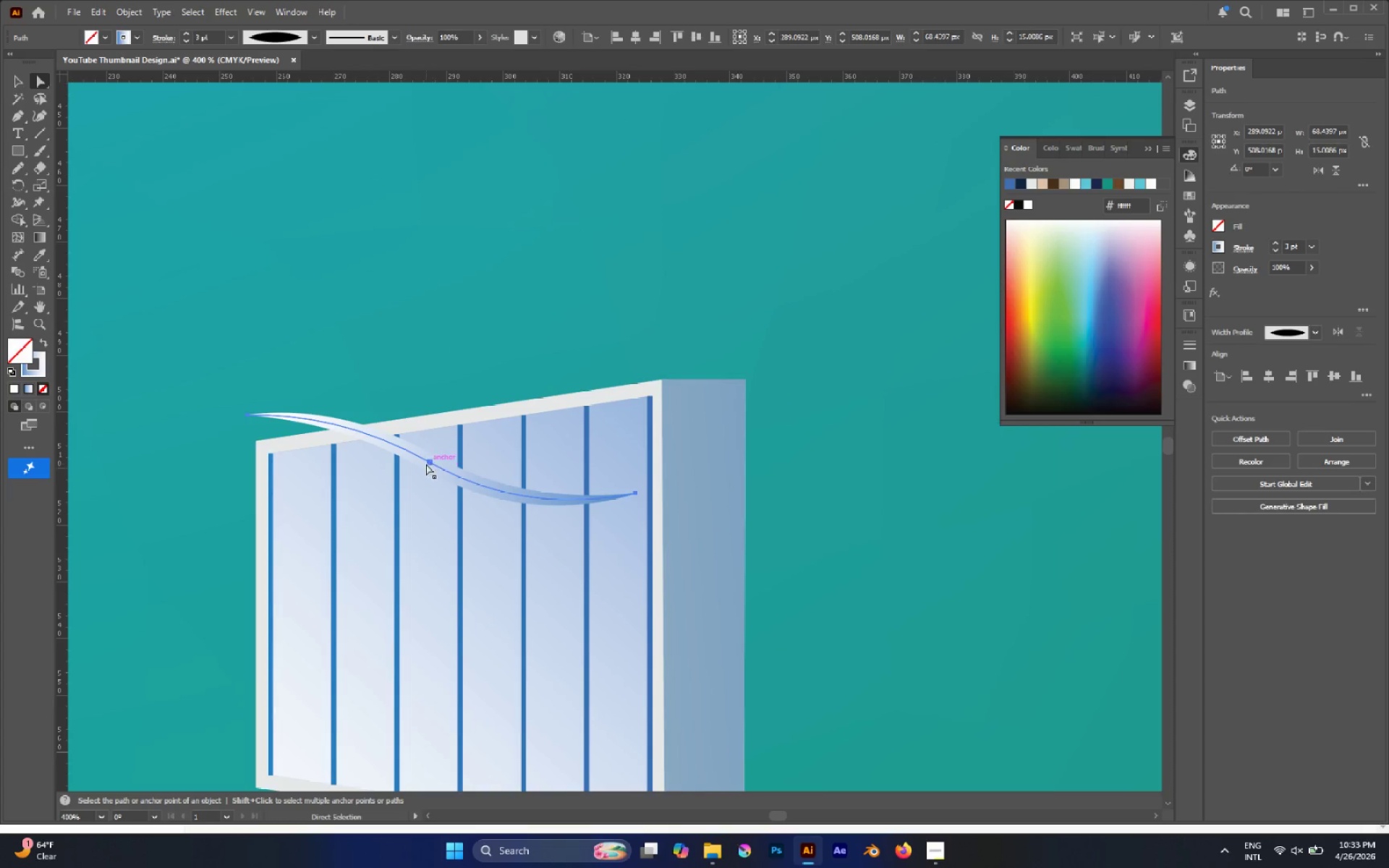 
left_click([427, 461])
 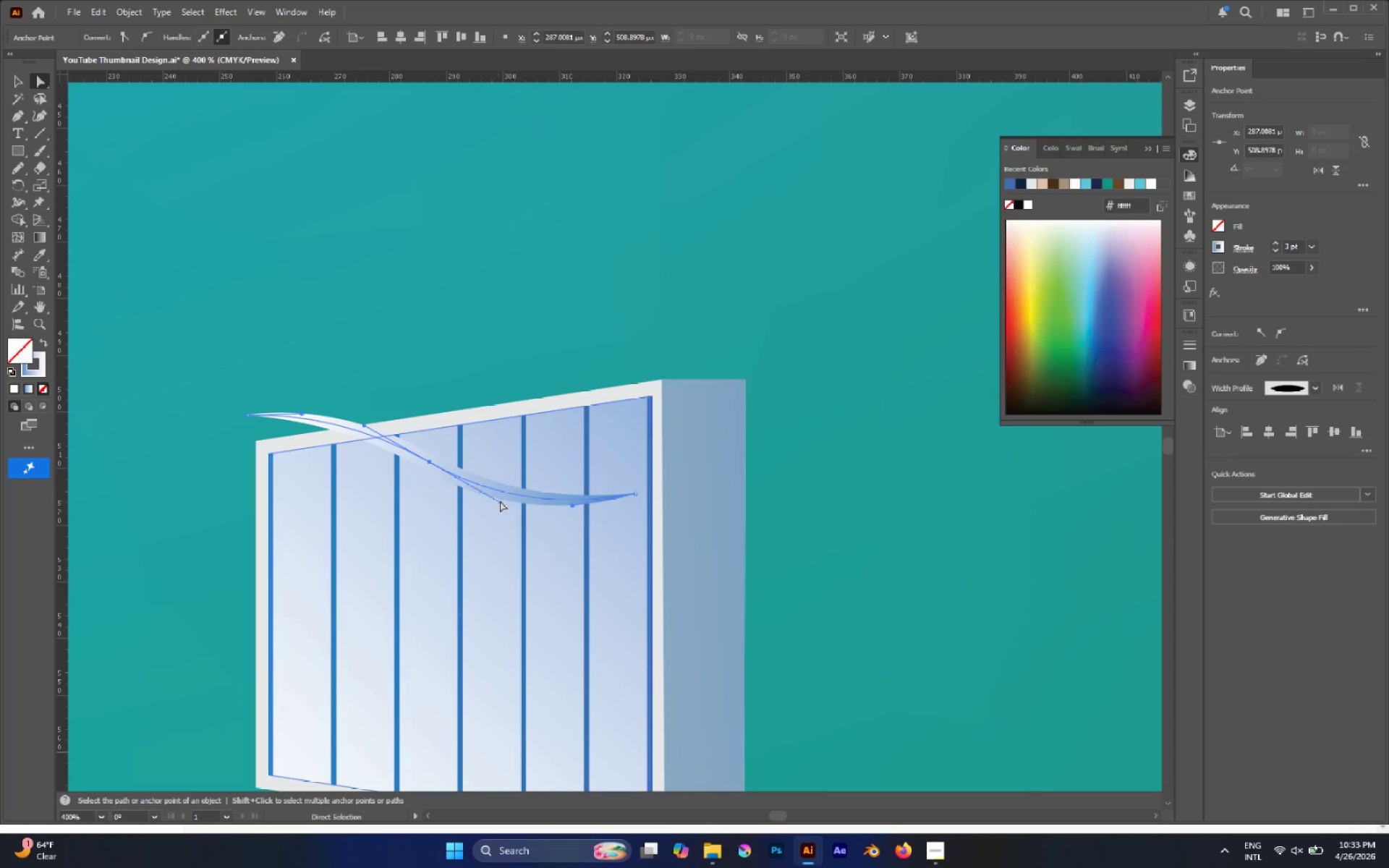 
left_click_drag(start_coordinate=[501, 501], to_coordinate=[496, 513])
 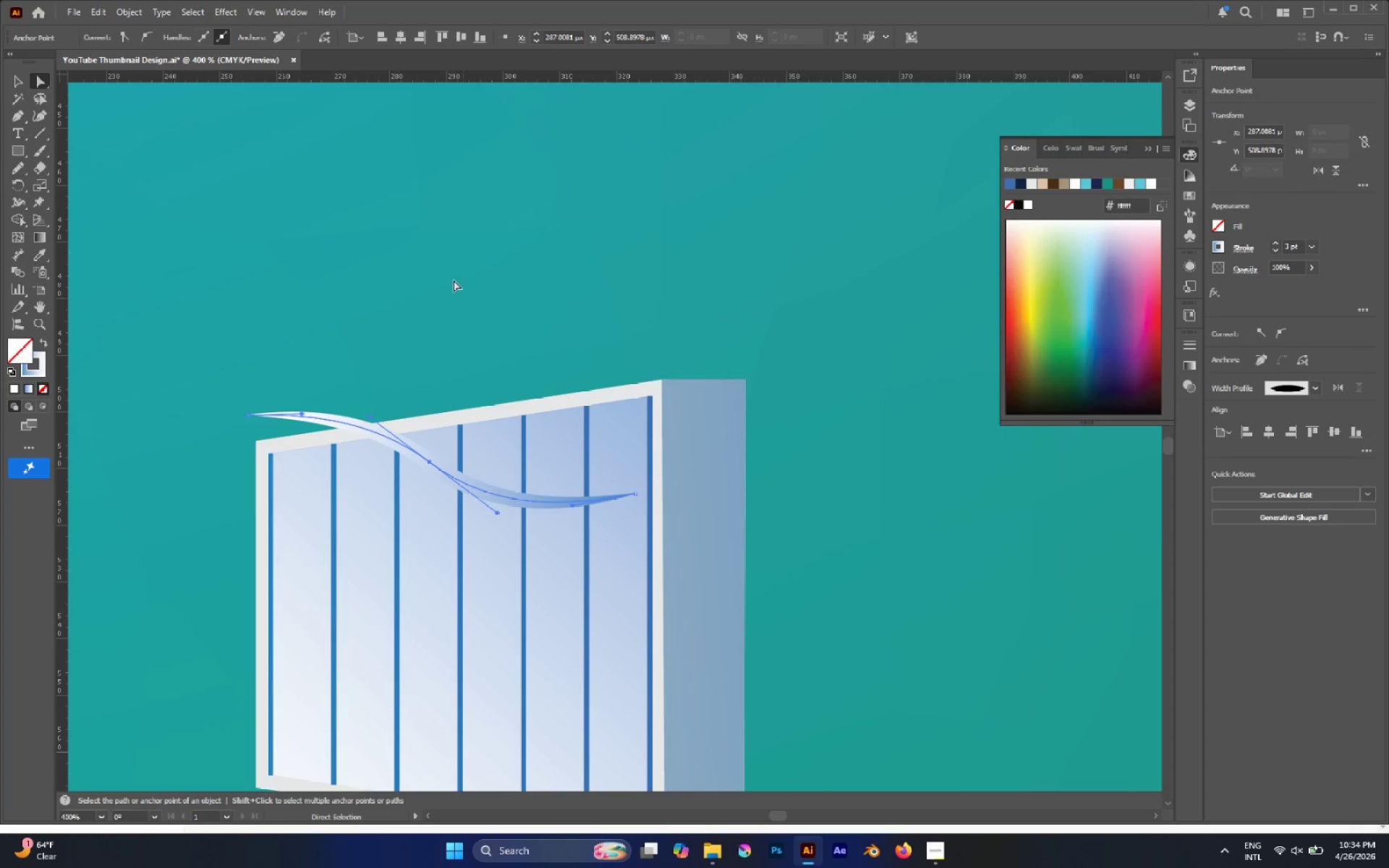 
left_click([437, 260])
 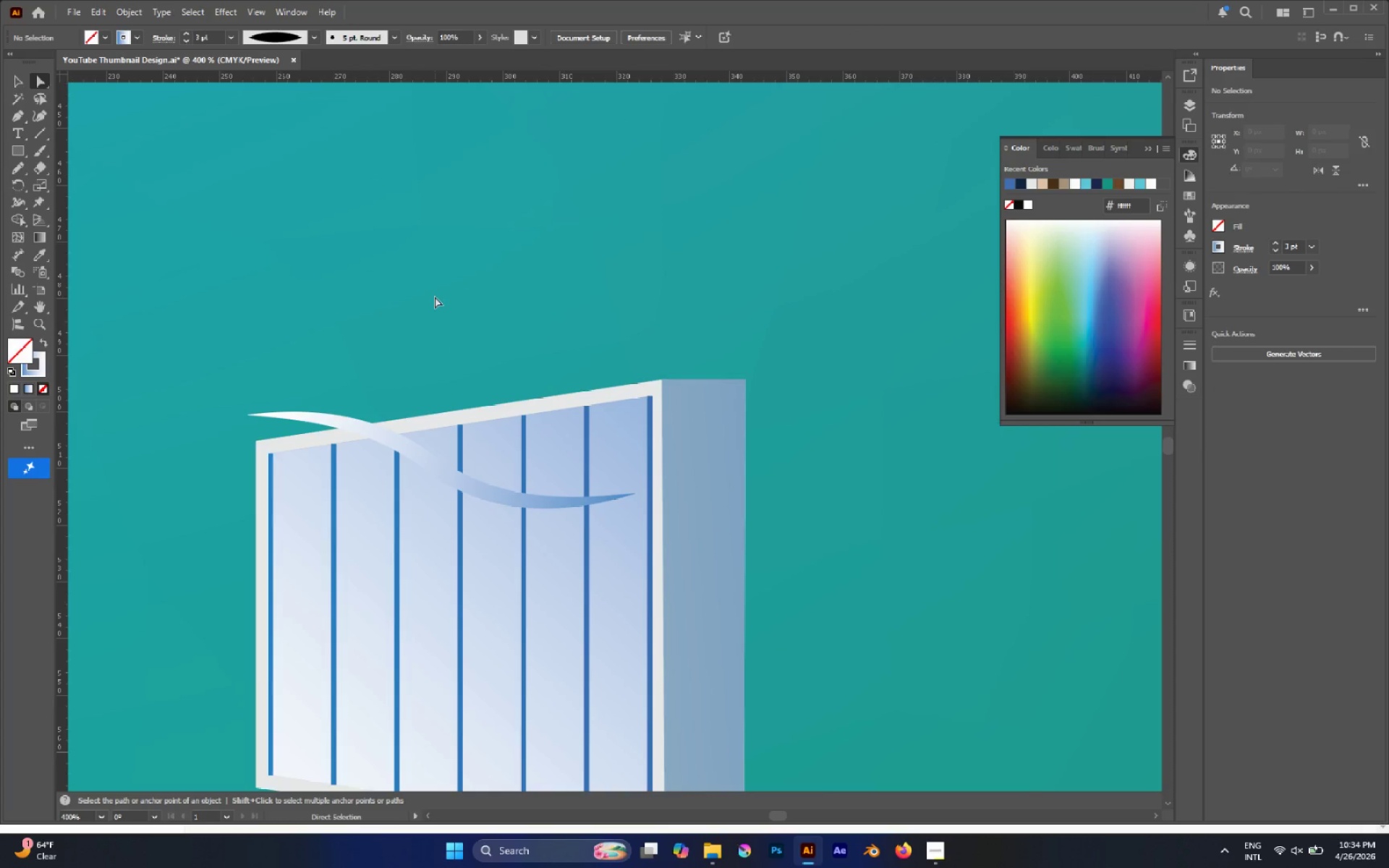 
key(V)
 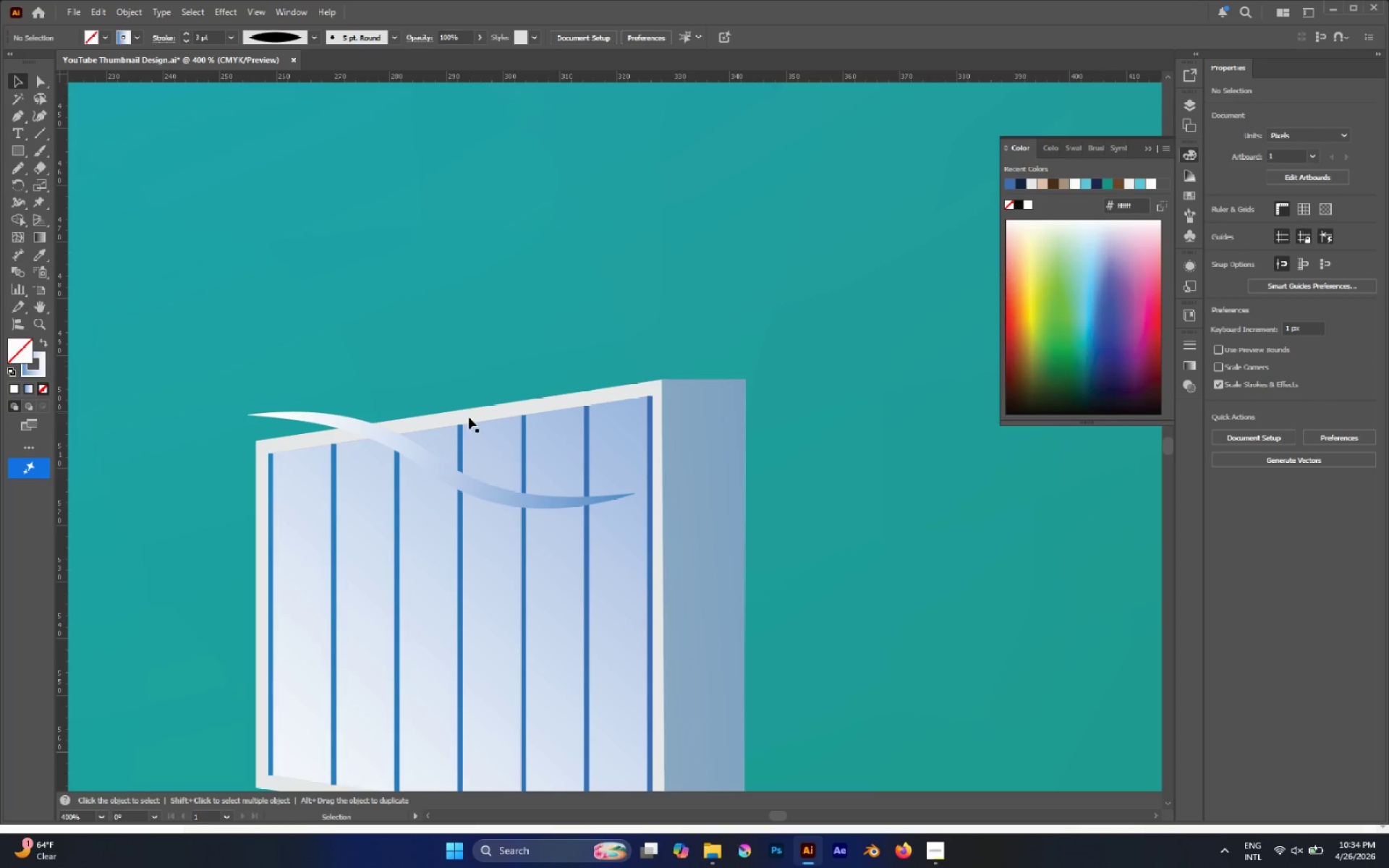 
hold_key(key=AltLeft, duration=2.02)
left_click_drag(start_coordinate=[430, 459], to_coordinate=[417, 587])
 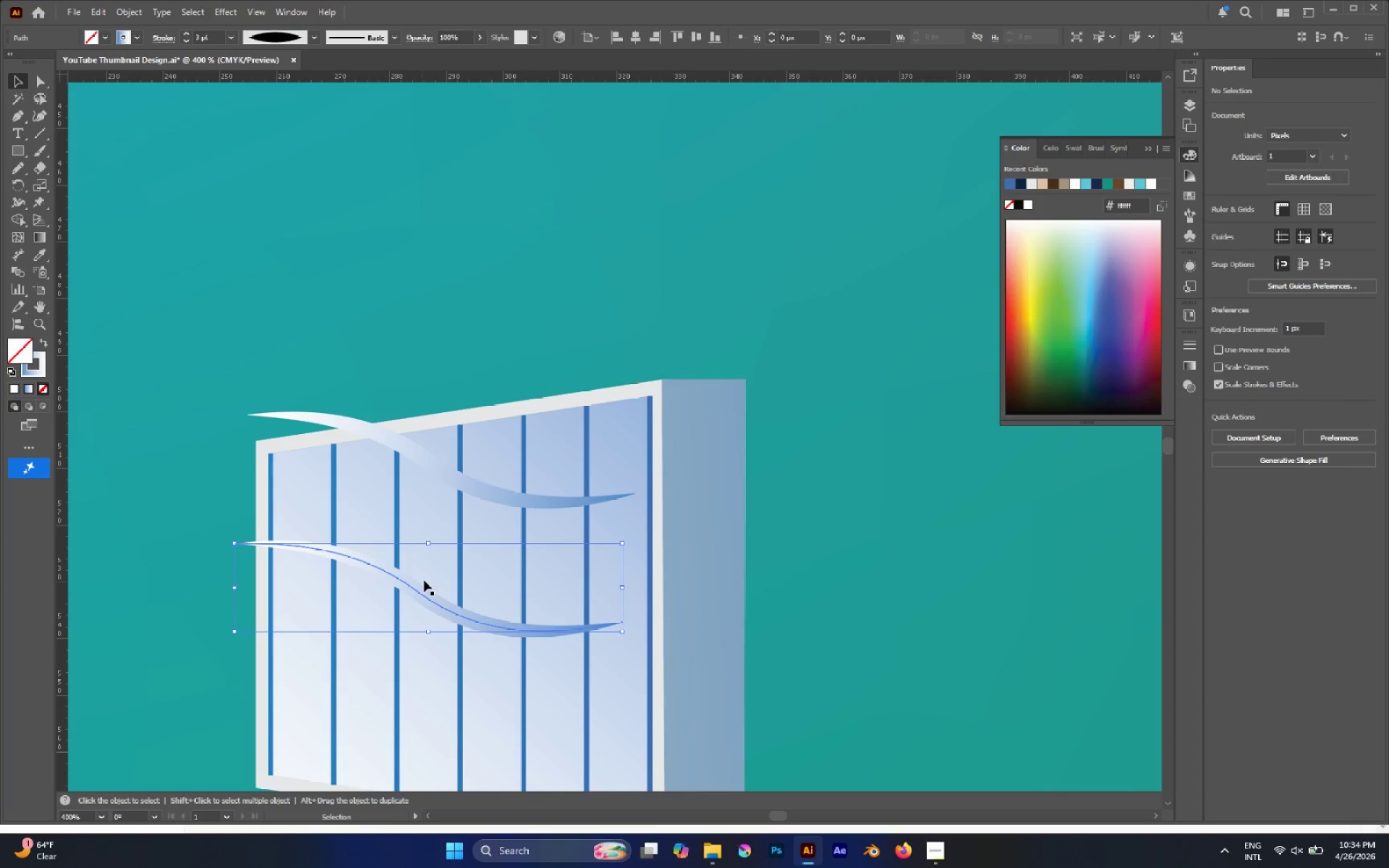 
hold_key(key=AltLeft, duration=0.34)
scroll: coordinate [428, 576], scroll_direction: down, amount: 2.0
 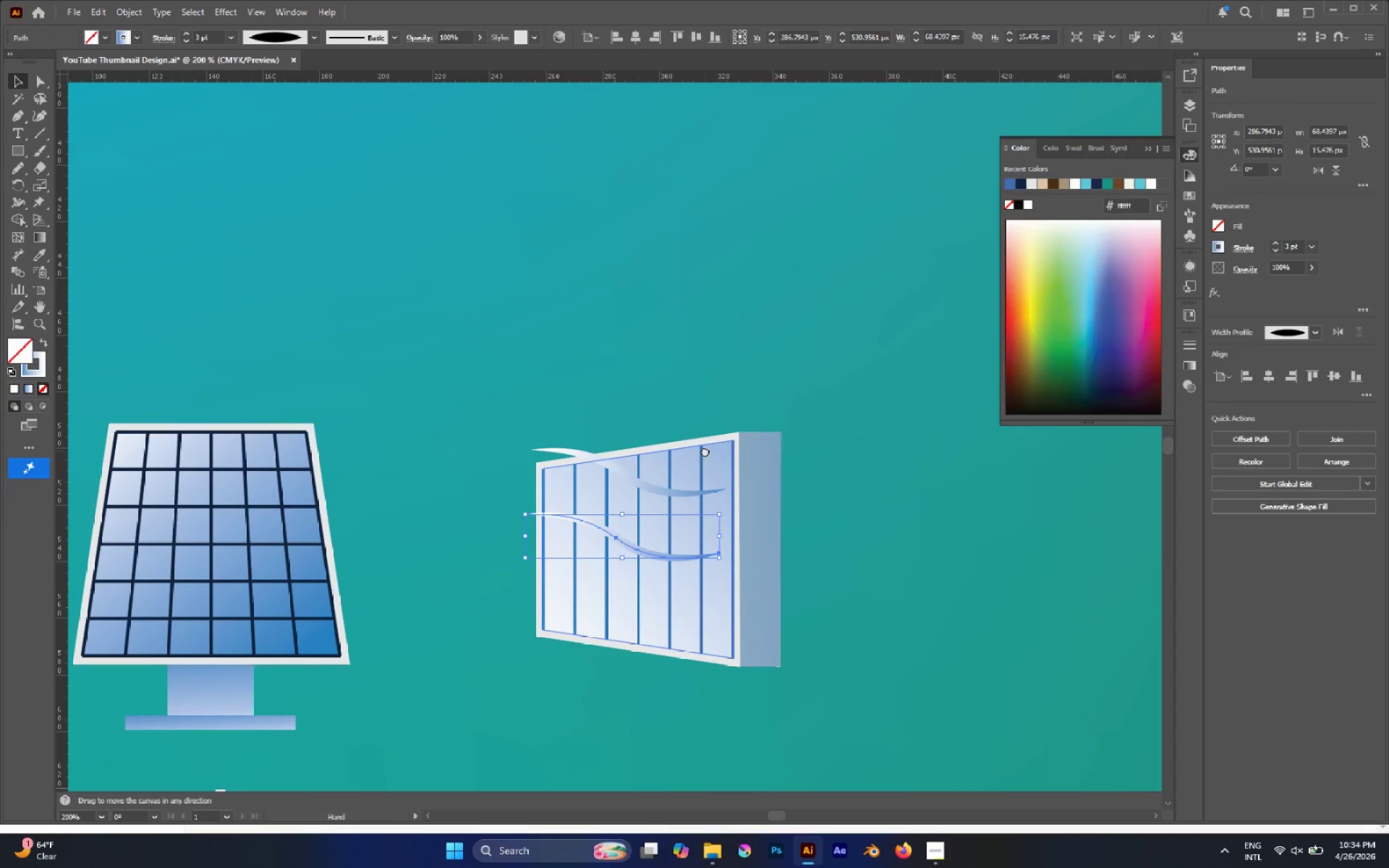 
hold_key(key=AltLeft, duration=0.73)
scroll: coordinate [569, 576], scroll_direction: up, amount: 2.0
 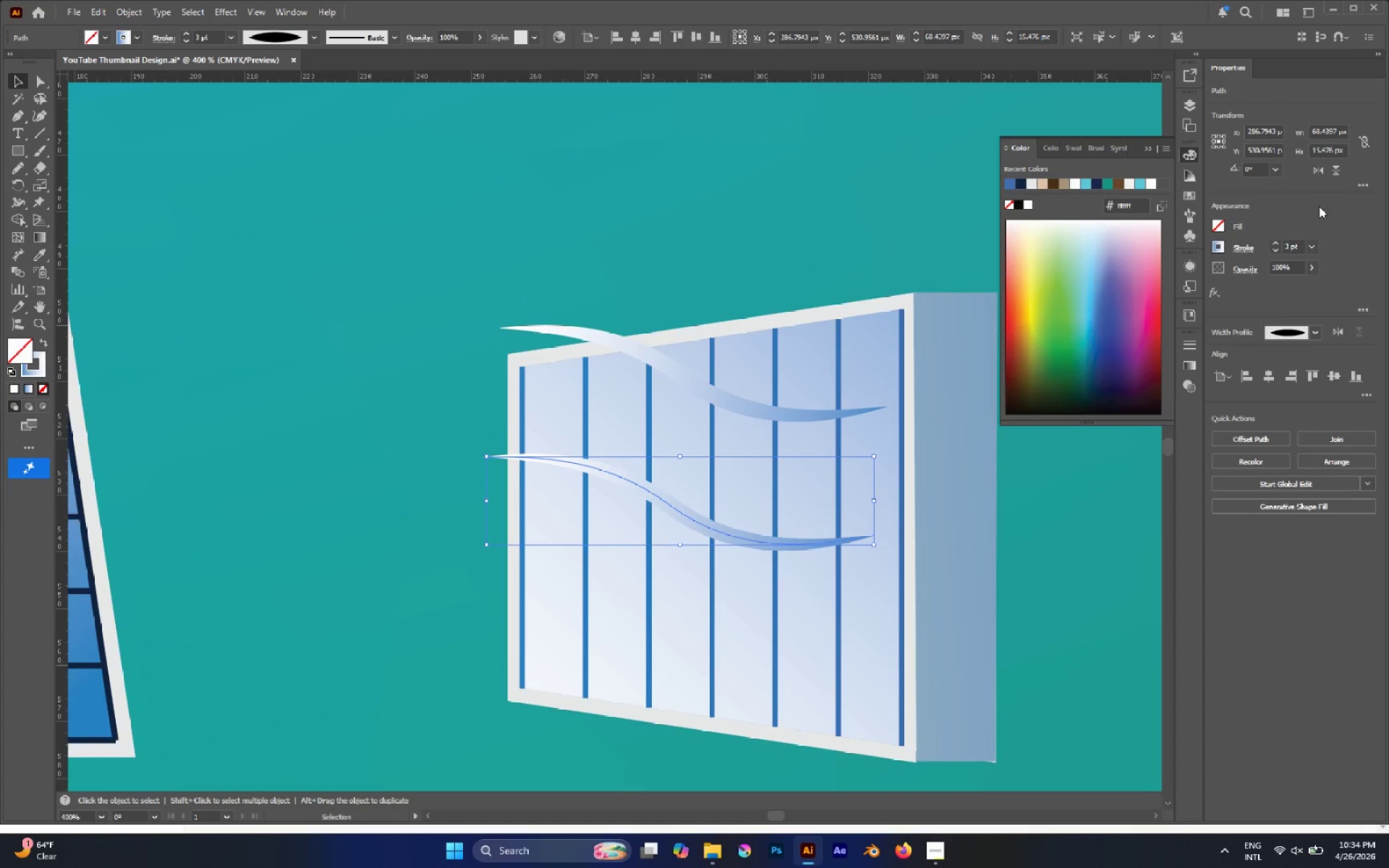 
left_click([1330, 175])
 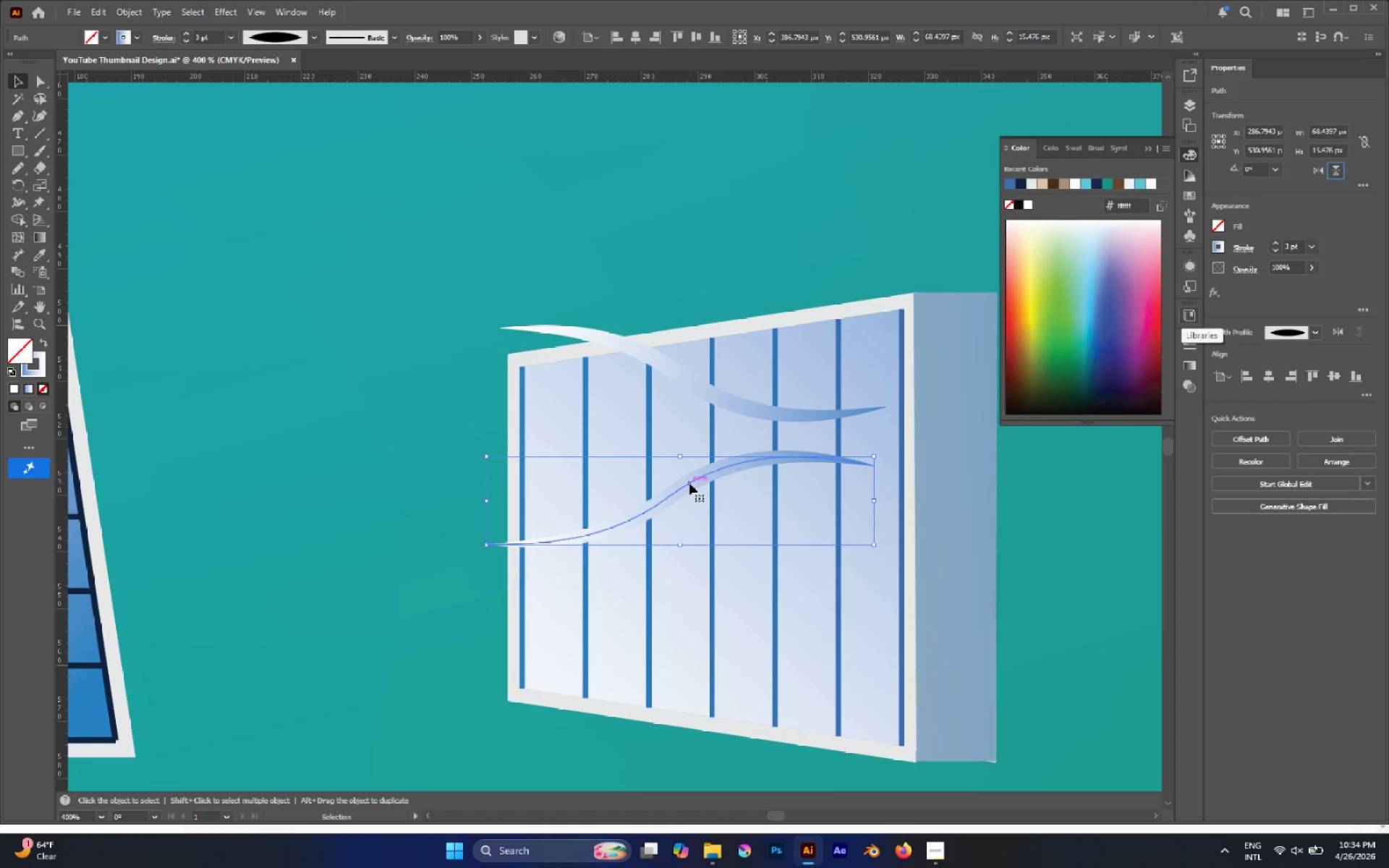 
wait(7.11)
 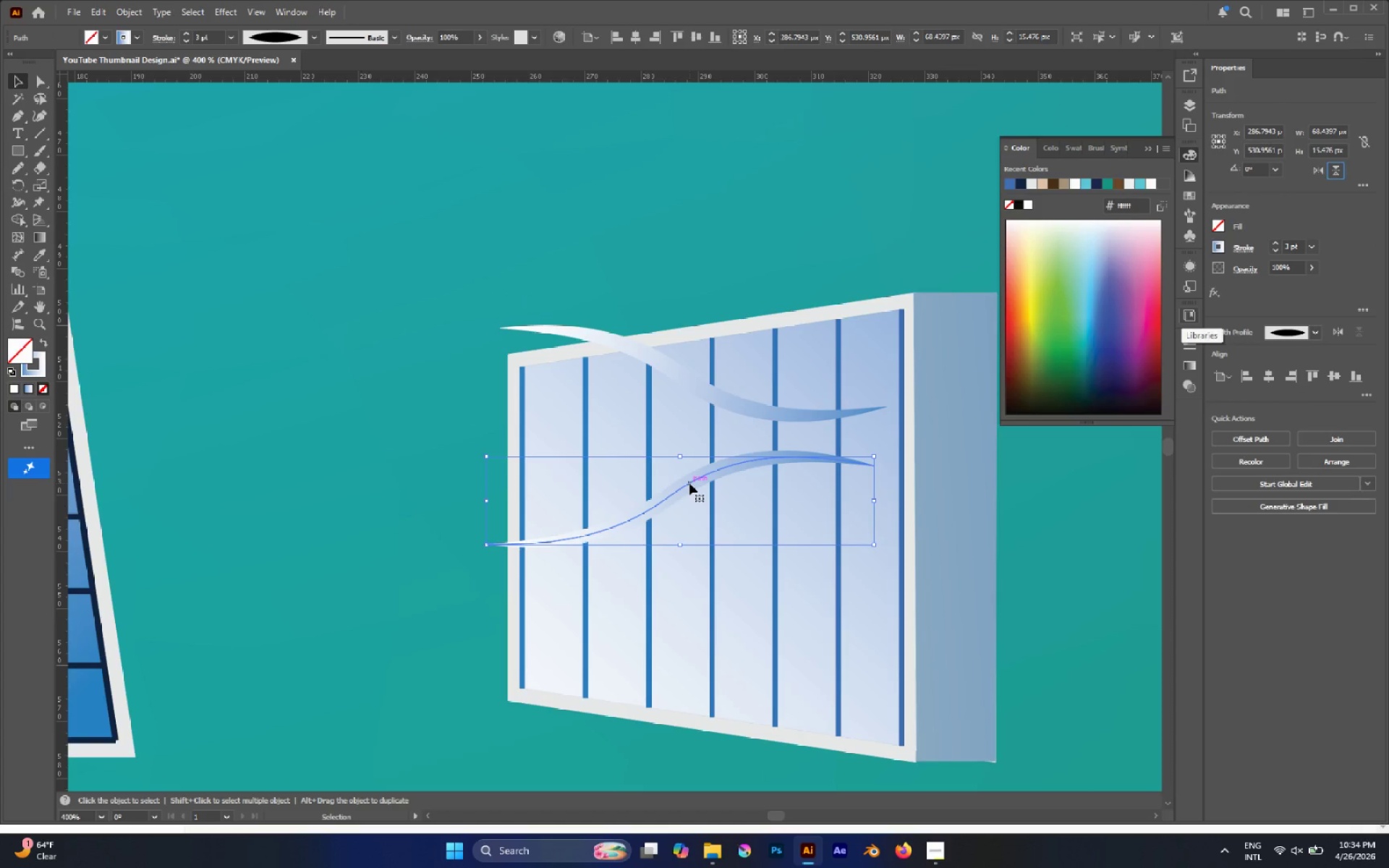 
left_click_drag(start_coordinate=[880, 451], to_coordinate=[899, 569])
 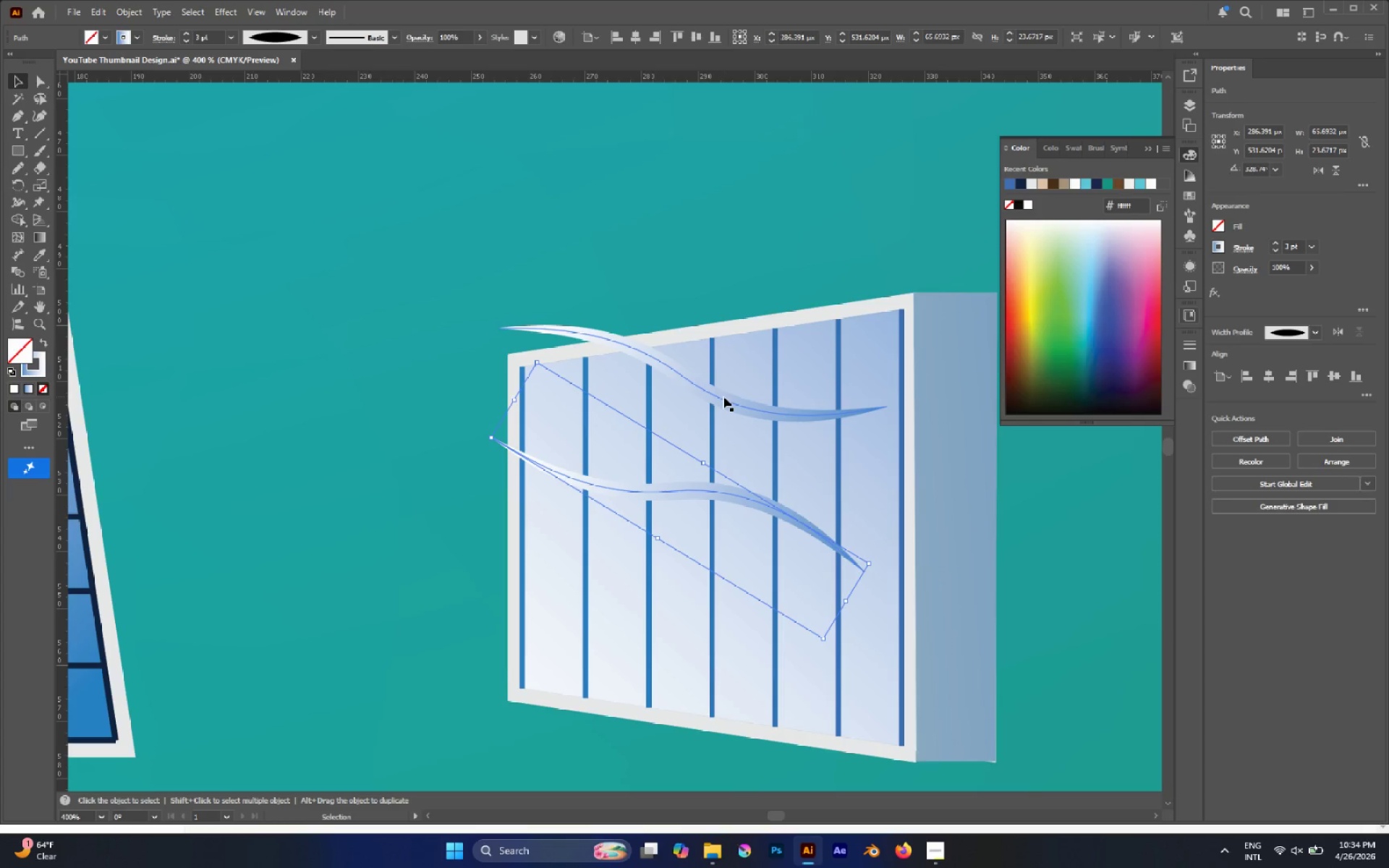 
left_click([723, 400])
 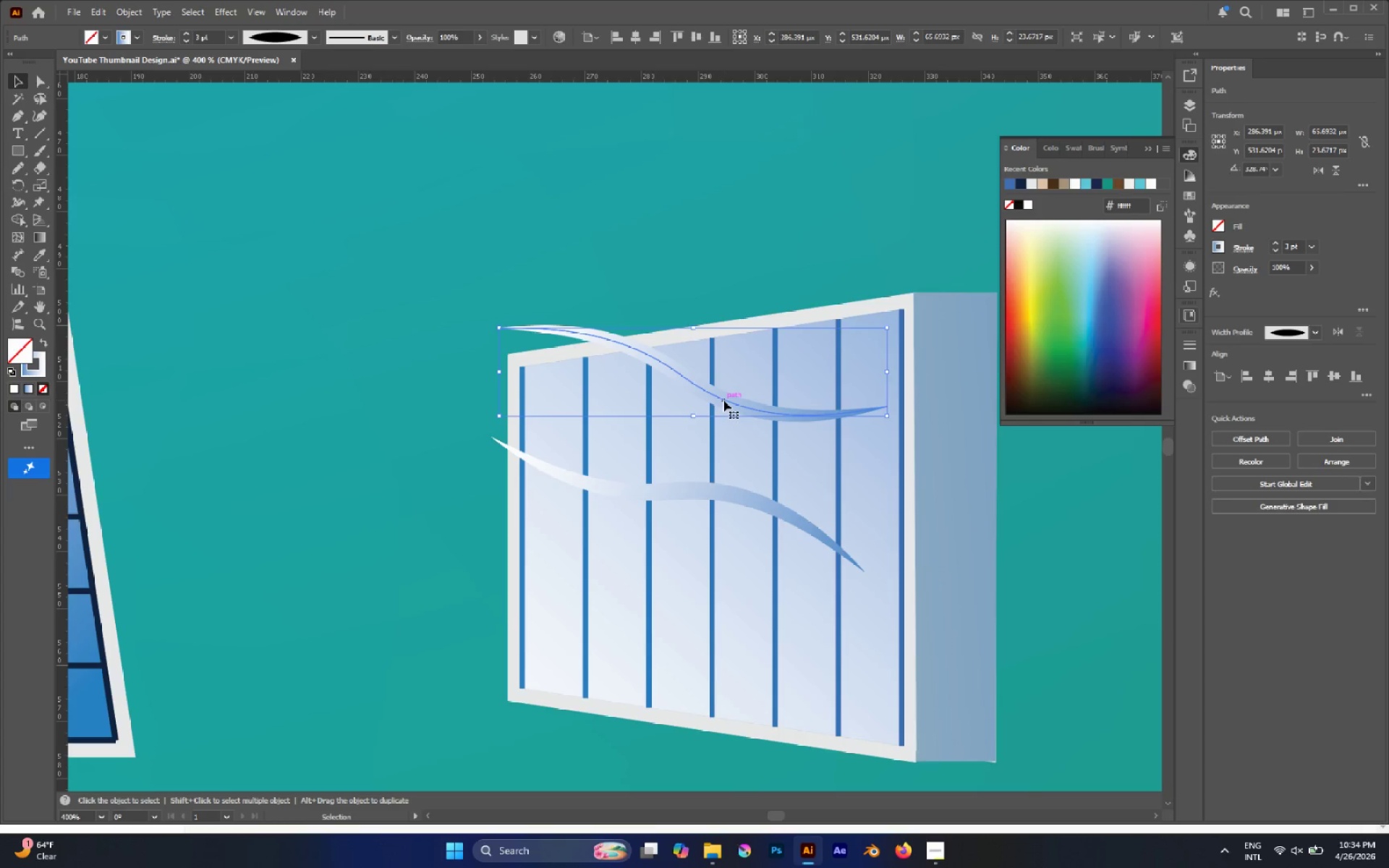 
hold_key(key=AltLeft, duration=3.41)
left_click_drag(start_coordinate=[723, 400], to_coordinate=[684, 633])
 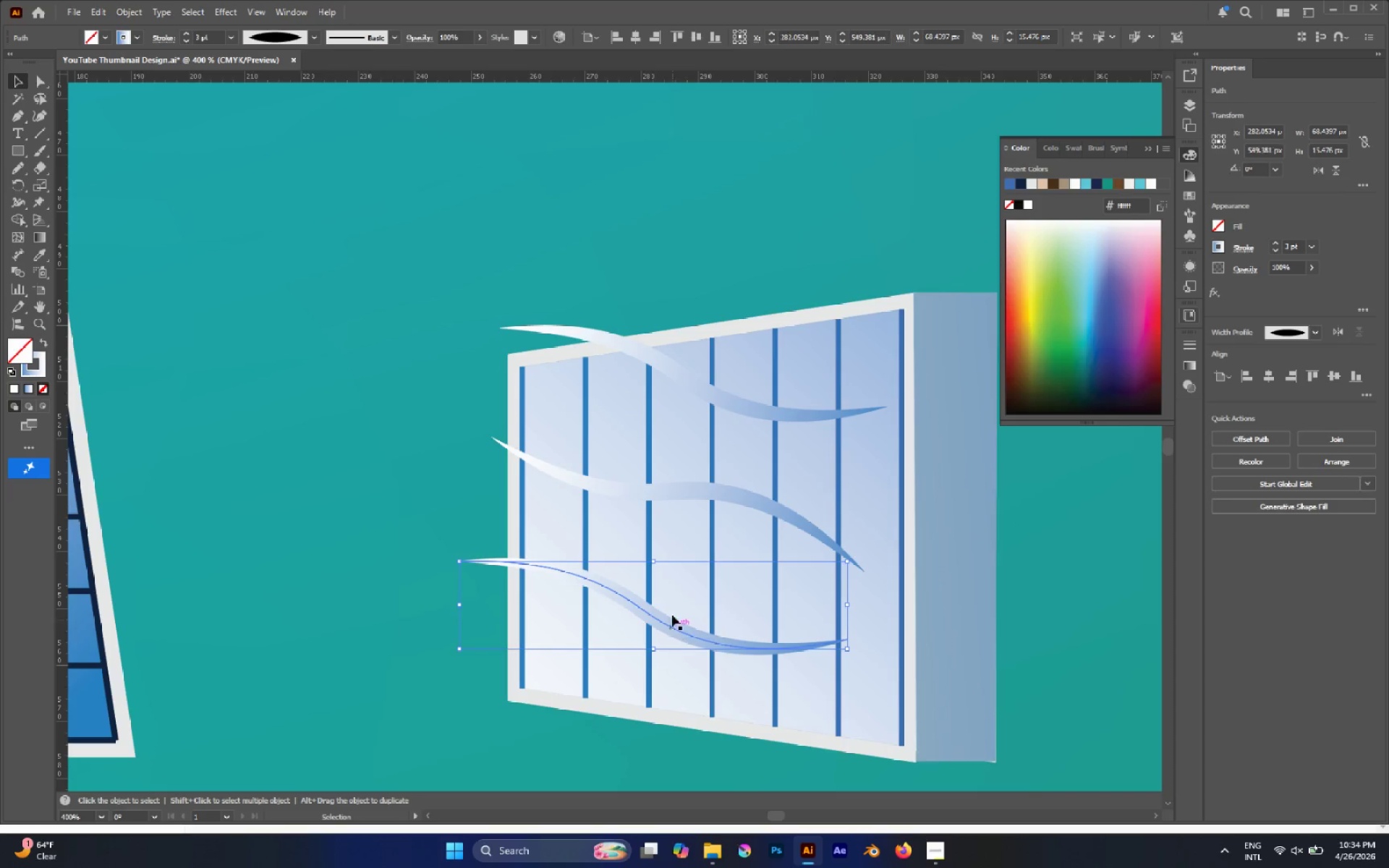 
hold_key(key=AltLeft, duration=0.44)
scroll: coordinate [654, 572], scroll_direction: down, amount: 1.0
 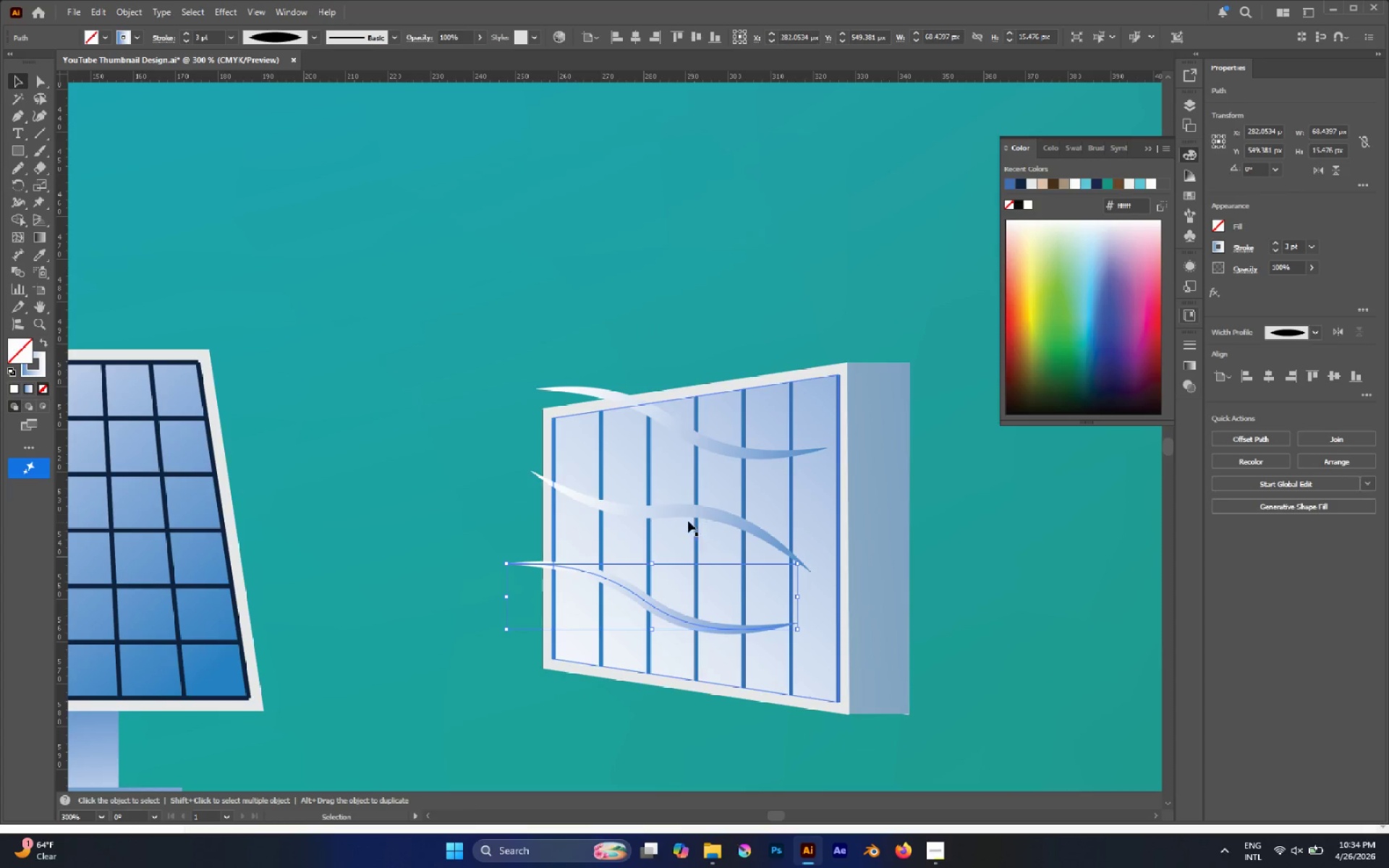 
hold_key(key=ShiftLeft, duration=1.66)
left_click([679, 511])
 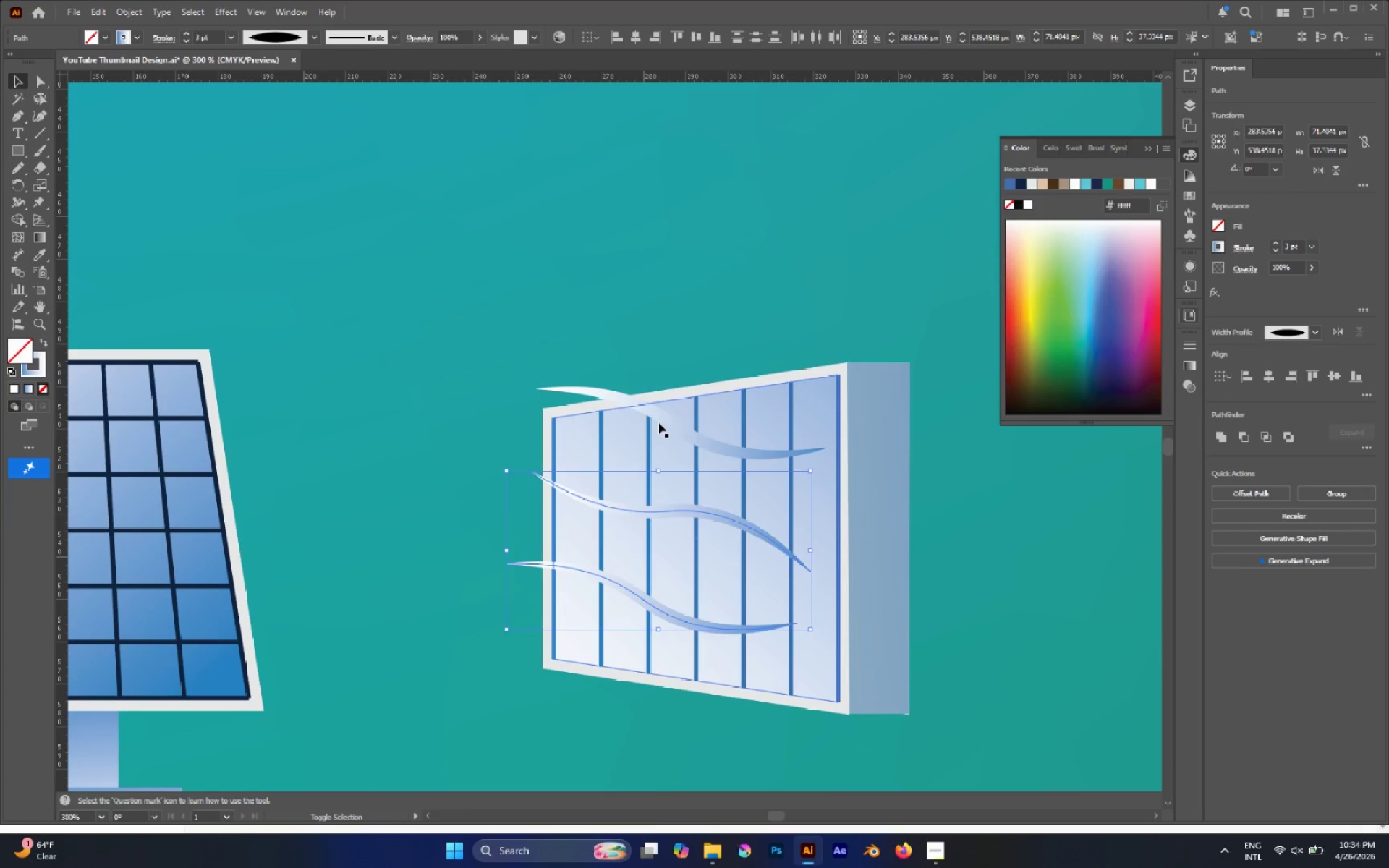 
left_click([659, 419])
 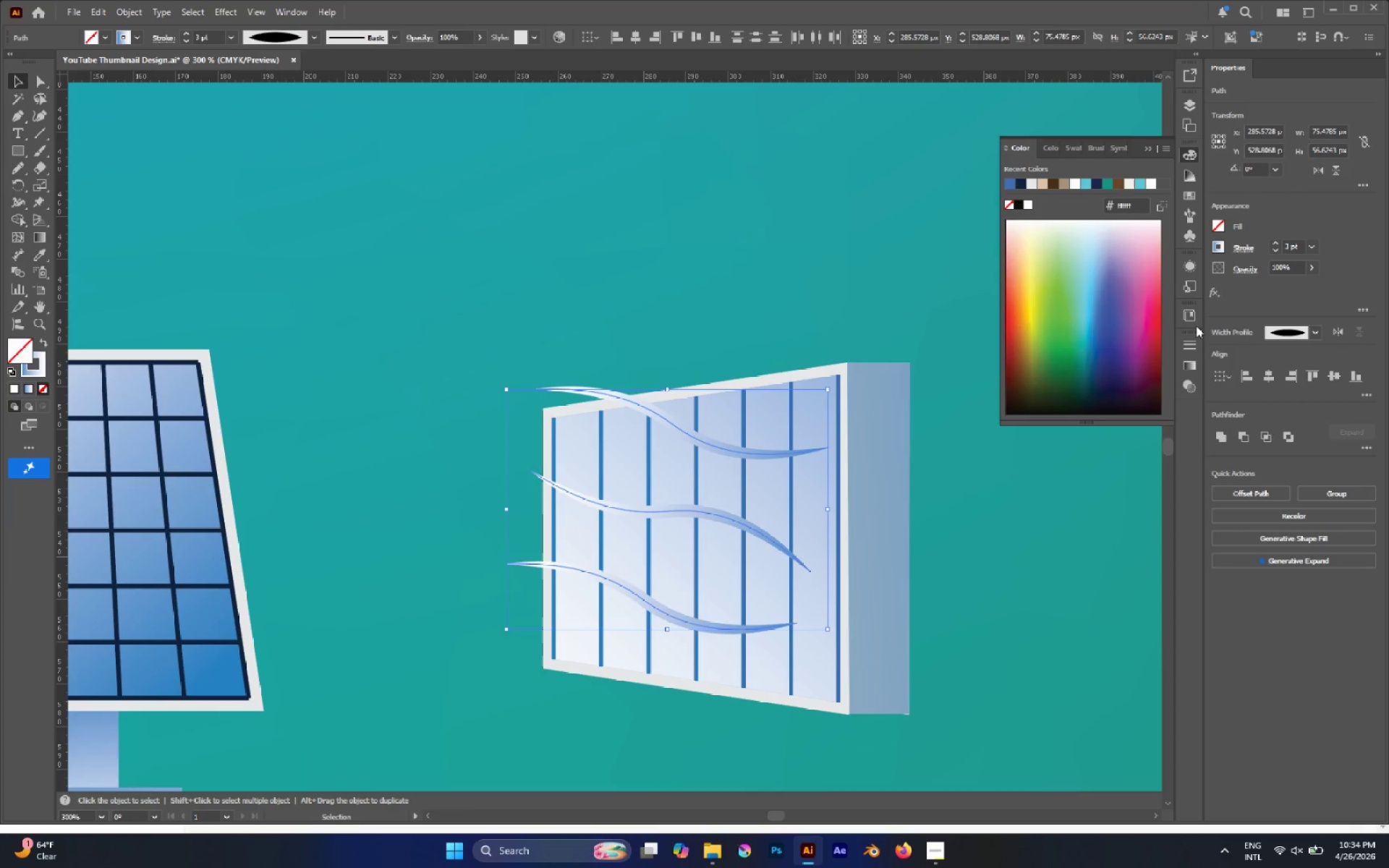 
left_click([1192, 266])
 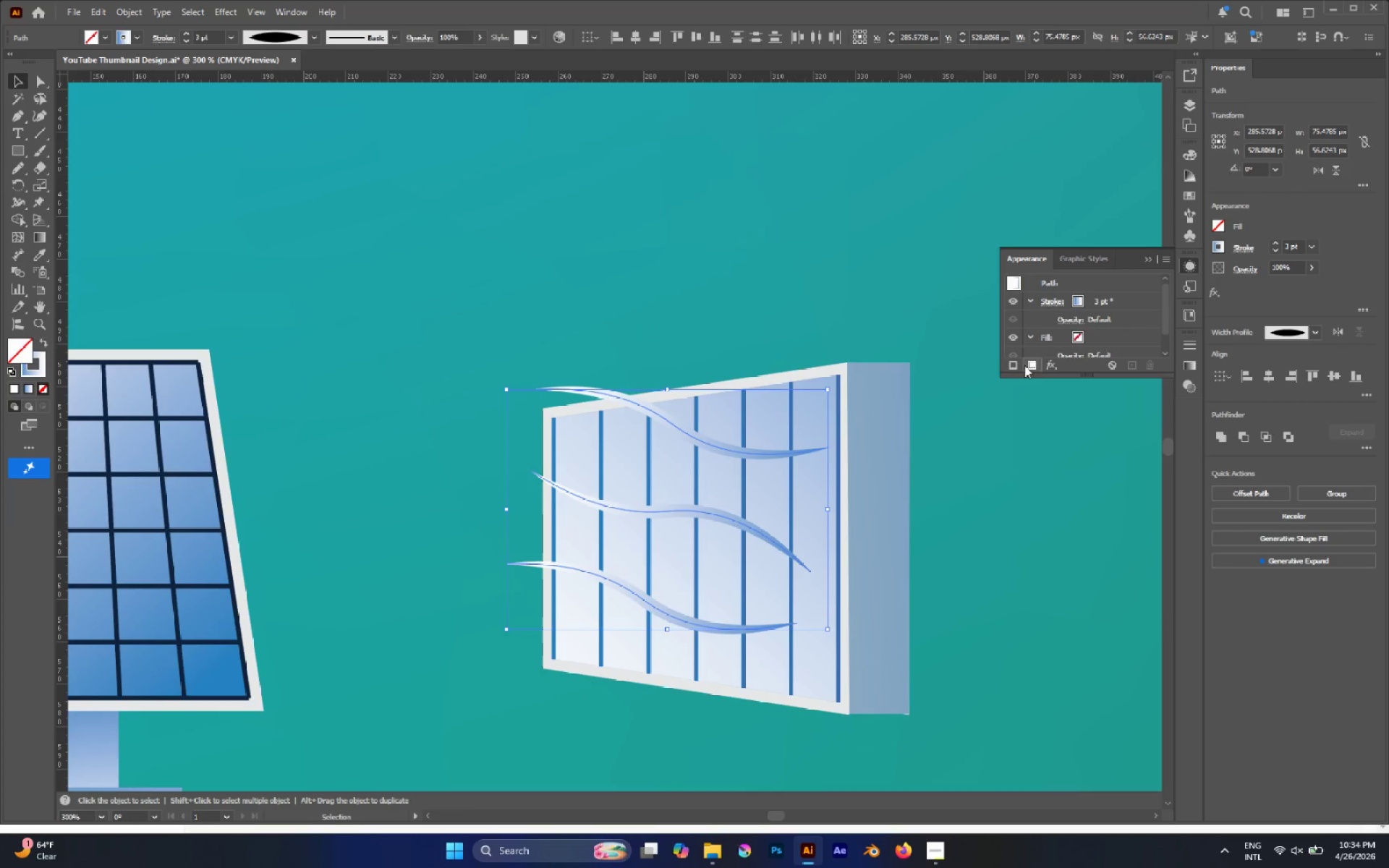 
left_click([1019, 364])
 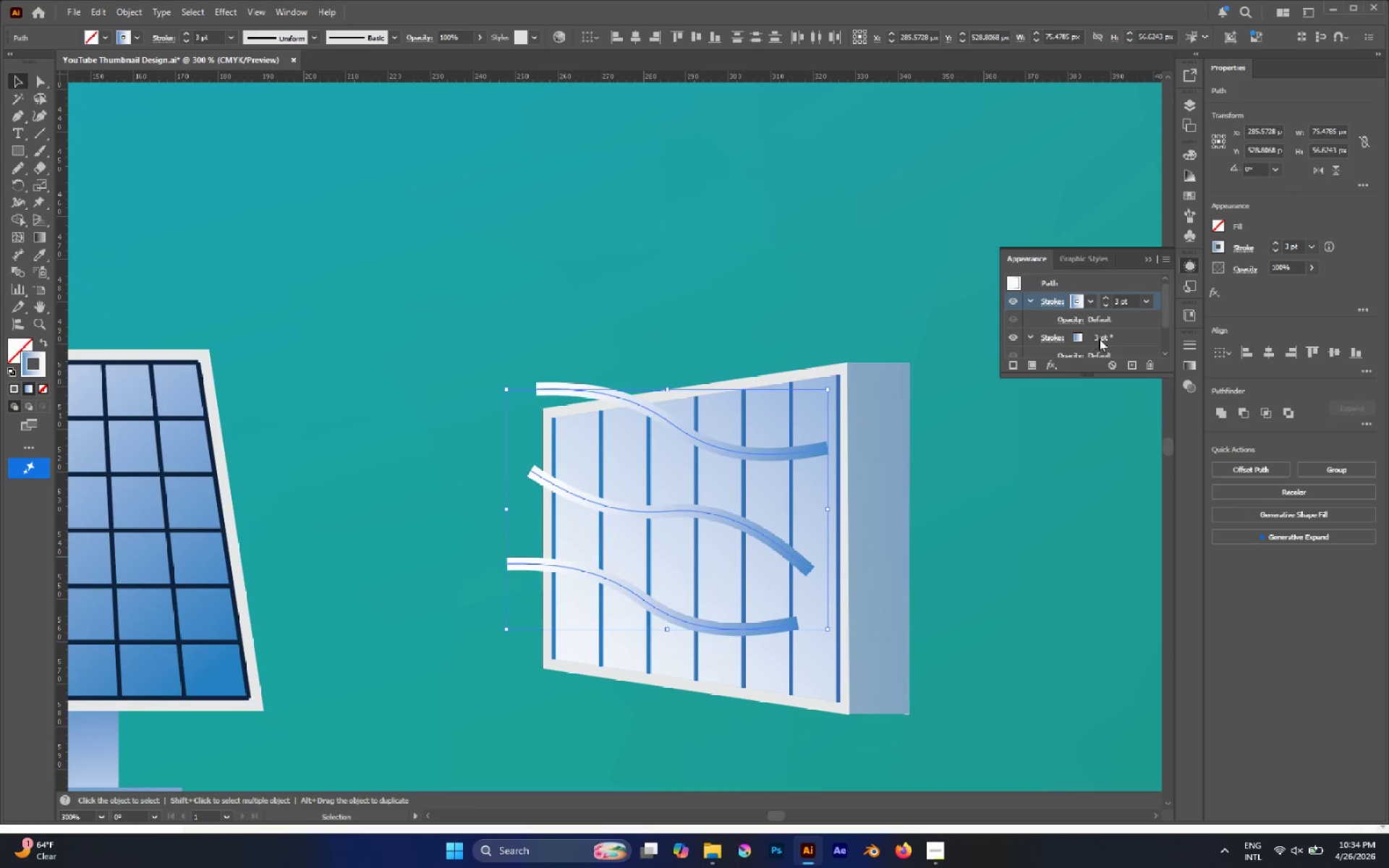 
left_click([1105, 338])
 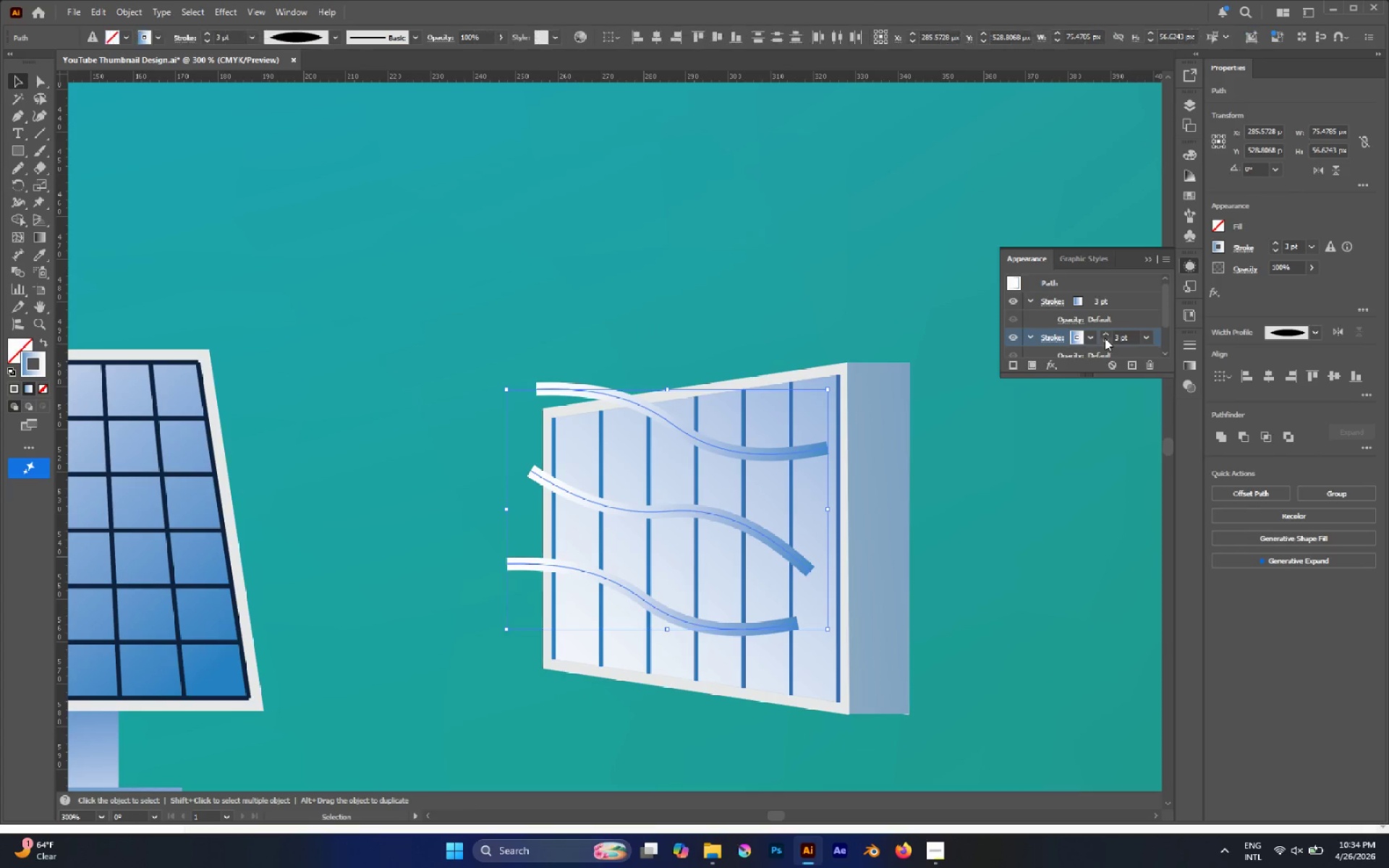 
left_click([1092, 336])
 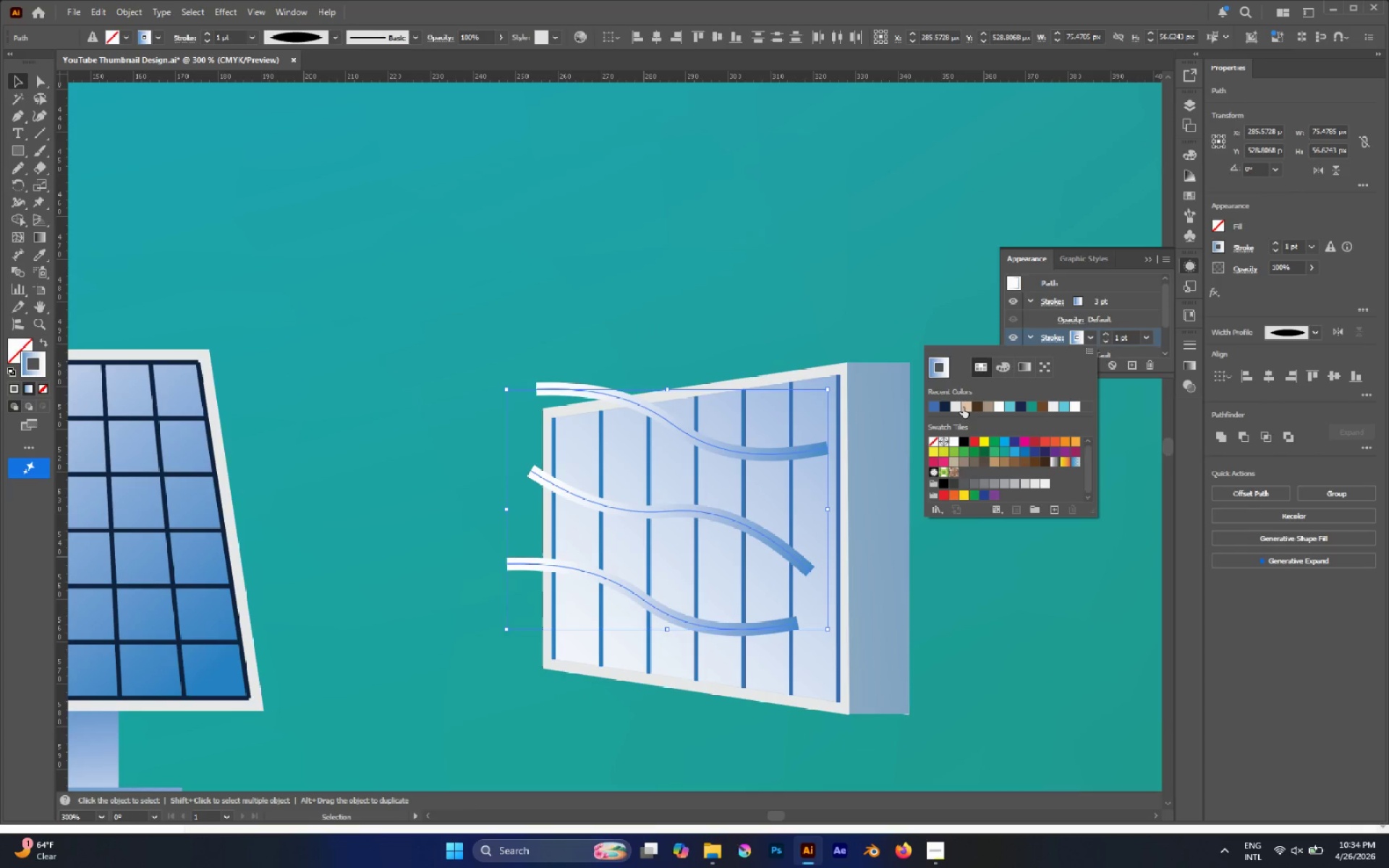 
scroll: coordinate [1105, 338], scroll_direction: down, amount: 2.0
 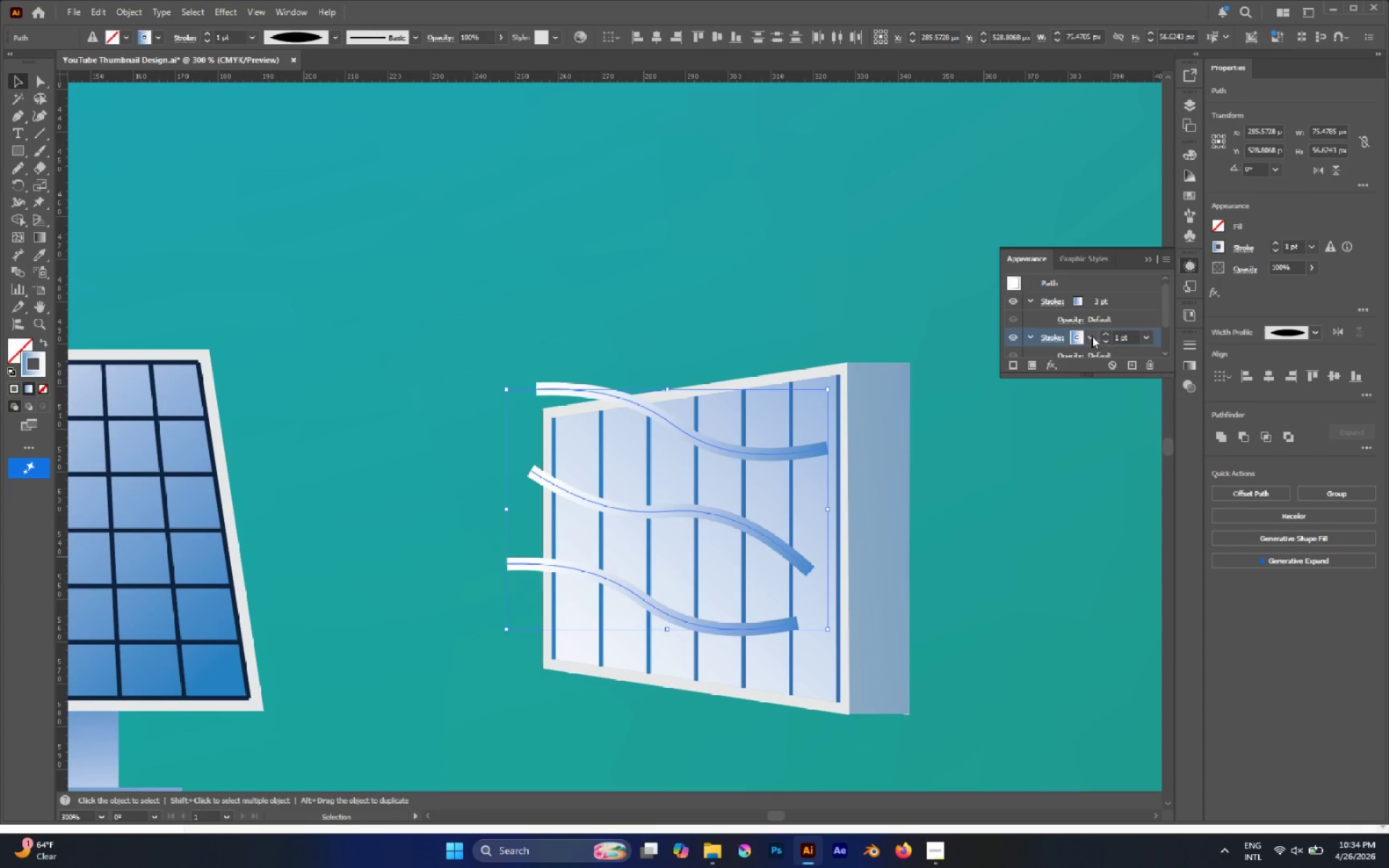 
left_click([959, 404])
 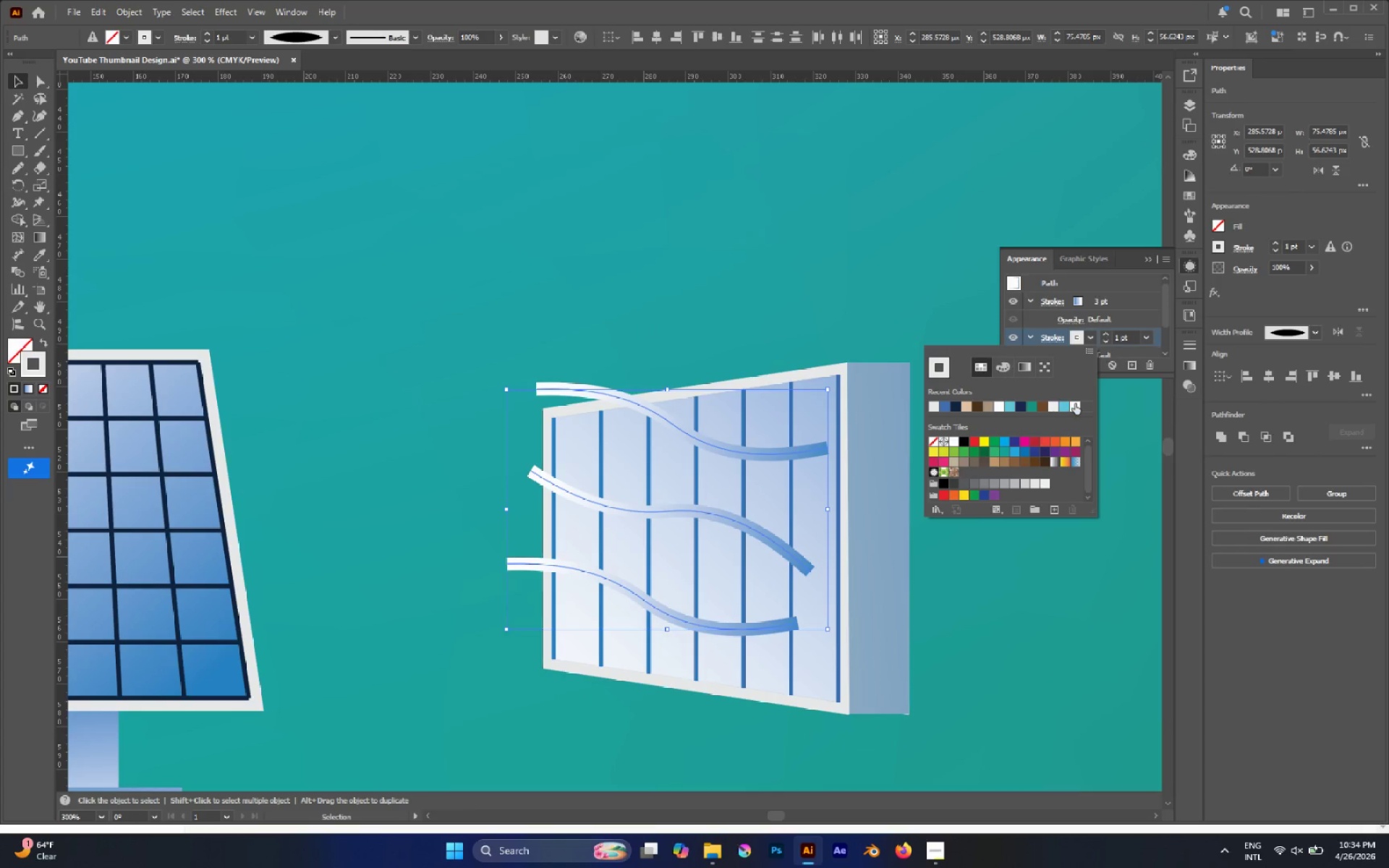 
left_click([1075, 404])
 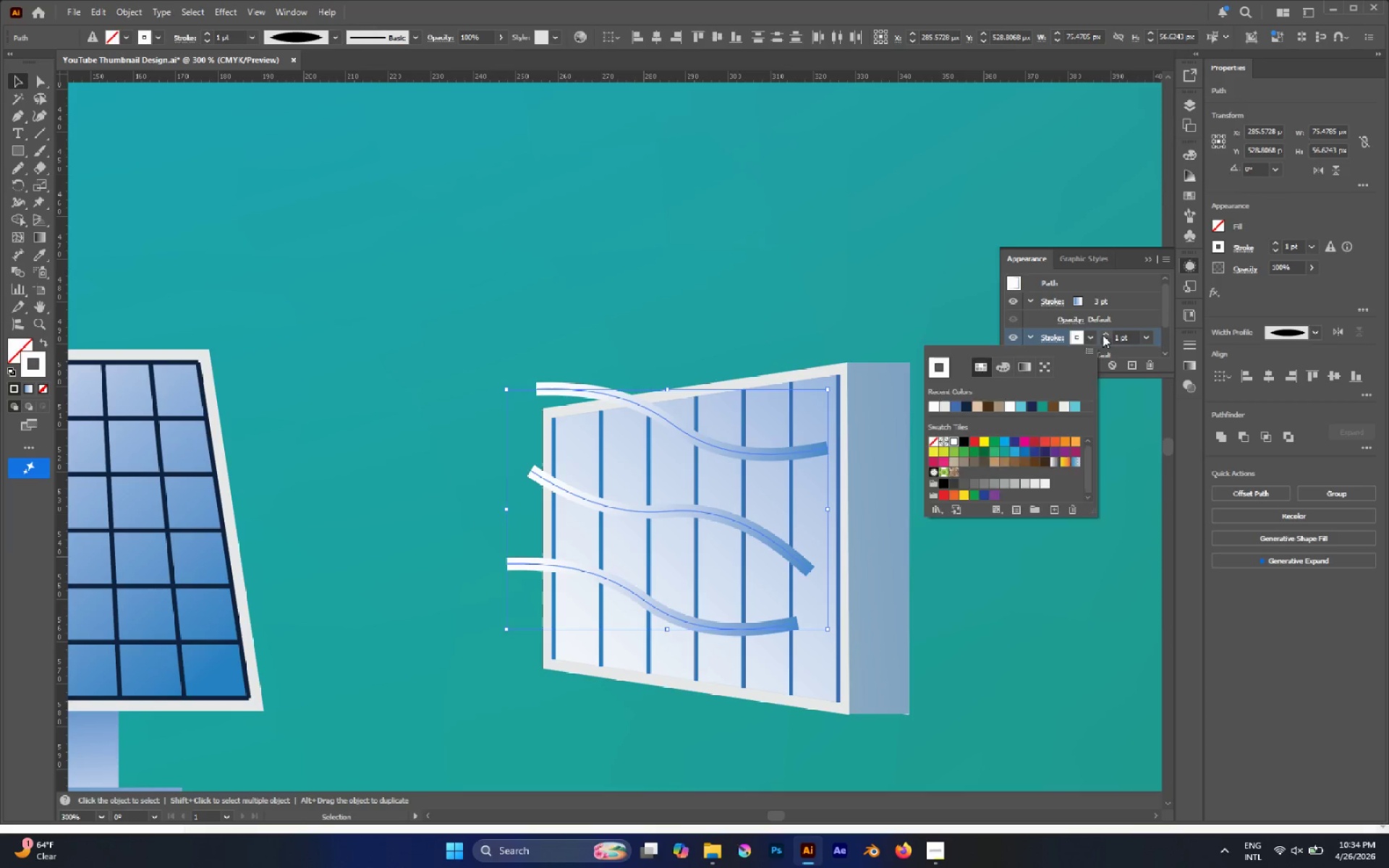 
double_click([1103, 335])
 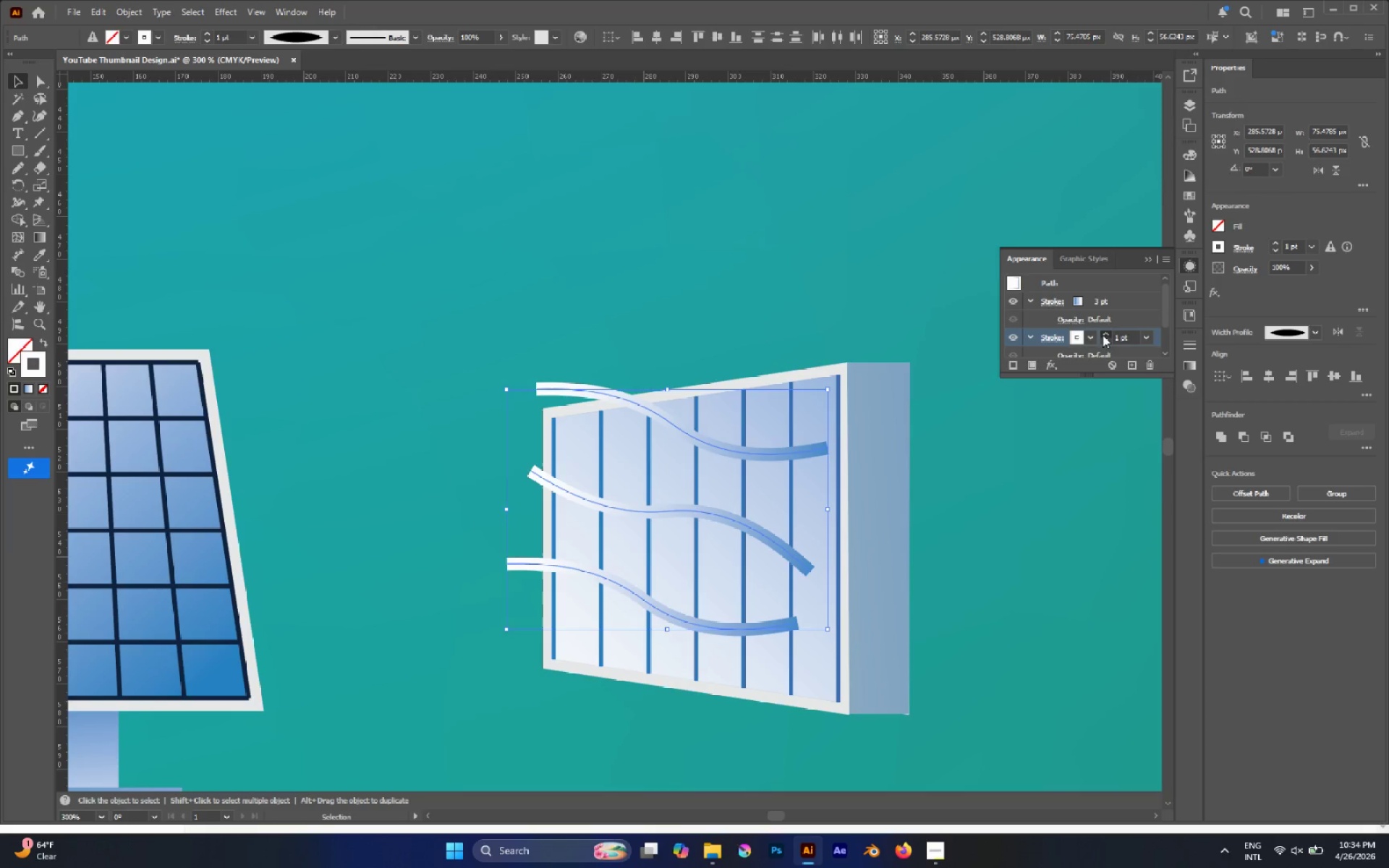 
triple_click([1103, 335])
 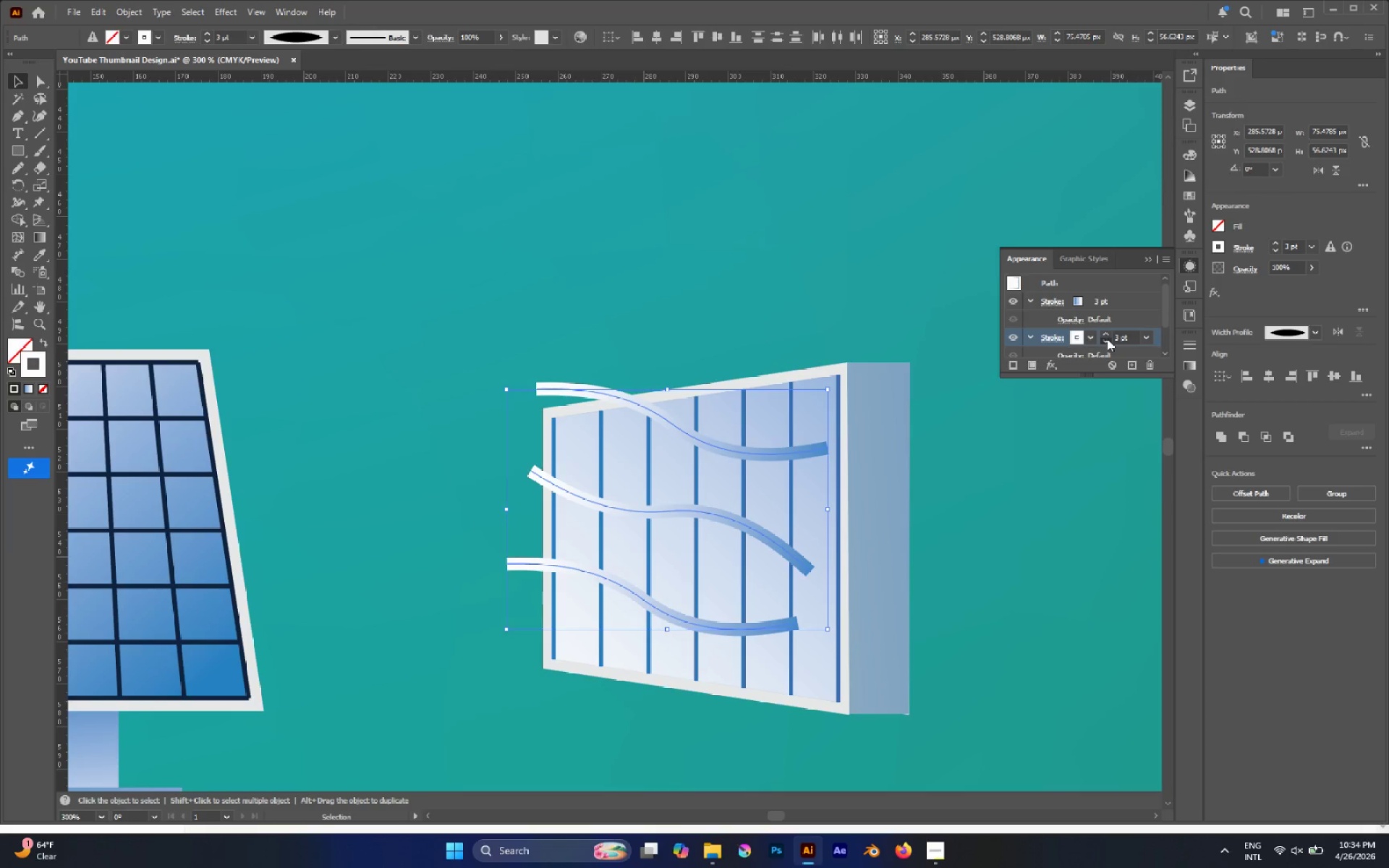 
double_click([1108, 339])
 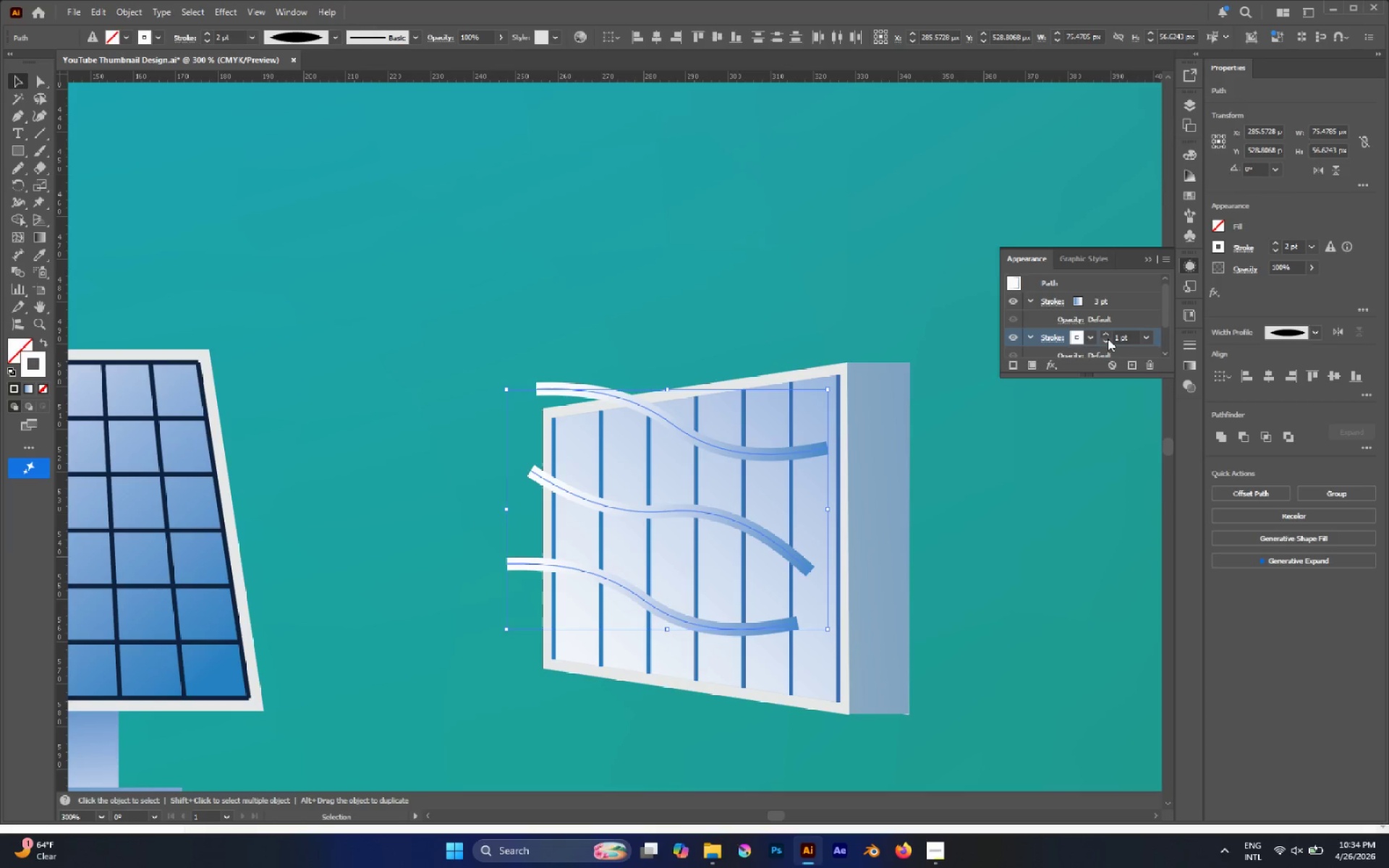 
triple_click([1108, 338])
 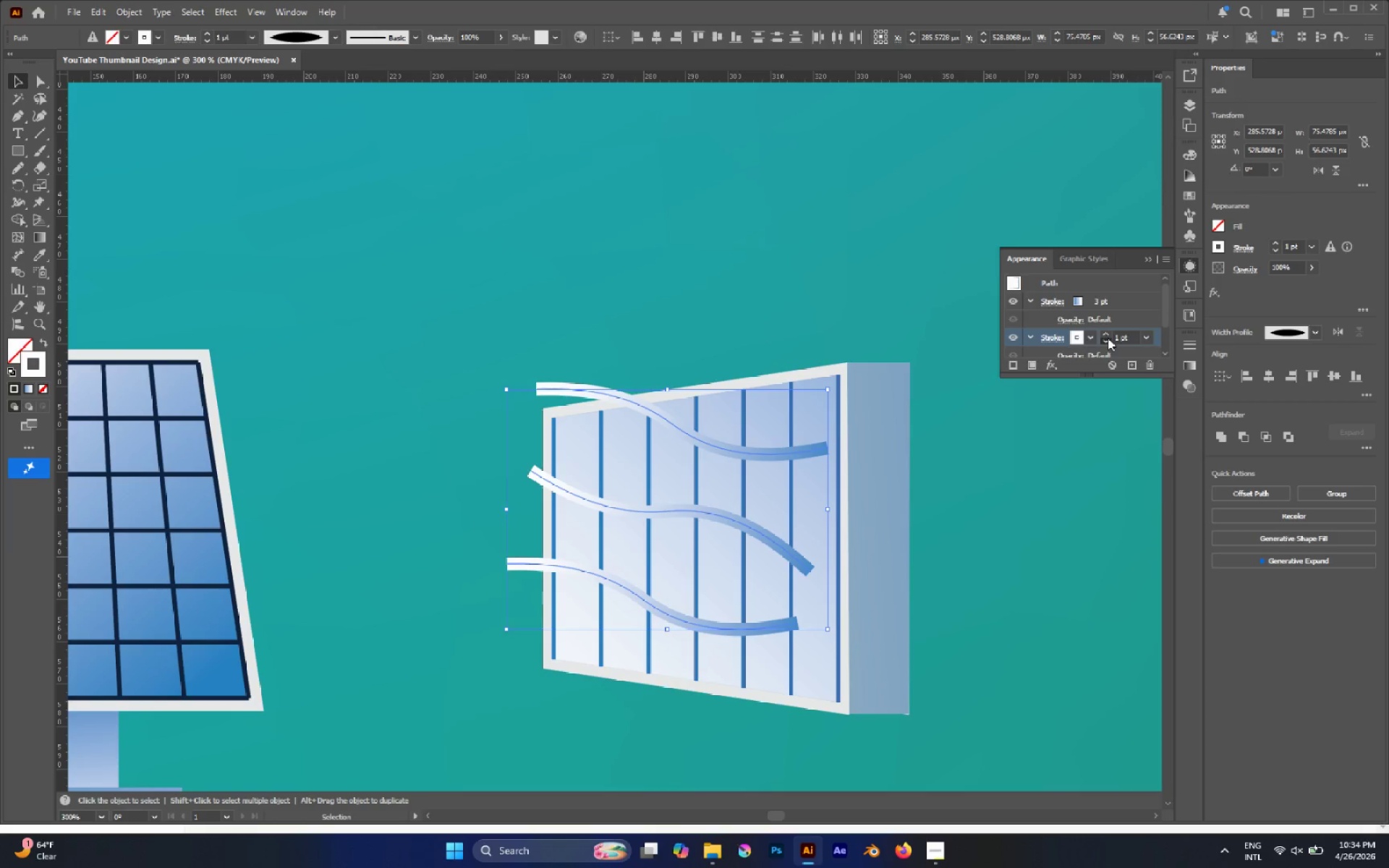 
triple_click([1108, 335])
 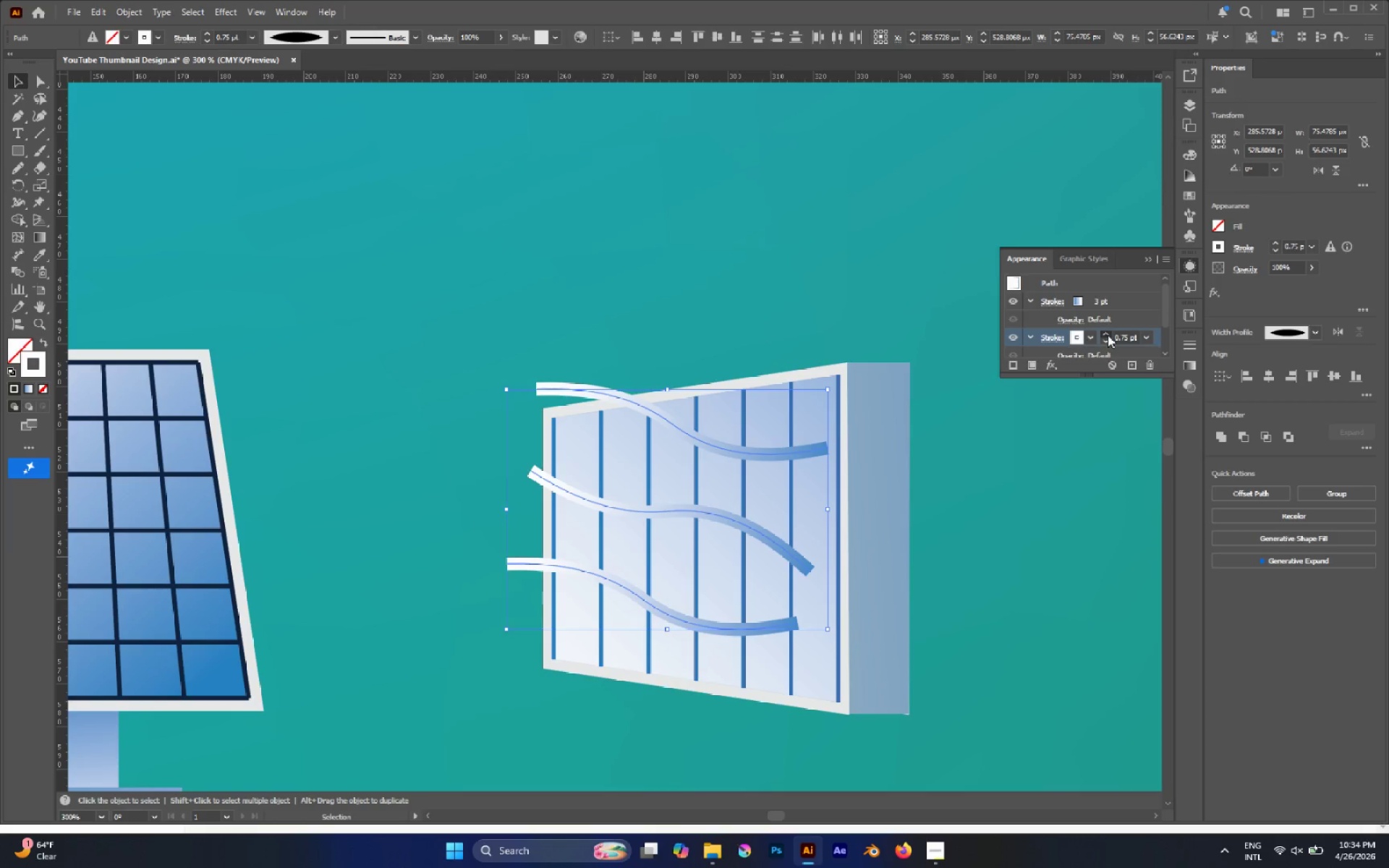 
triple_click([1108, 335])
 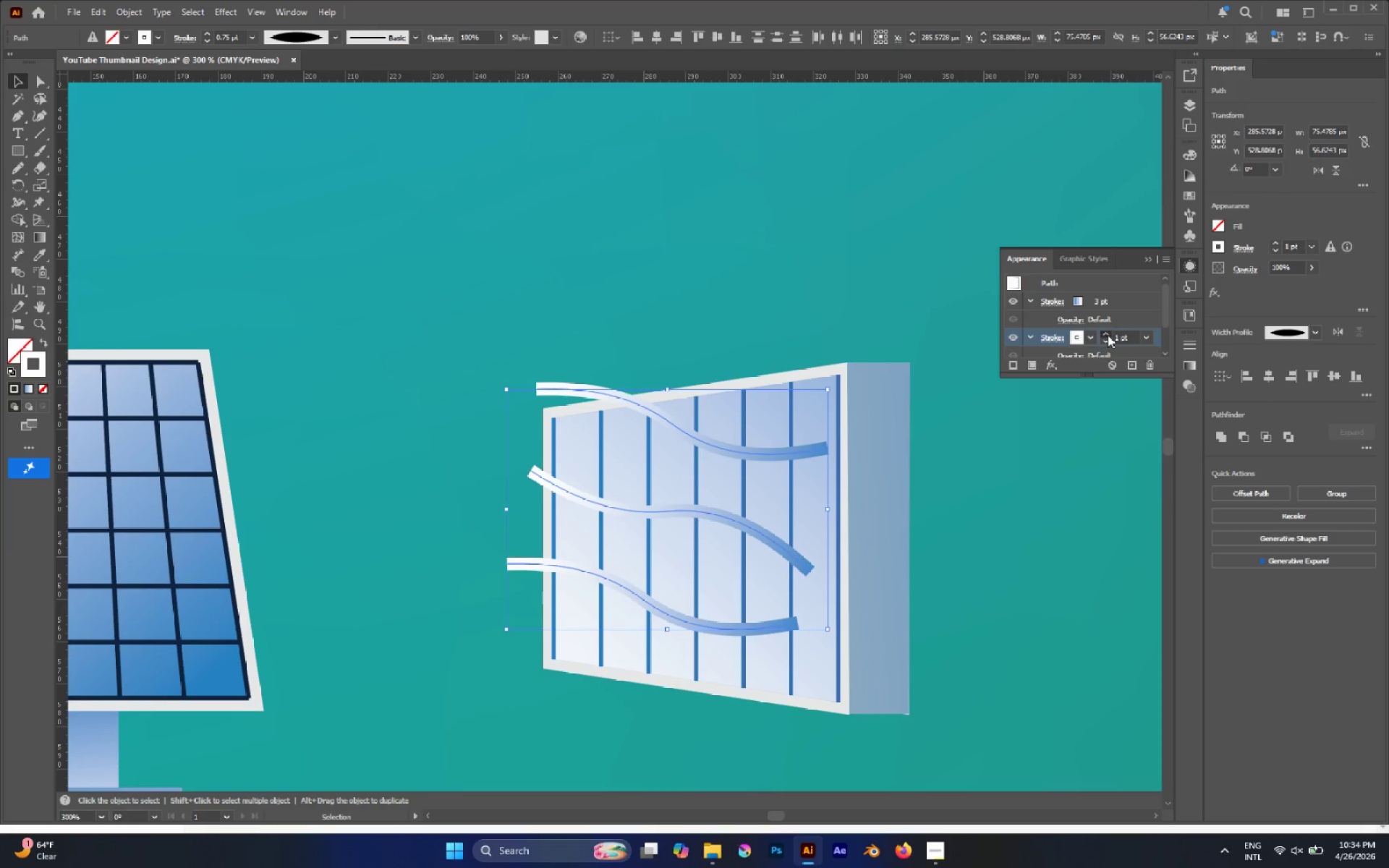 
triple_click([1108, 335])
 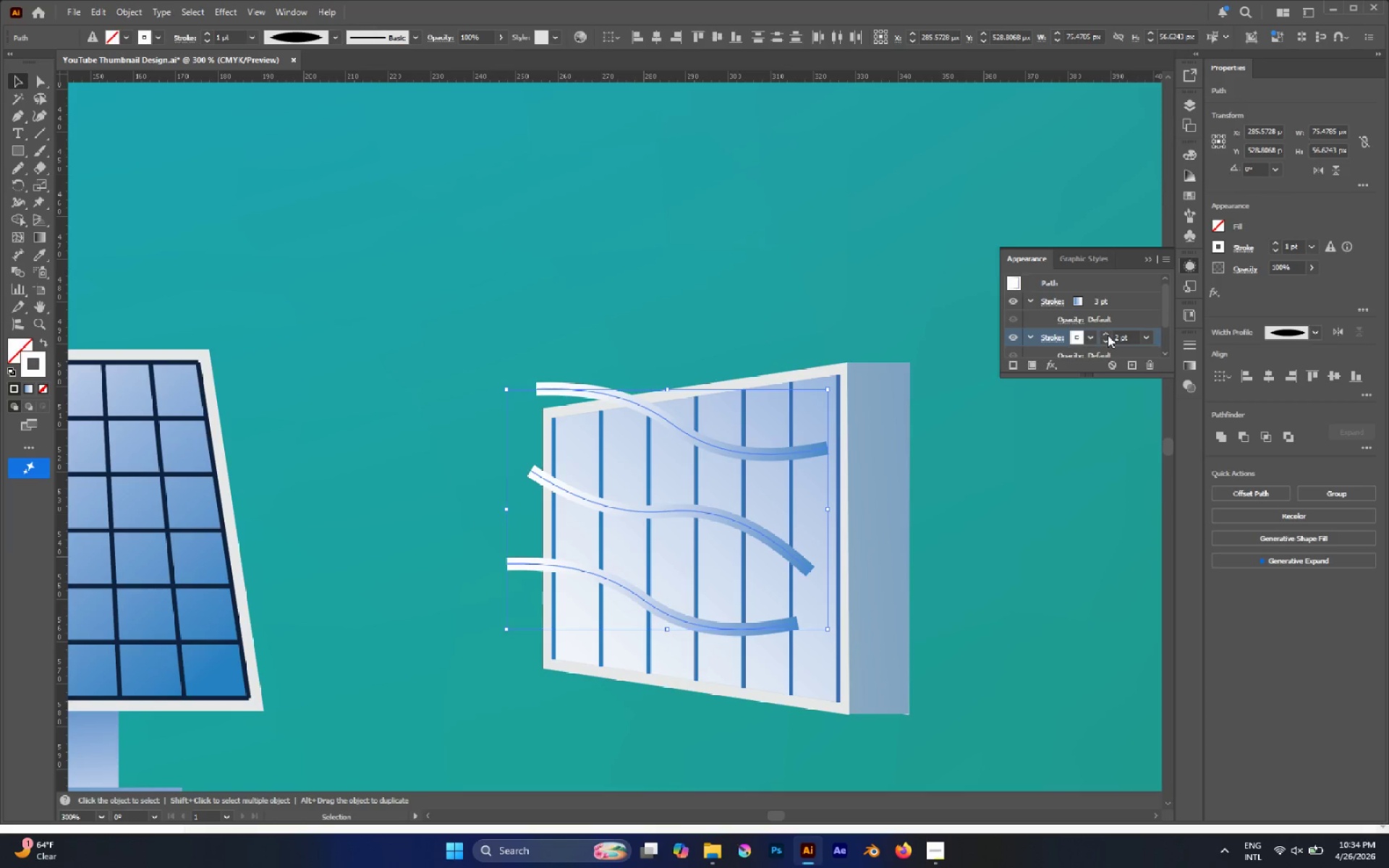 
triple_click([1108, 335])
 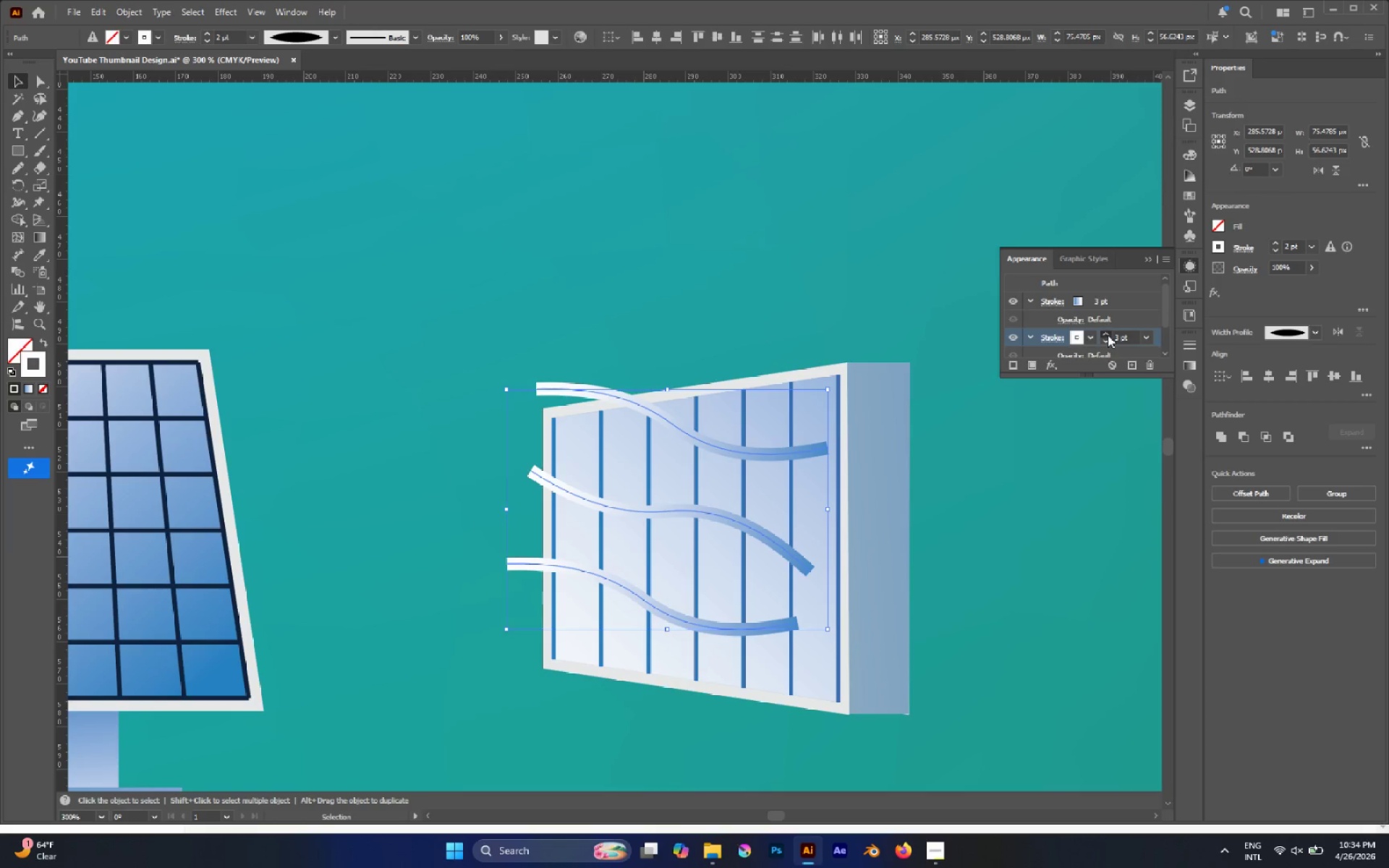 
triple_click([1108, 335])
 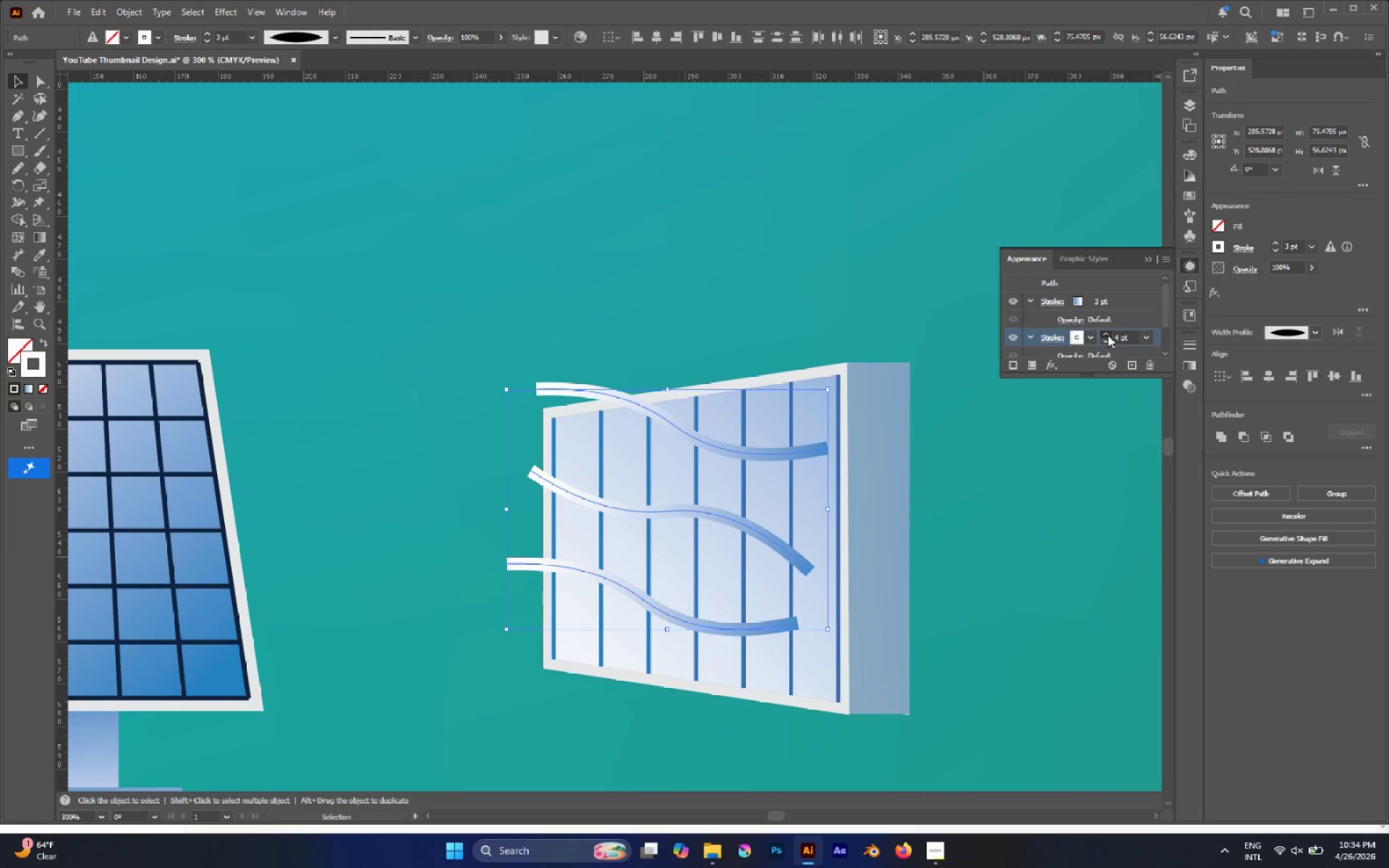 
triple_click([1108, 335])
 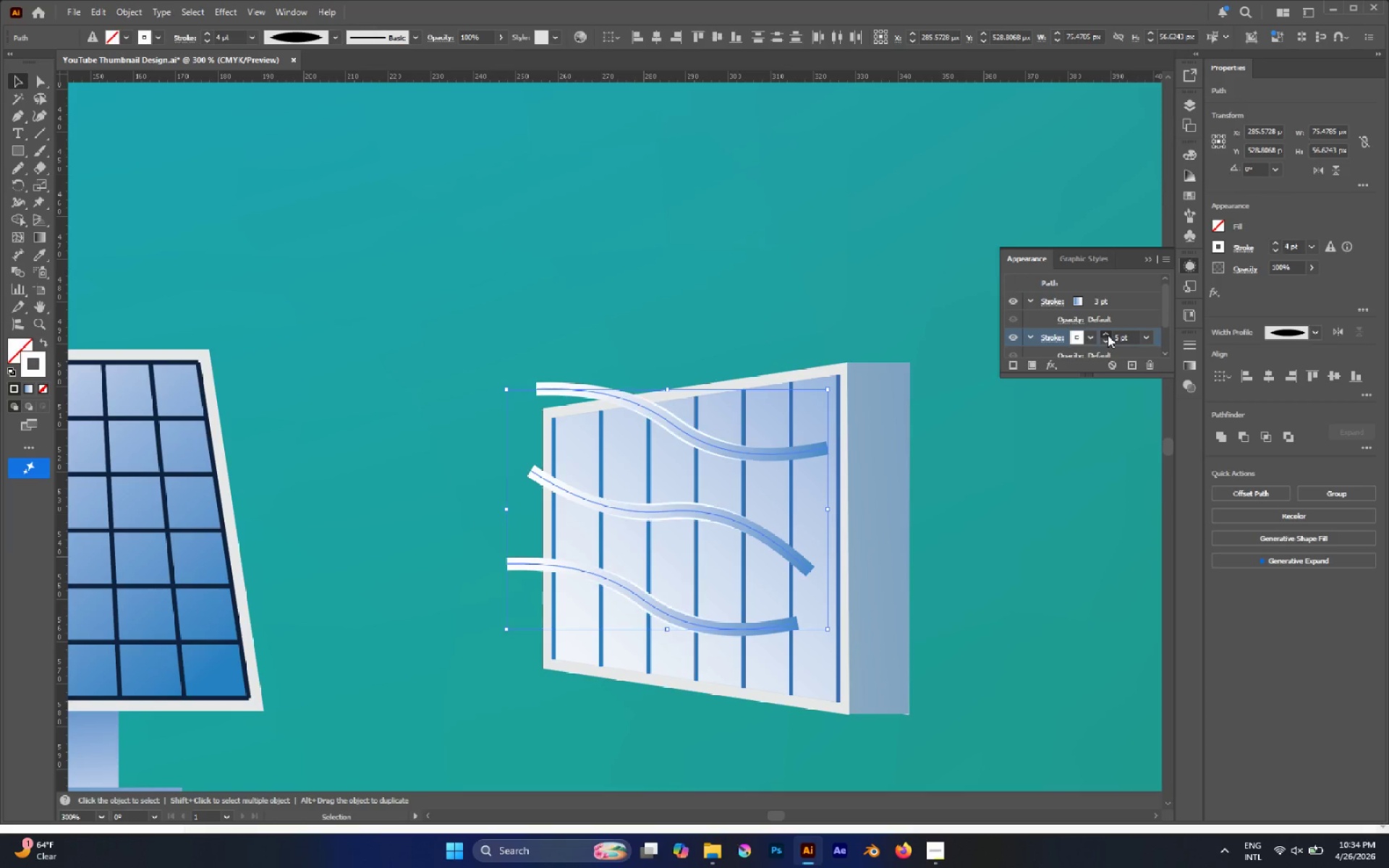 
triple_click([1108, 335])
 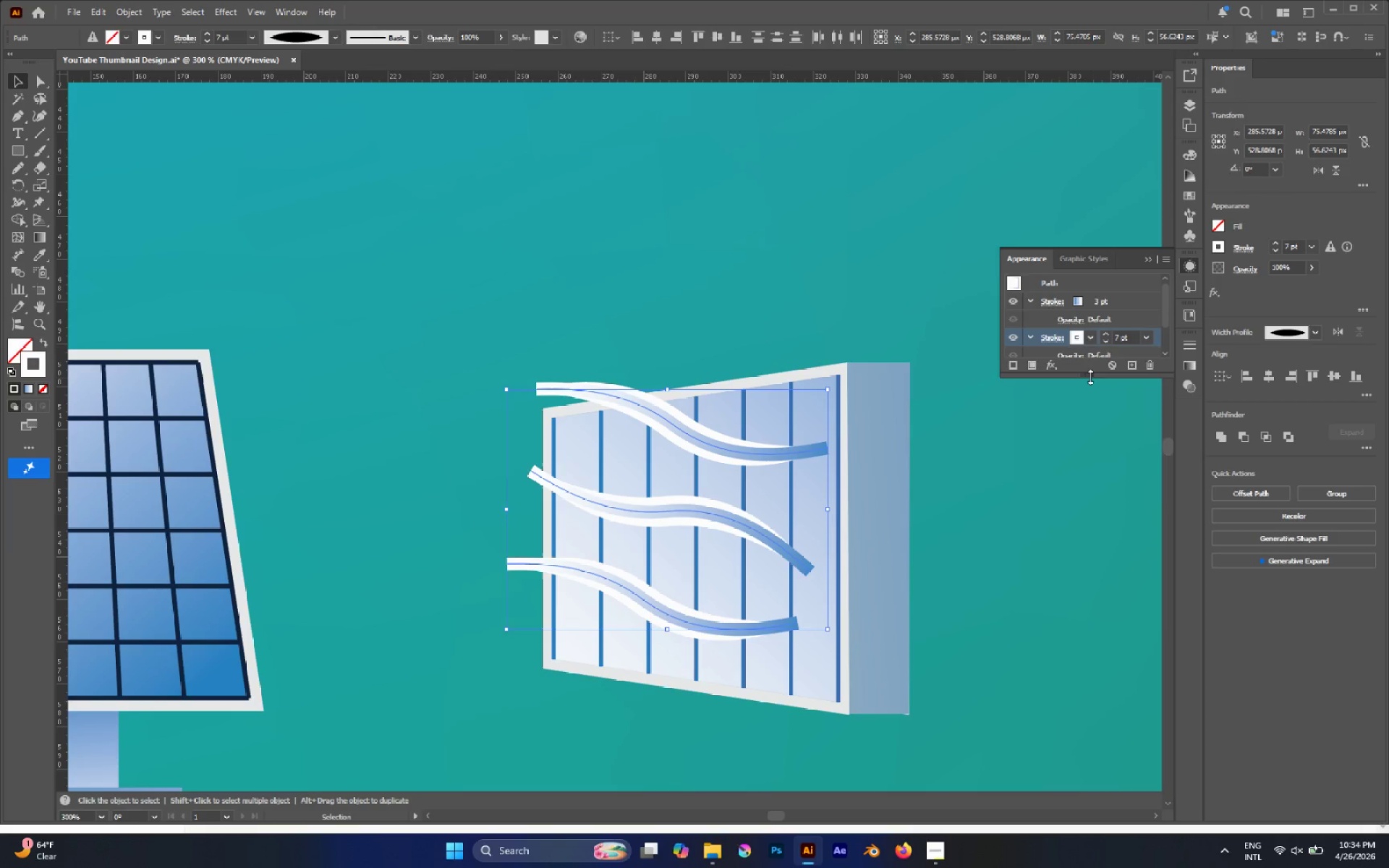 
left_click_drag(start_coordinate=[1090, 377], to_coordinate=[1098, 511])
 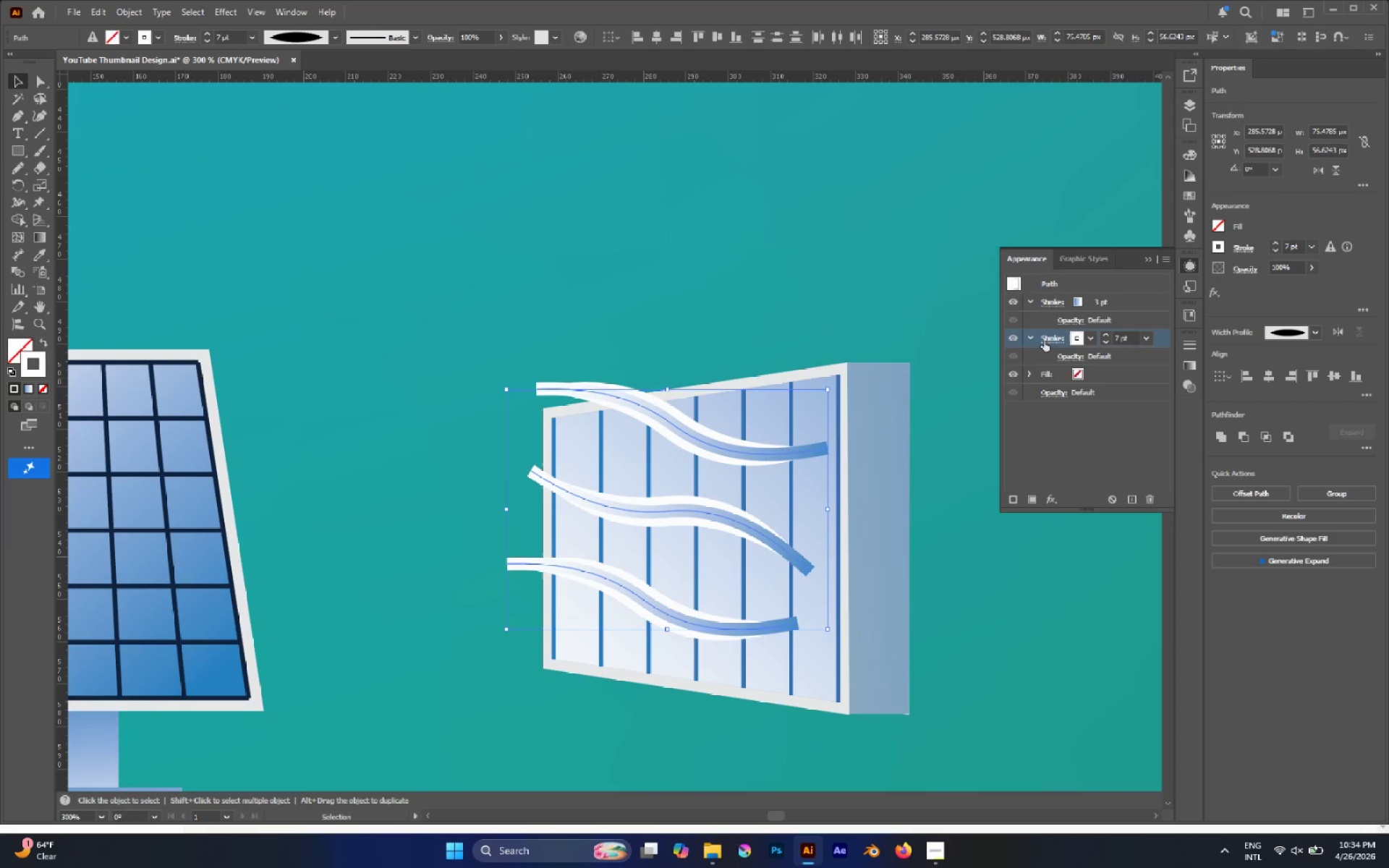 
left_click([1051, 341])
 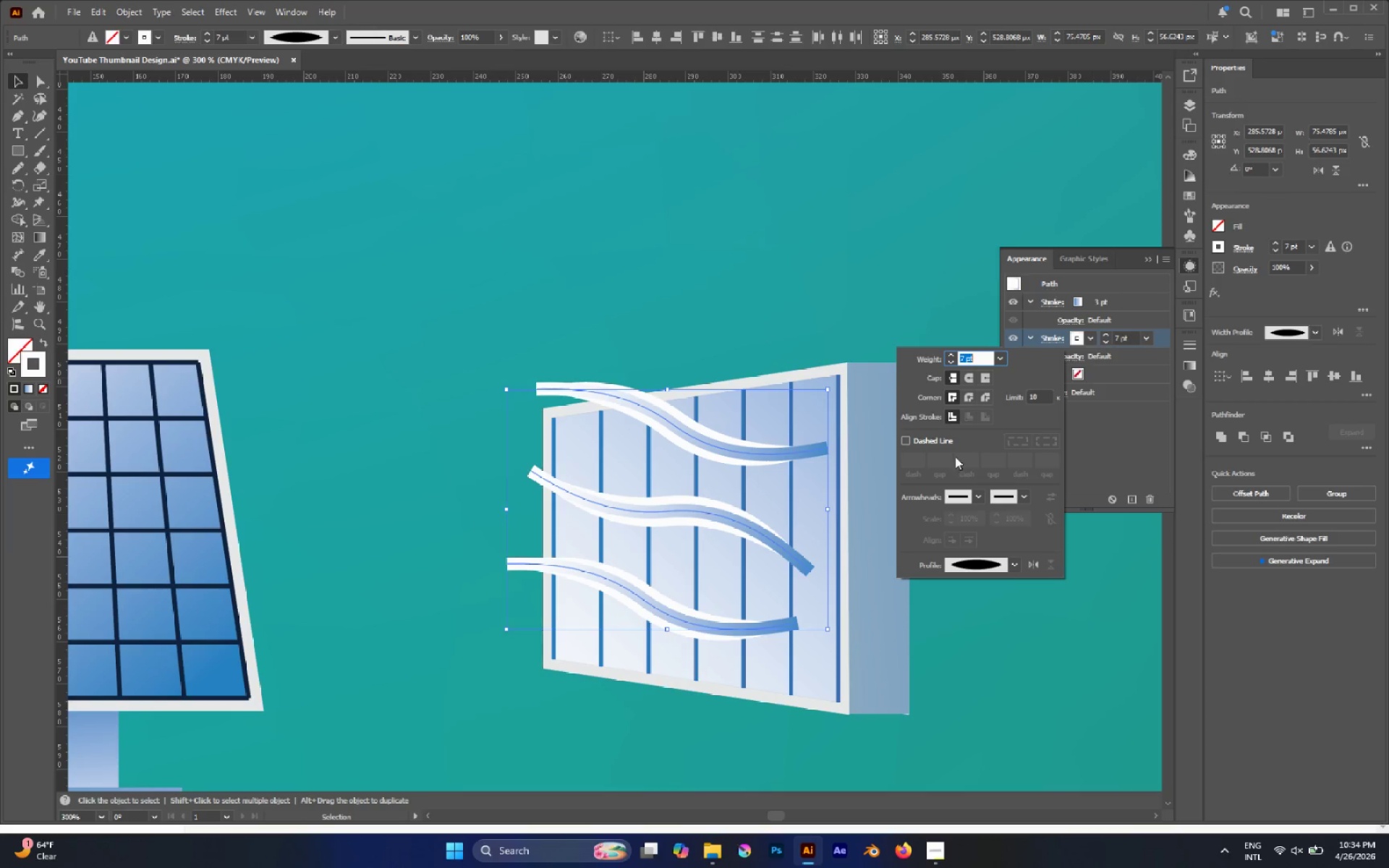 
left_click([966, 416])
 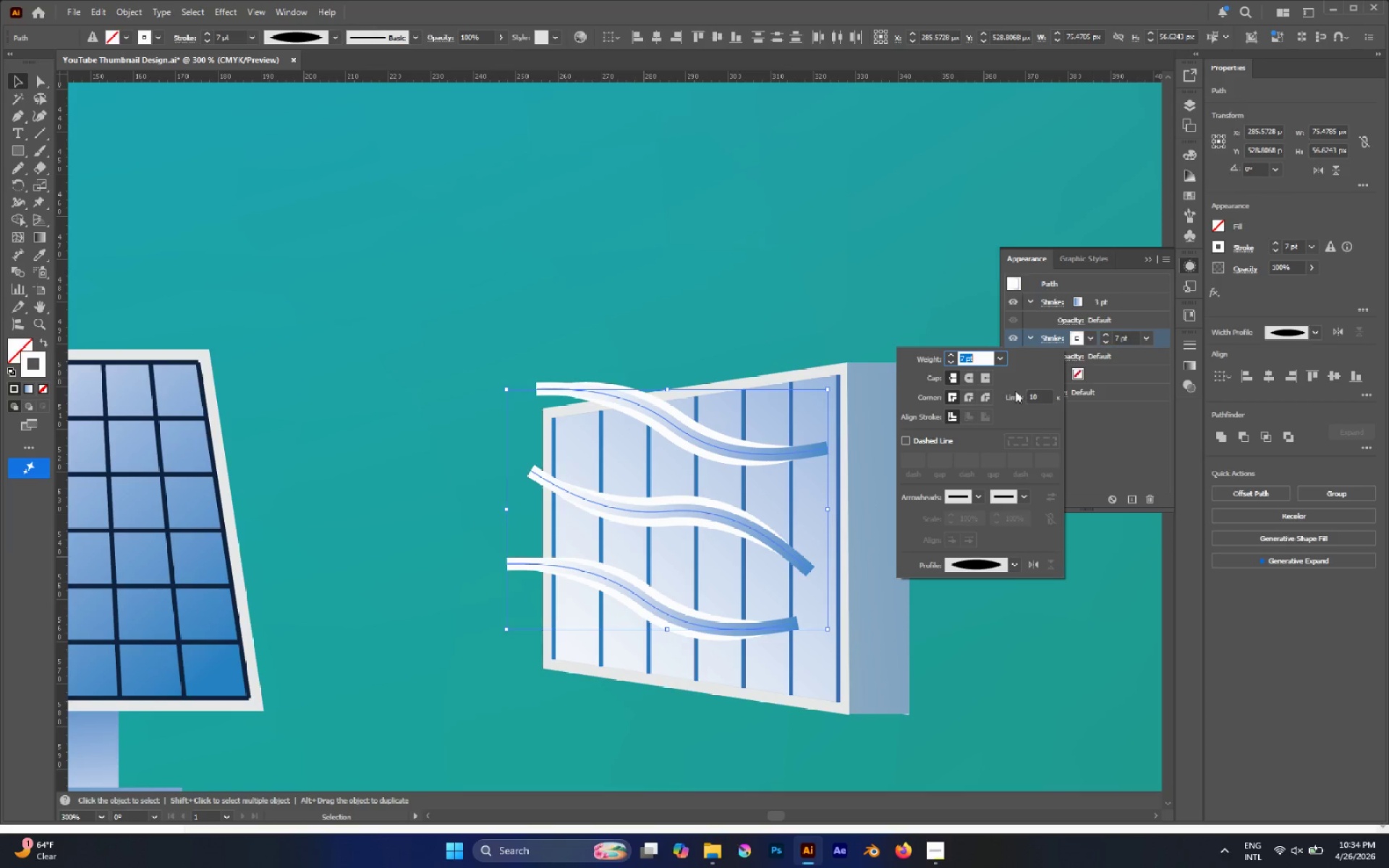 
left_click([1106, 365])
 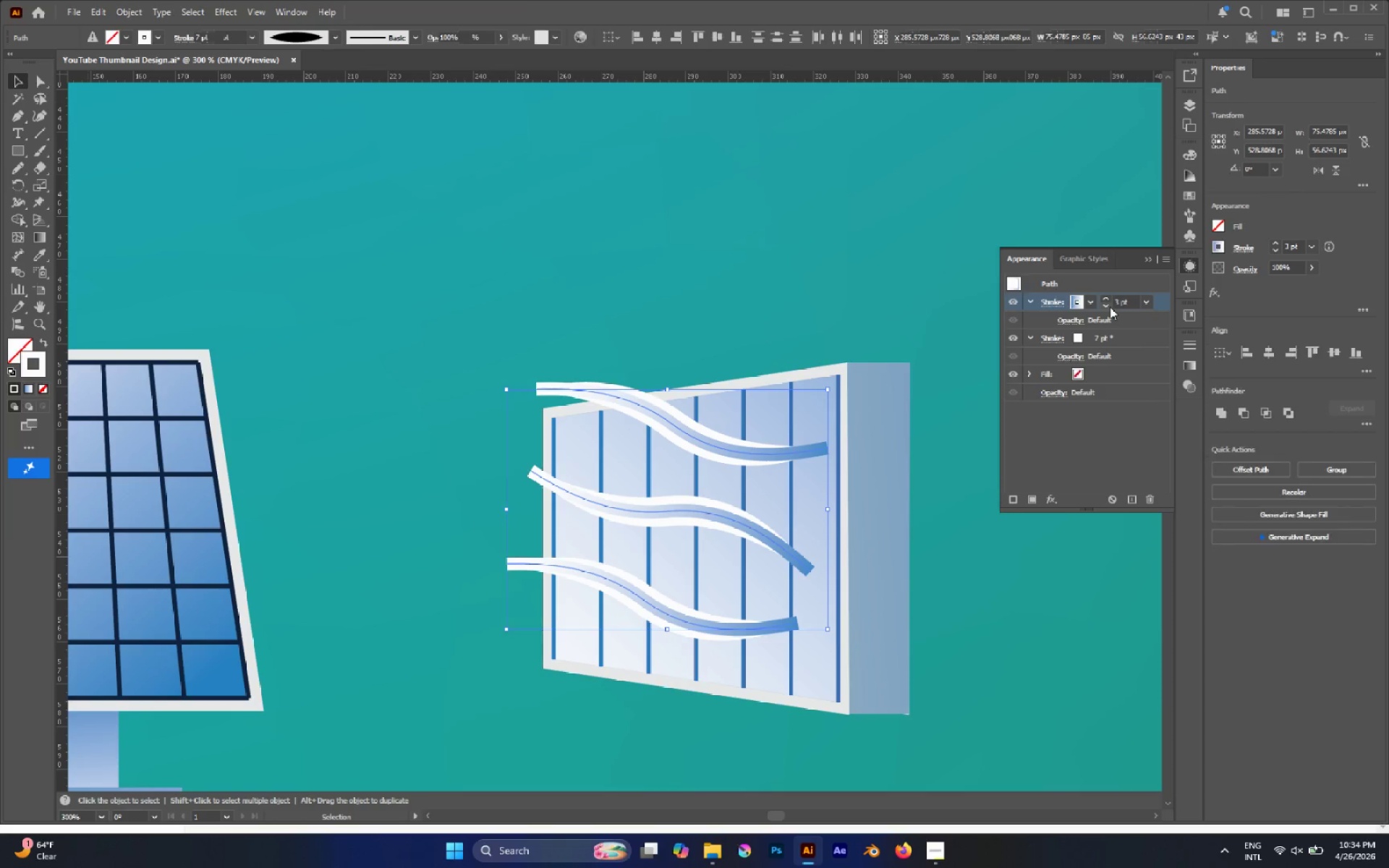 
wait(5.8)
 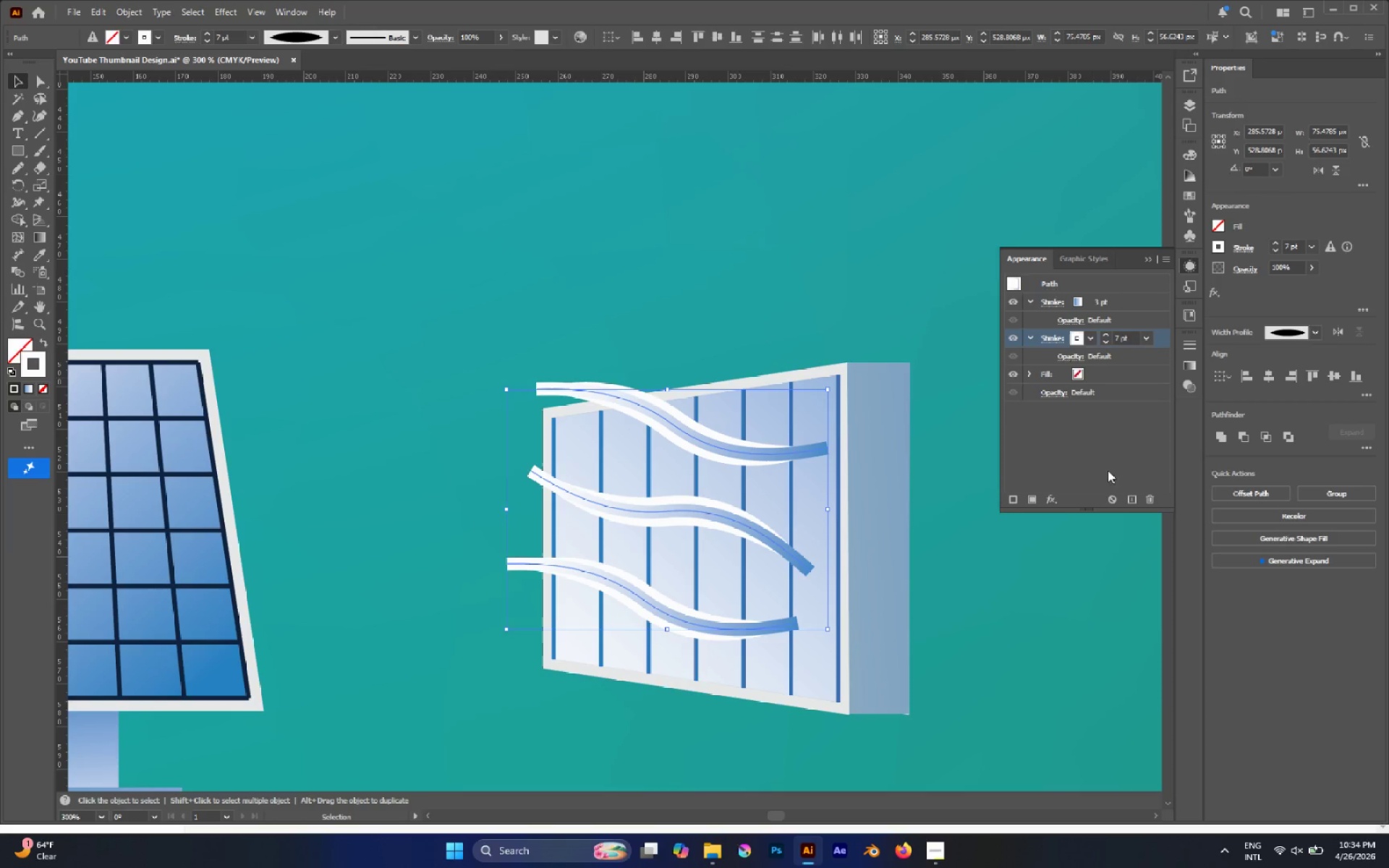 
left_click([317, 33])
 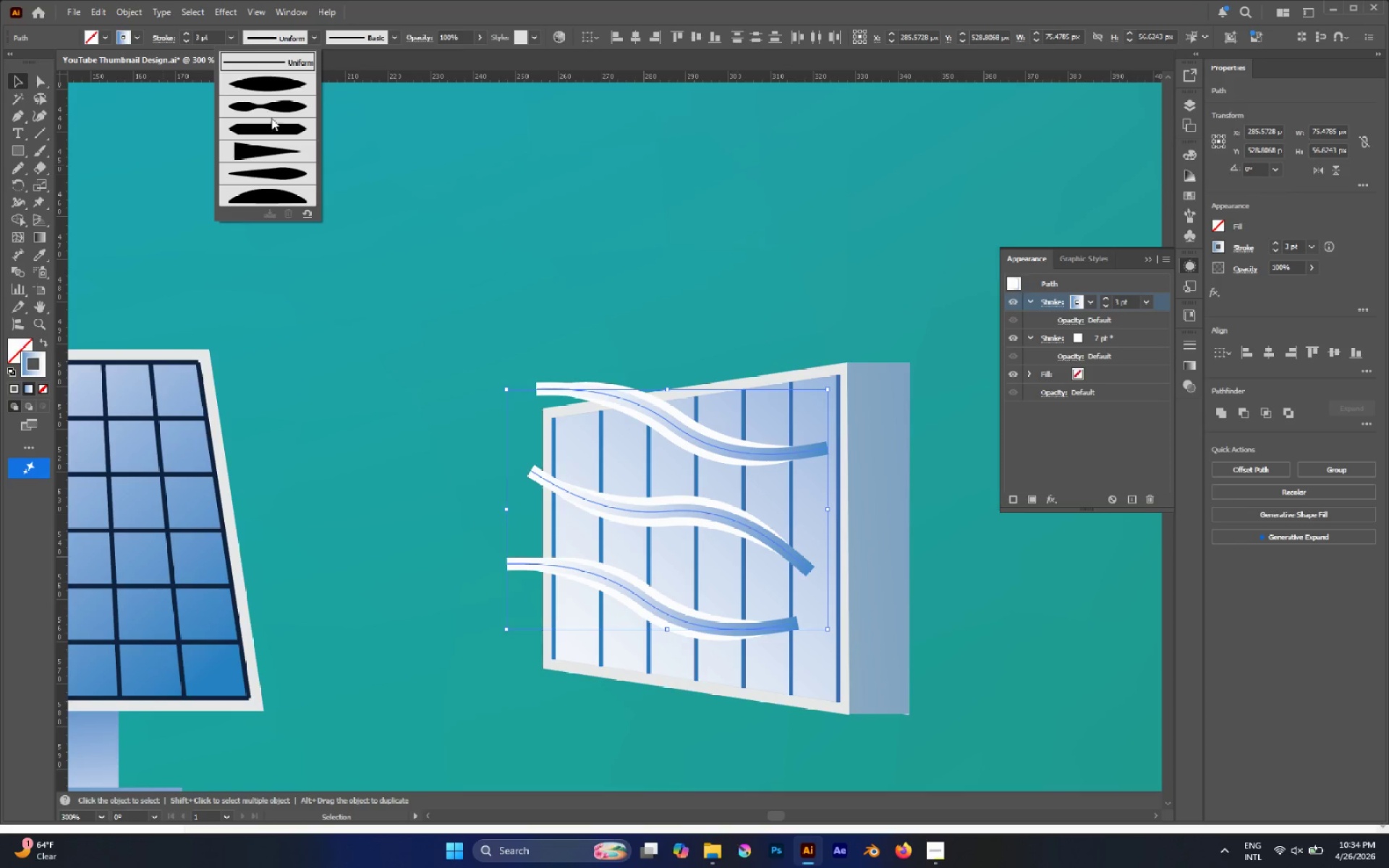 
left_click([272, 87])
 